 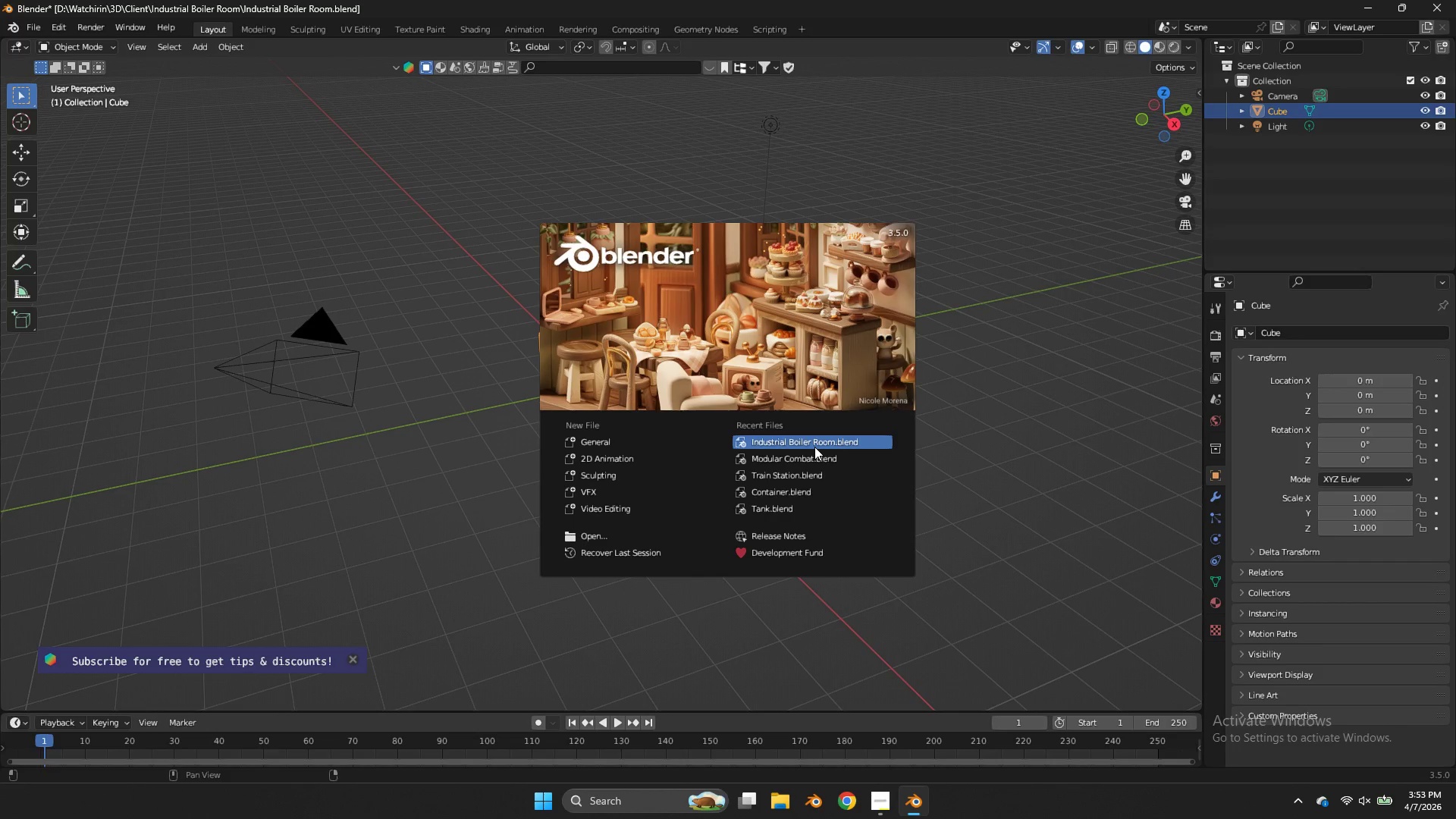 
key(X)
 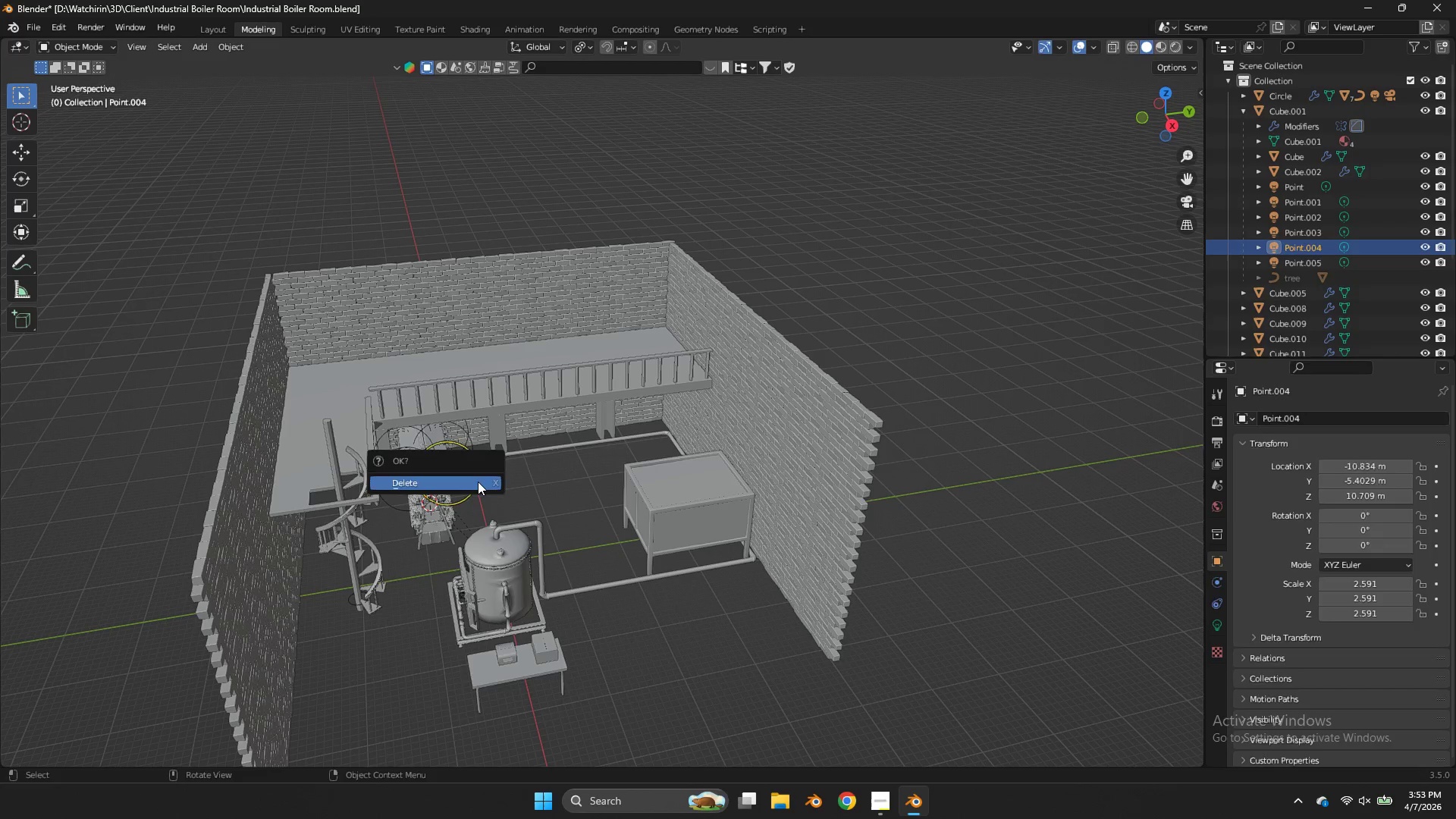 
left_click([478, 482])
 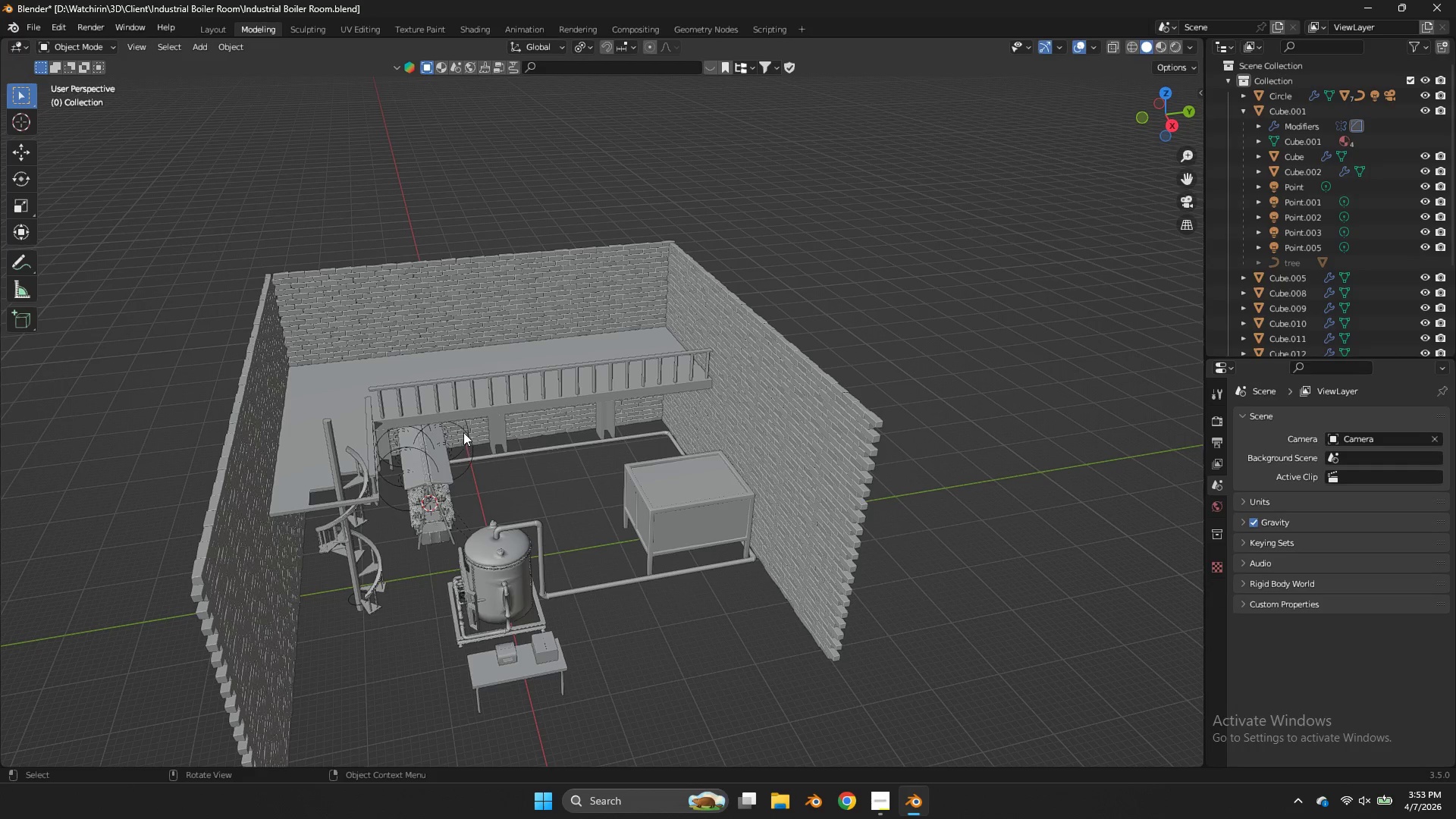 
left_click([463, 428])
 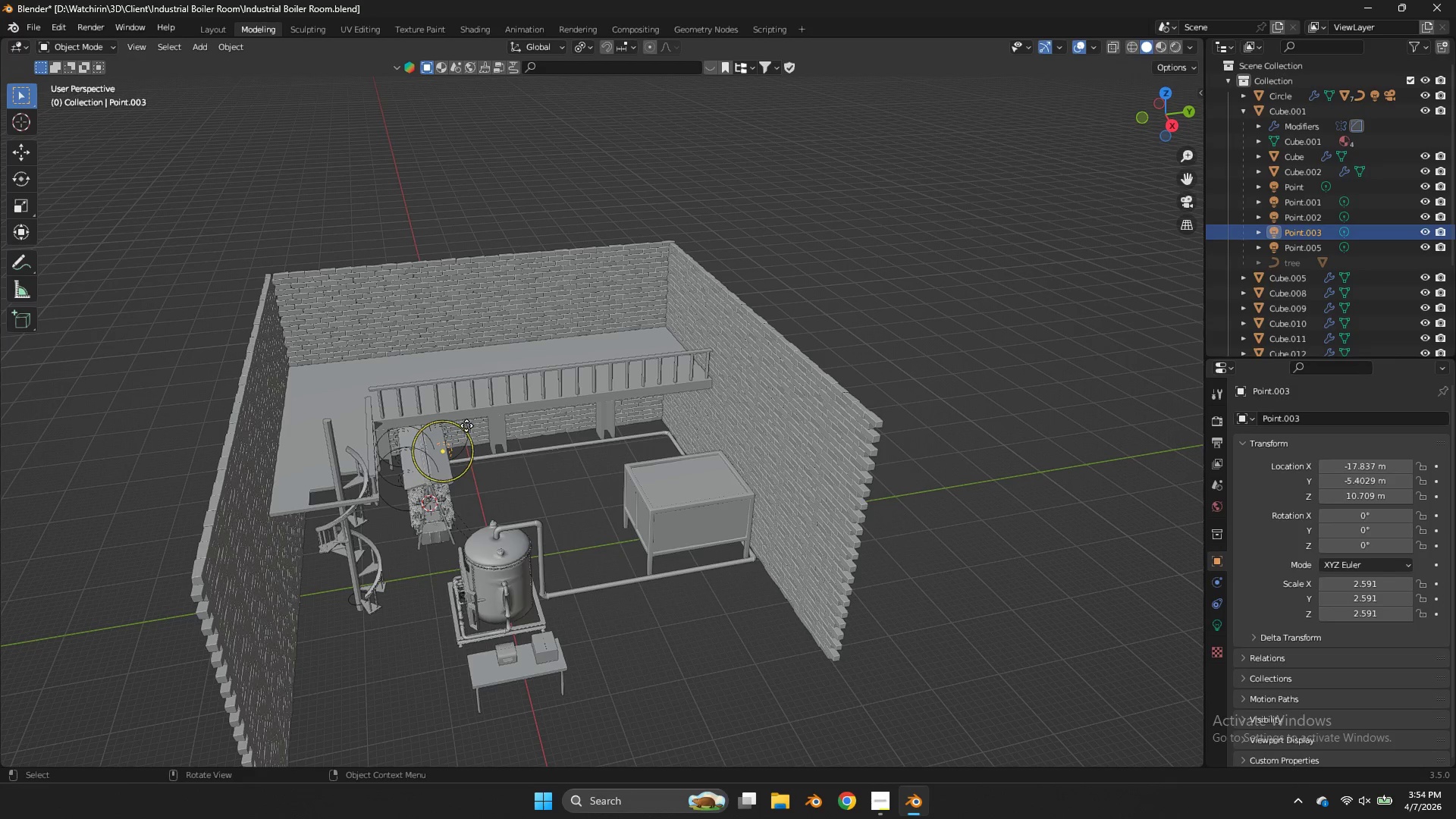 
left_click([469, 422])
 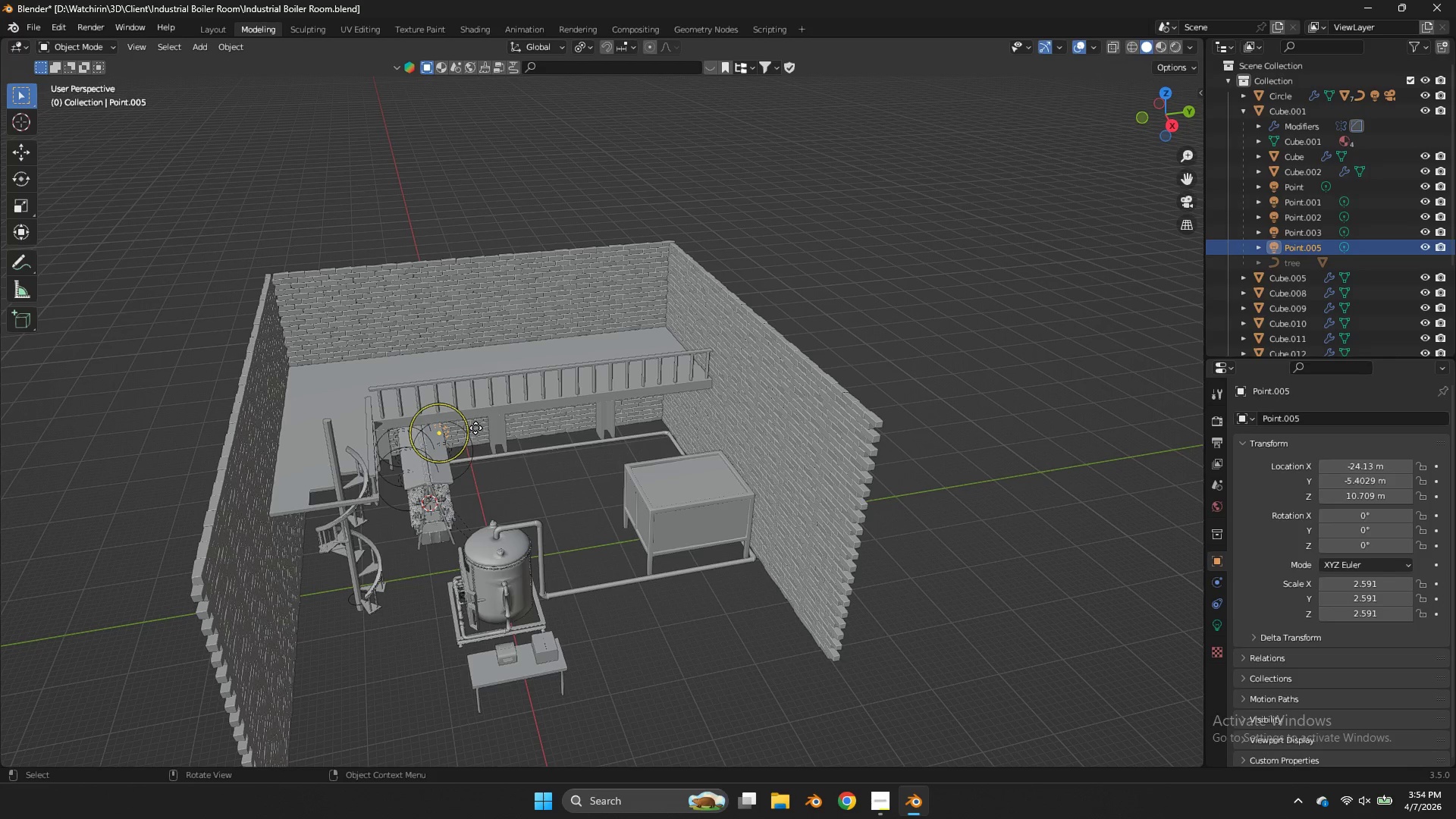 
key(X)
 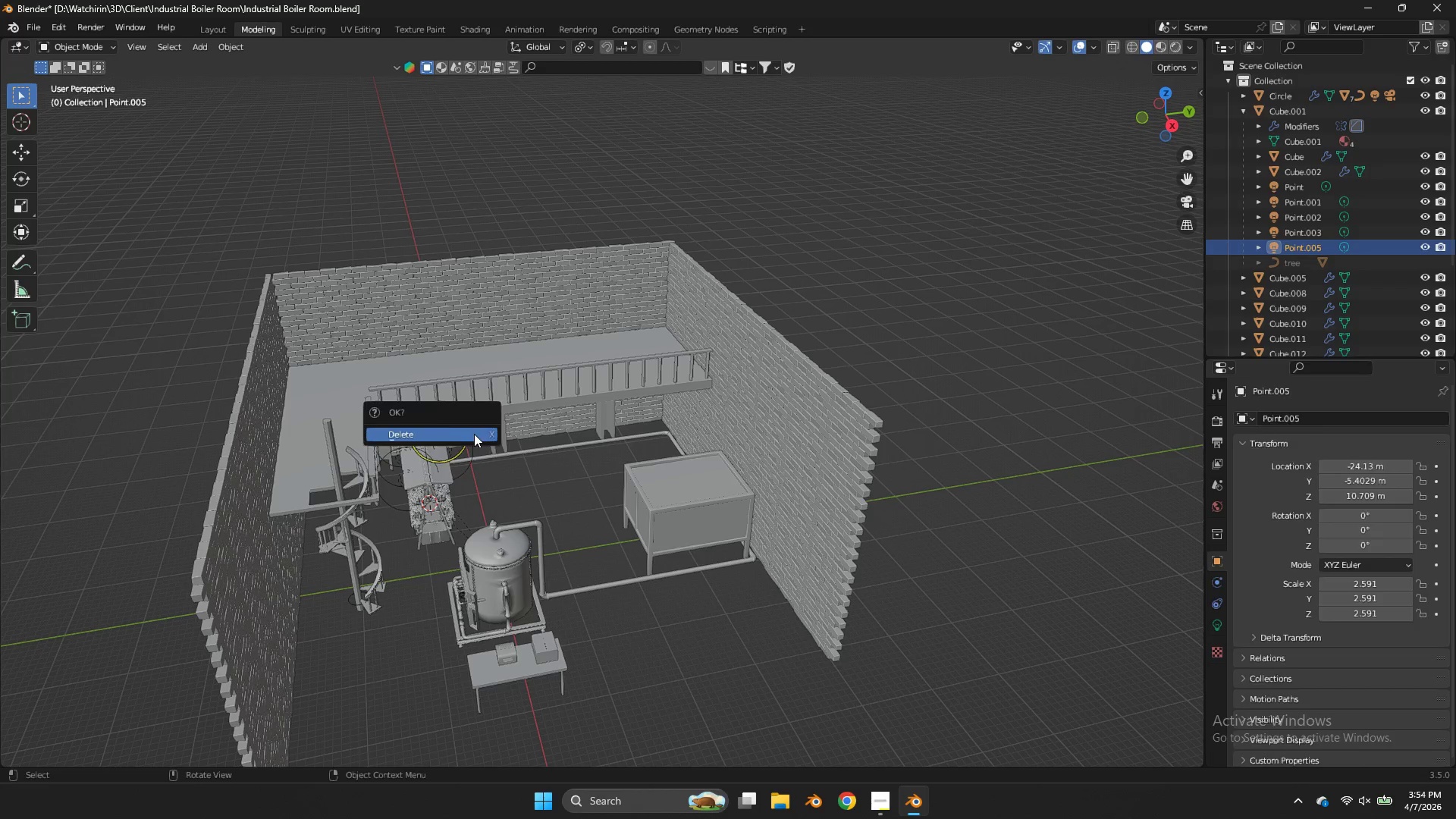 
left_click([474, 434])
 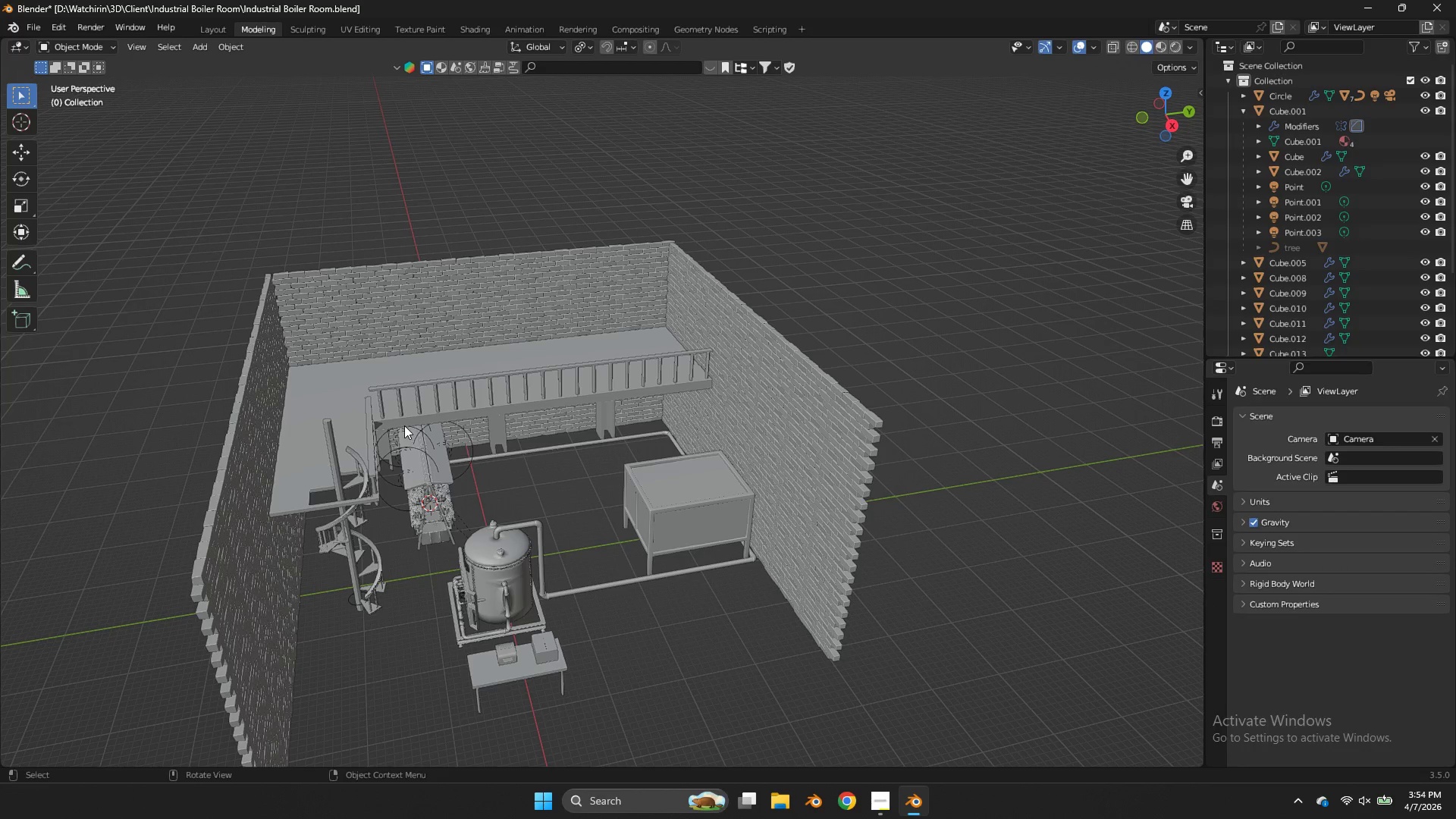 
left_click([404, 425])
 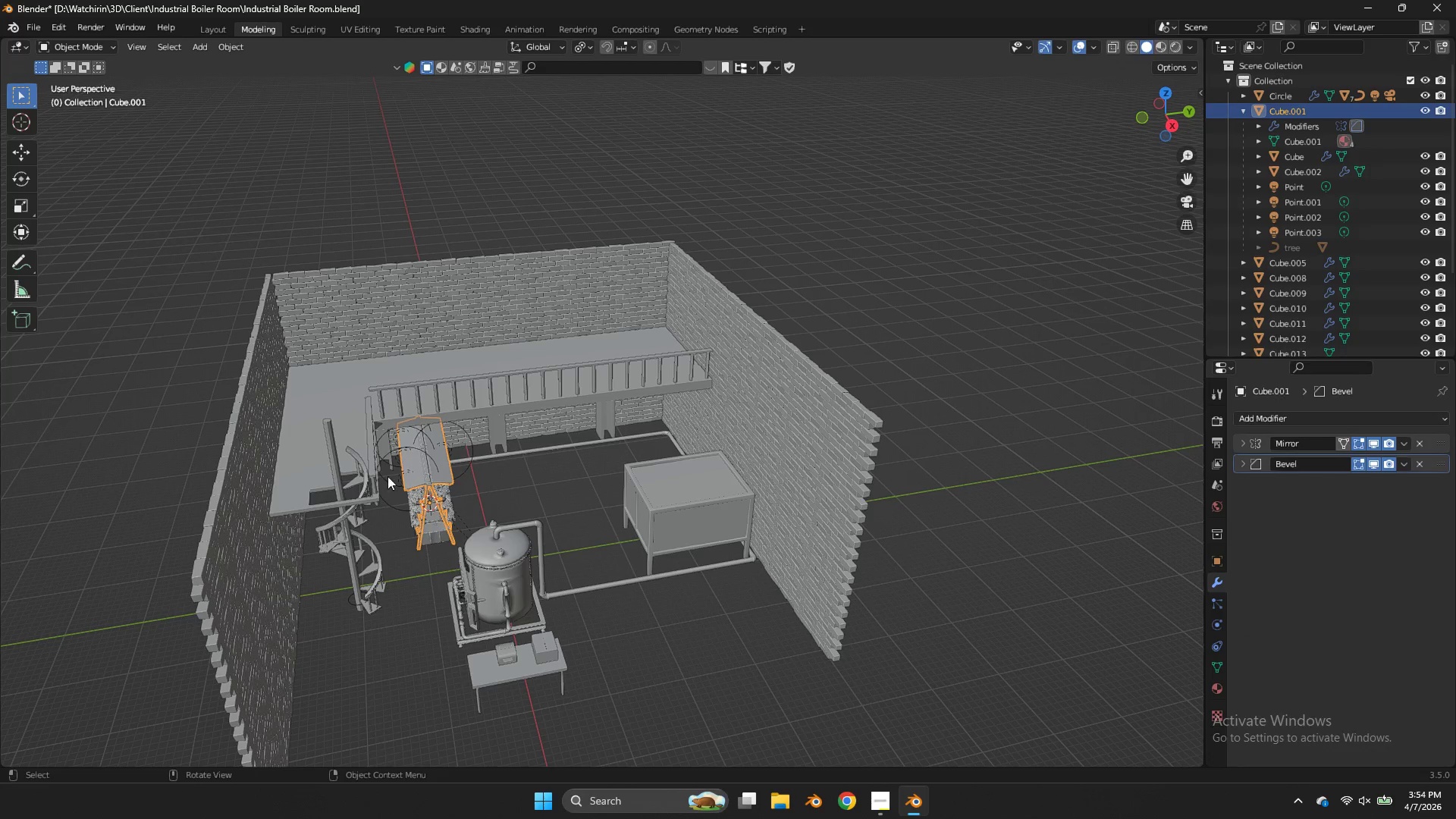 
double_click([382, 500])
 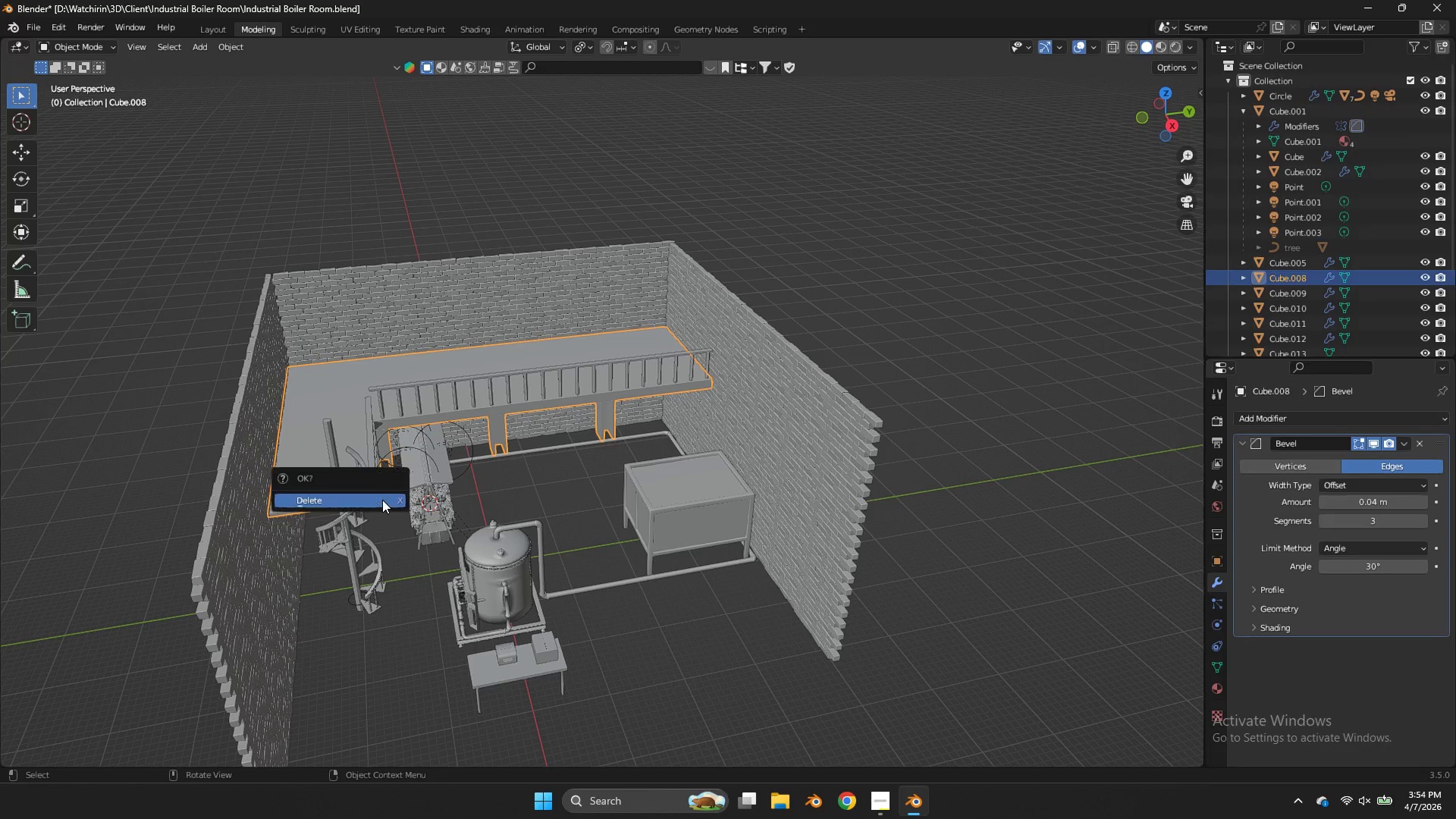 
key(X)
 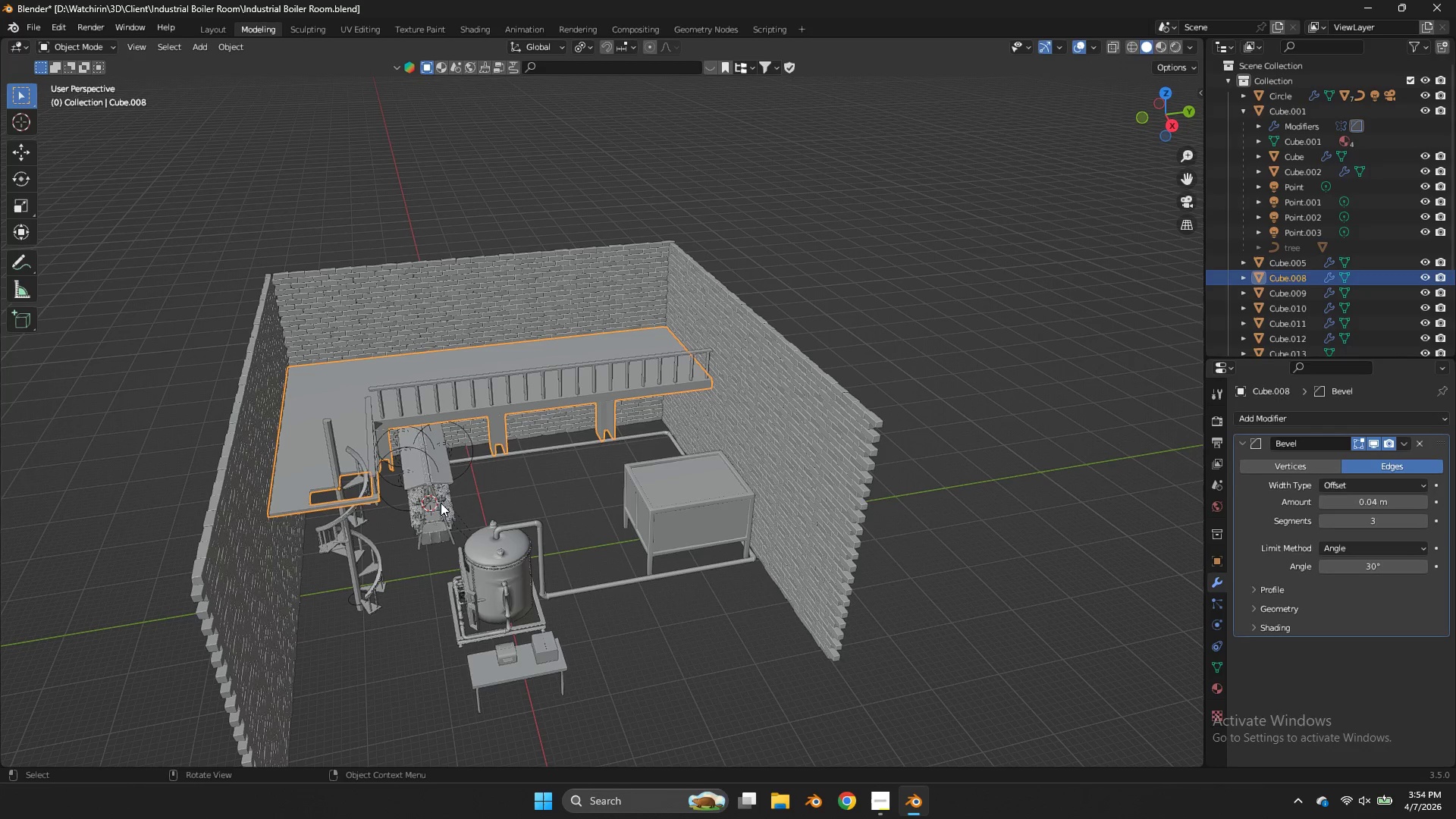 
double_click([386, 505])
 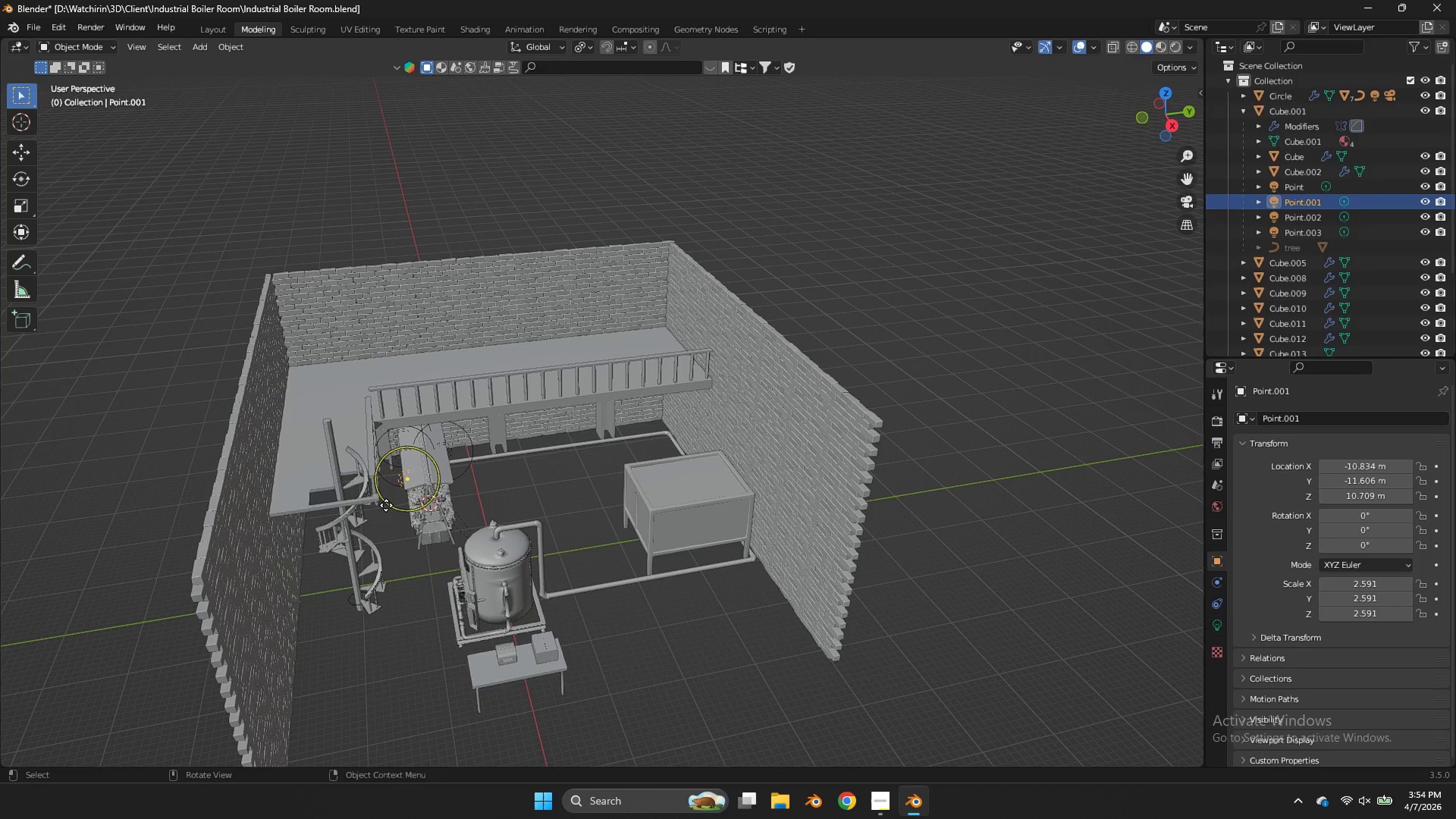 
key(X)
 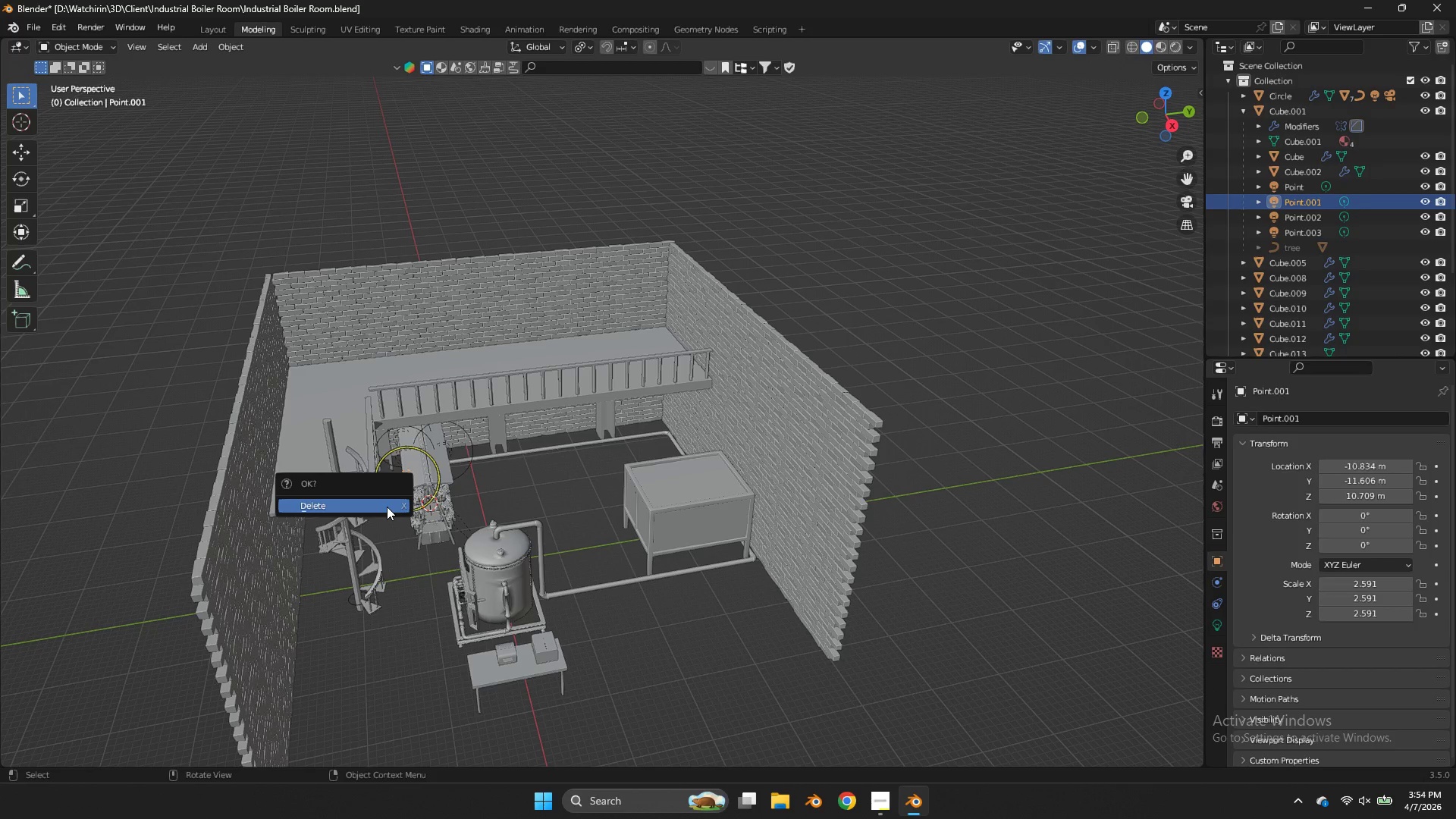 
left_click([387, 507])
 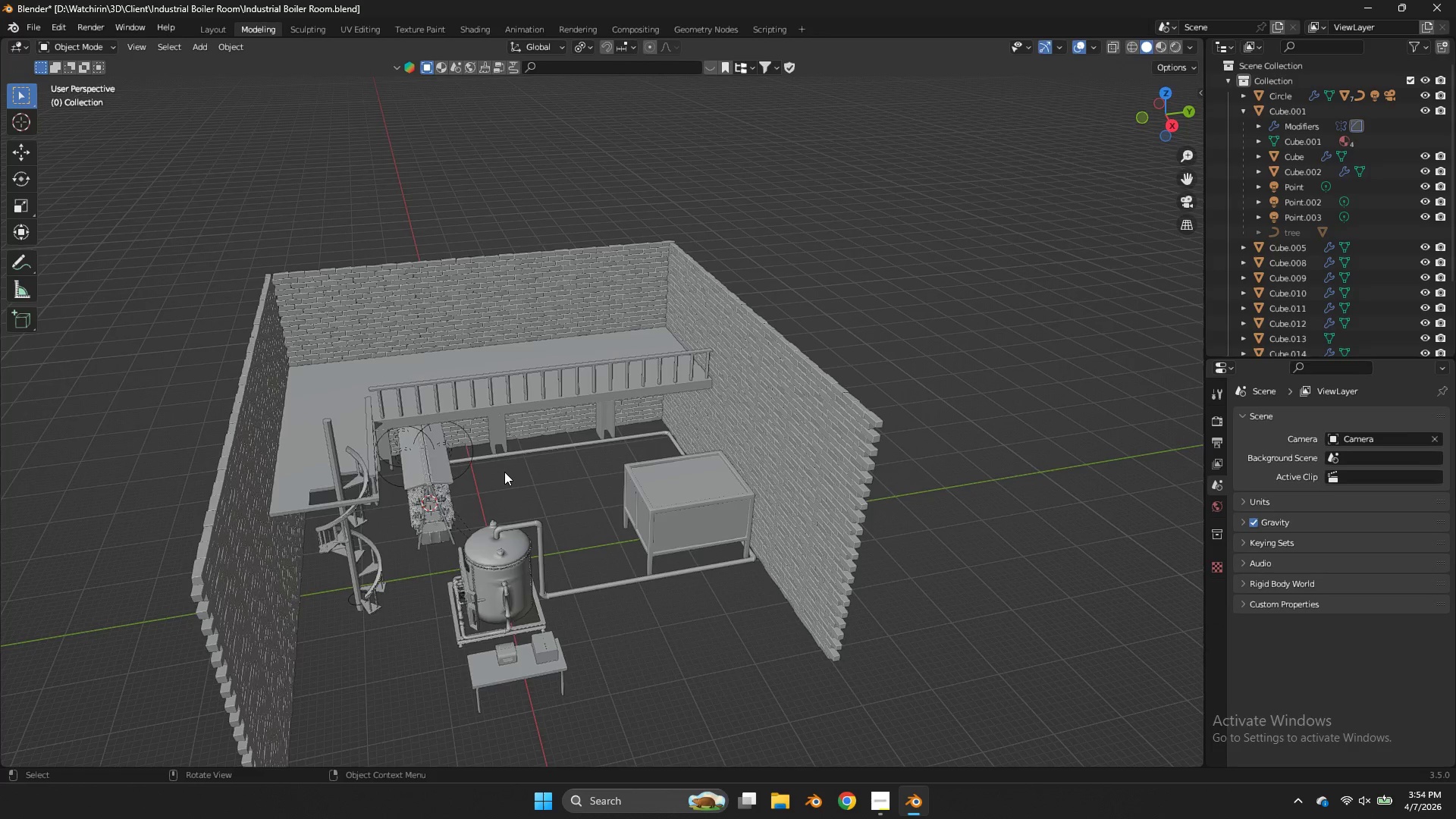 
scroll: coordinate [506, 469], scroll_direction: up, amount: 4.0
 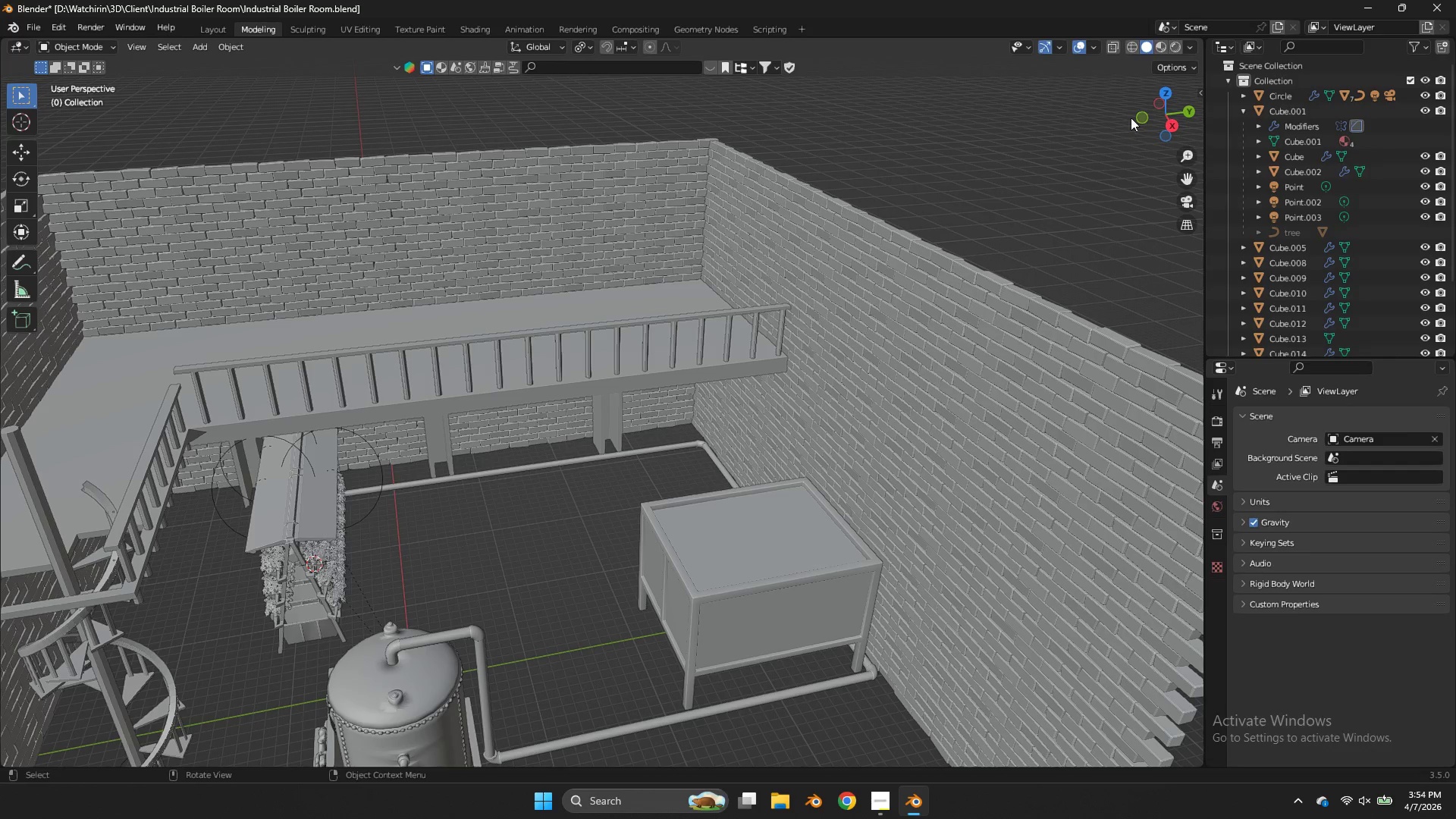 
left_click_drag(start_coordinate=[1132, 116], to_coordinate=[1176, 86])
 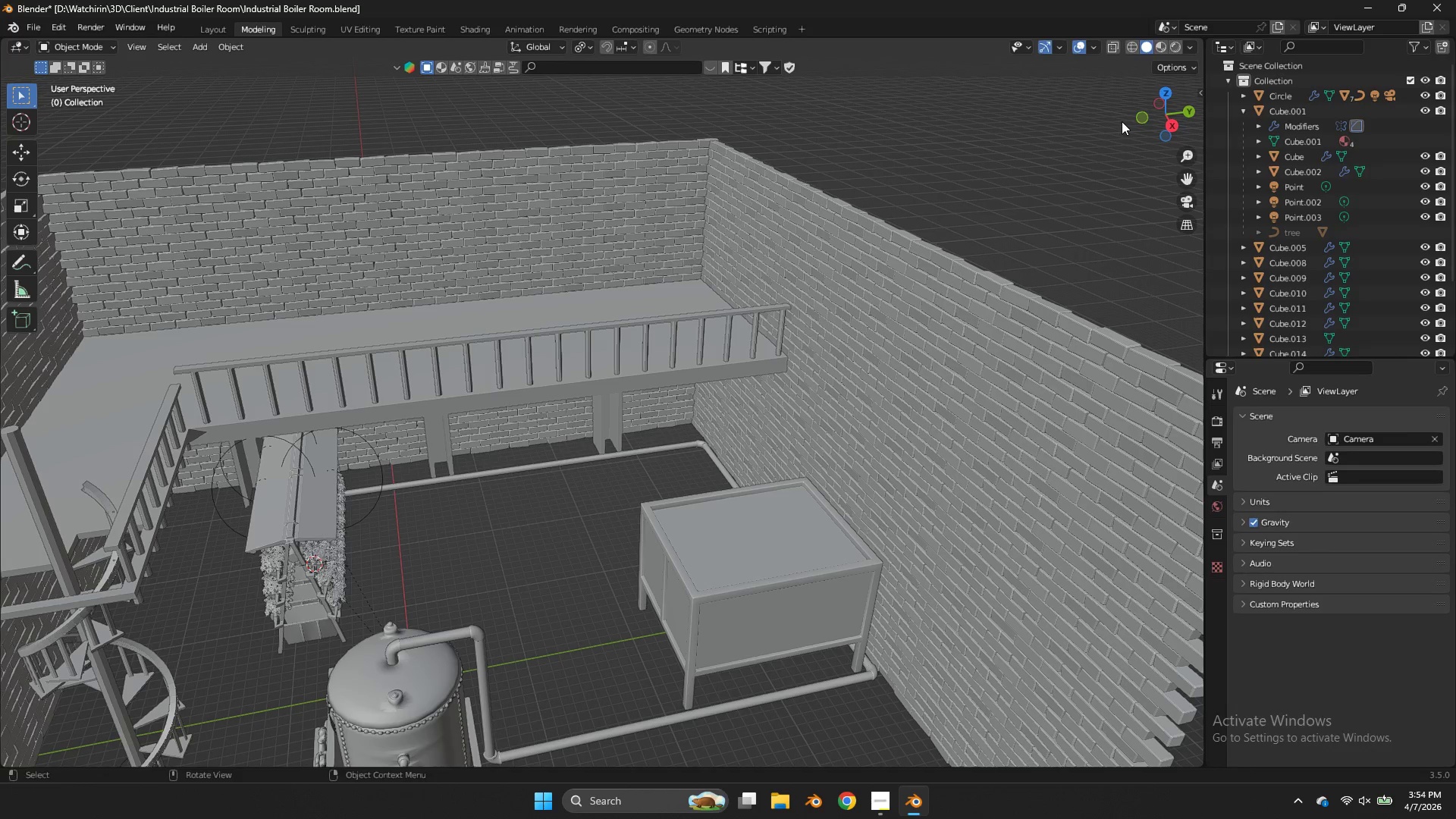 
left_click_drag(start_coordinate=[1120, 121], to_coordinate=[1161, 96])
 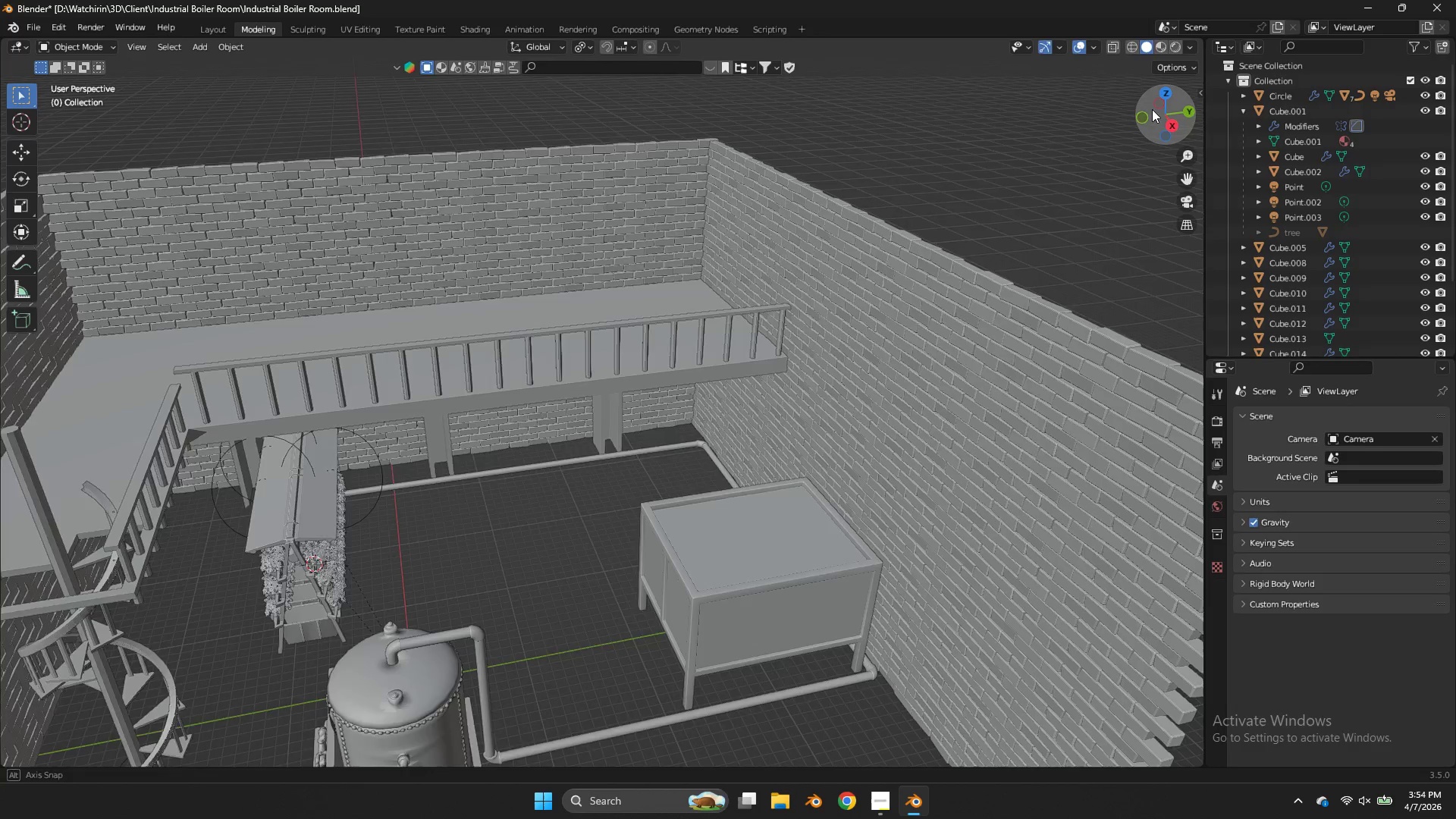 
left_click_drag(start_coordinate=[1144, 108], to_coordinate=[57, 757])
 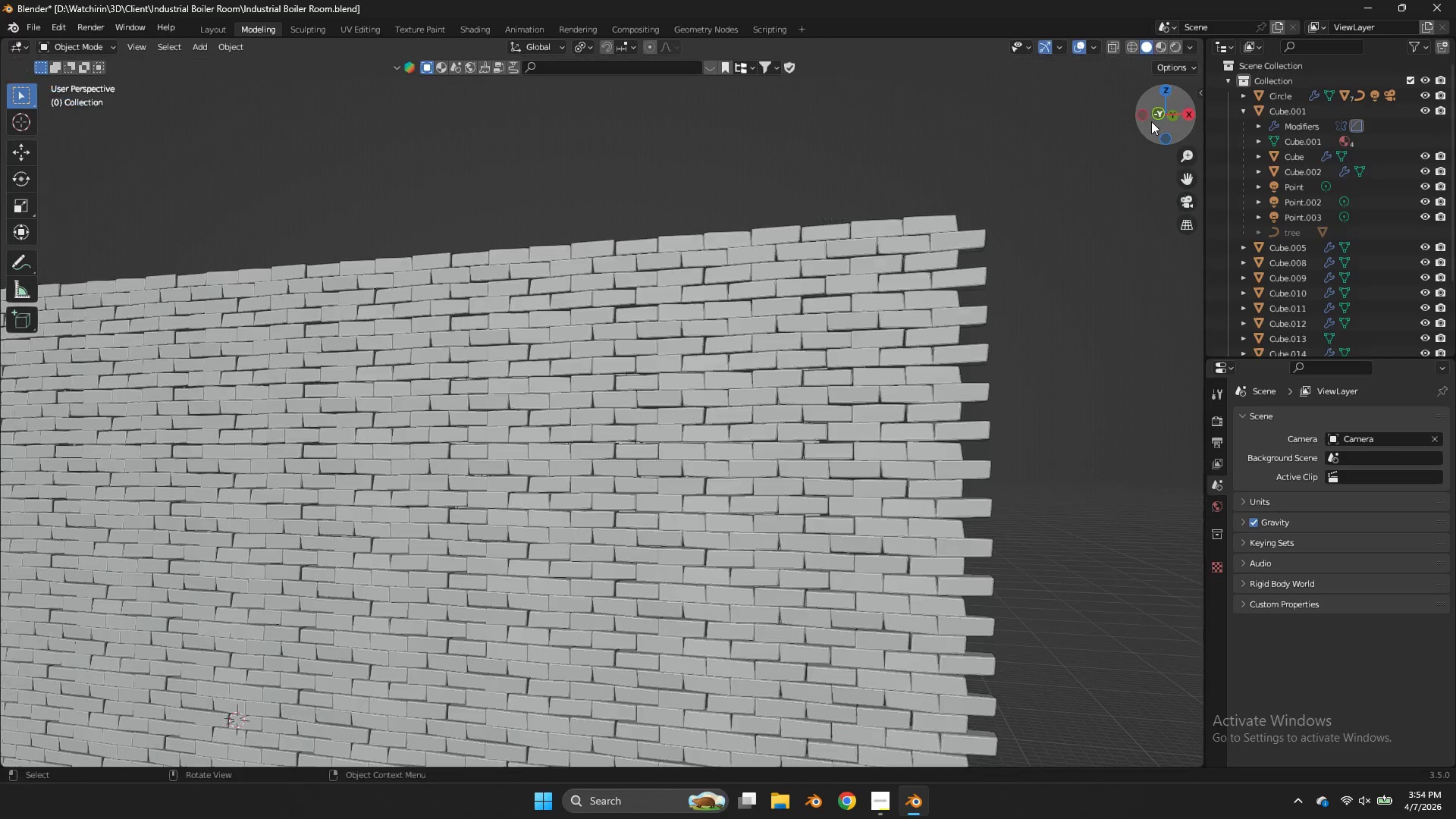 
scroll: coordinate [1151, 121], scroll_direction: down, amount: 5.0
 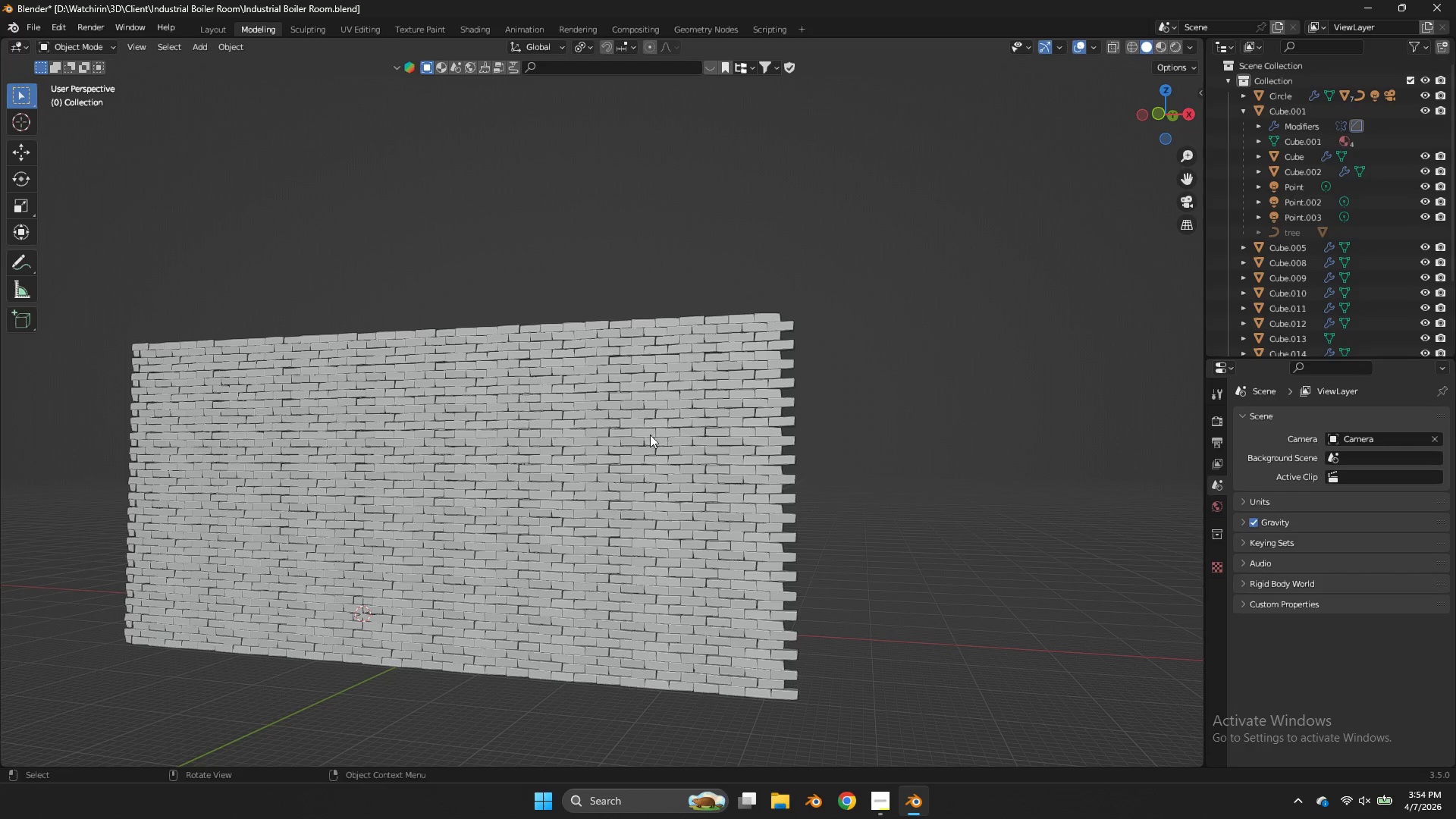 
key(Z)
 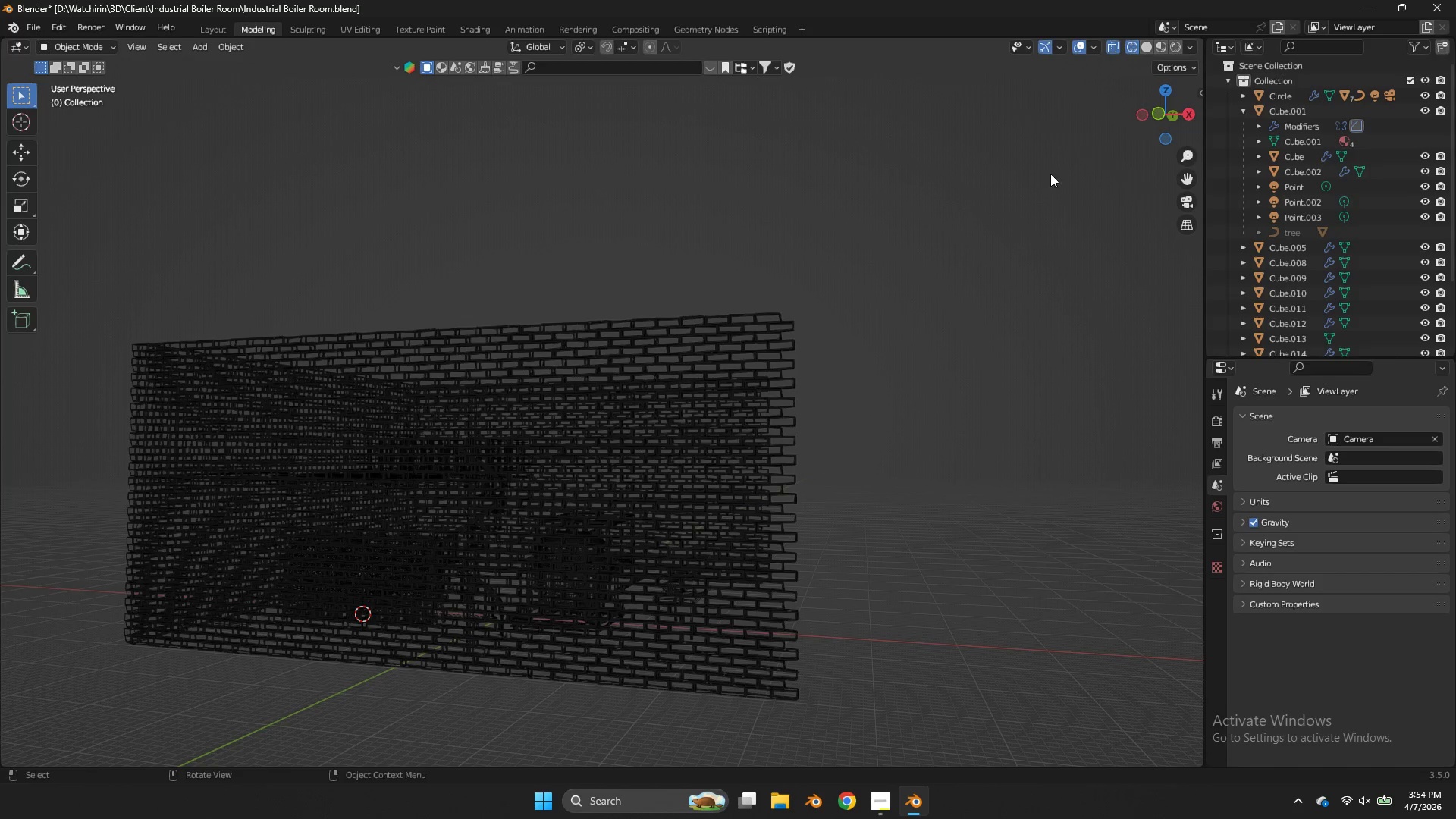 
left_click_drag(start_coordinate=[1169, 114], to_coordinate=[1055, 122])
 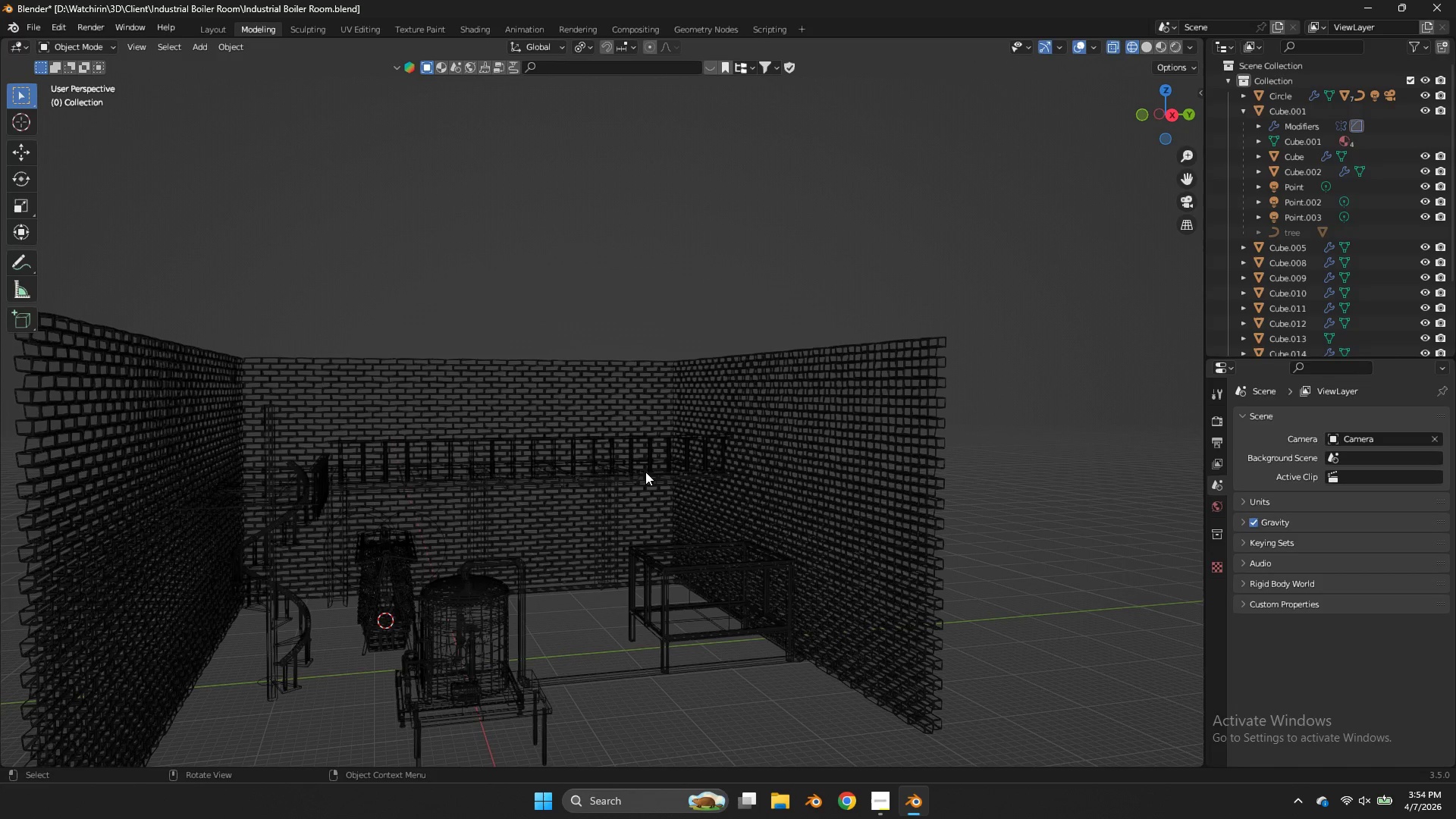 
key(Z)
 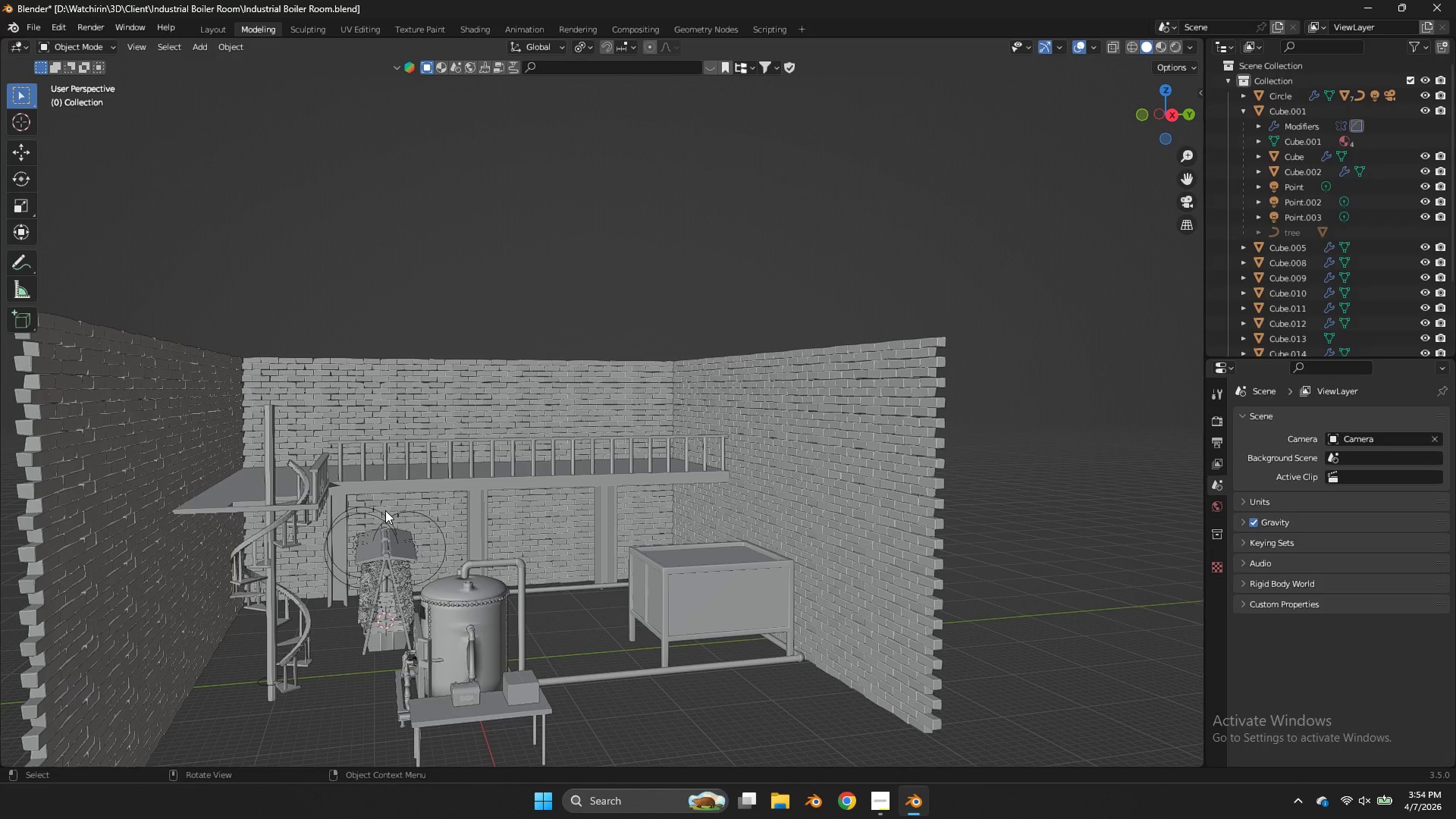 
scroll: coordinate [645, 472], scroll_direction: up, amount: 2.0
 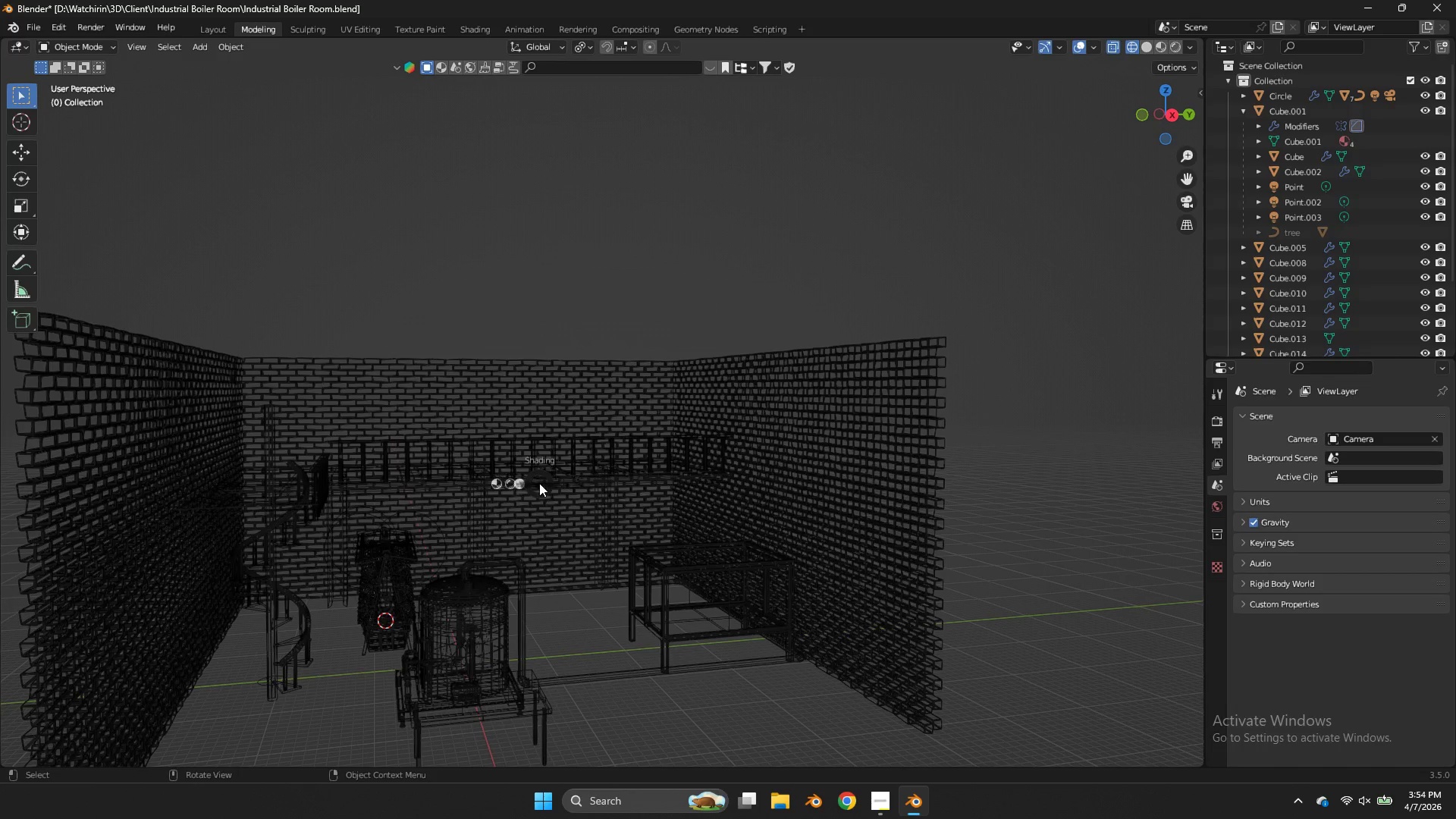 
left_click([385, 510])
 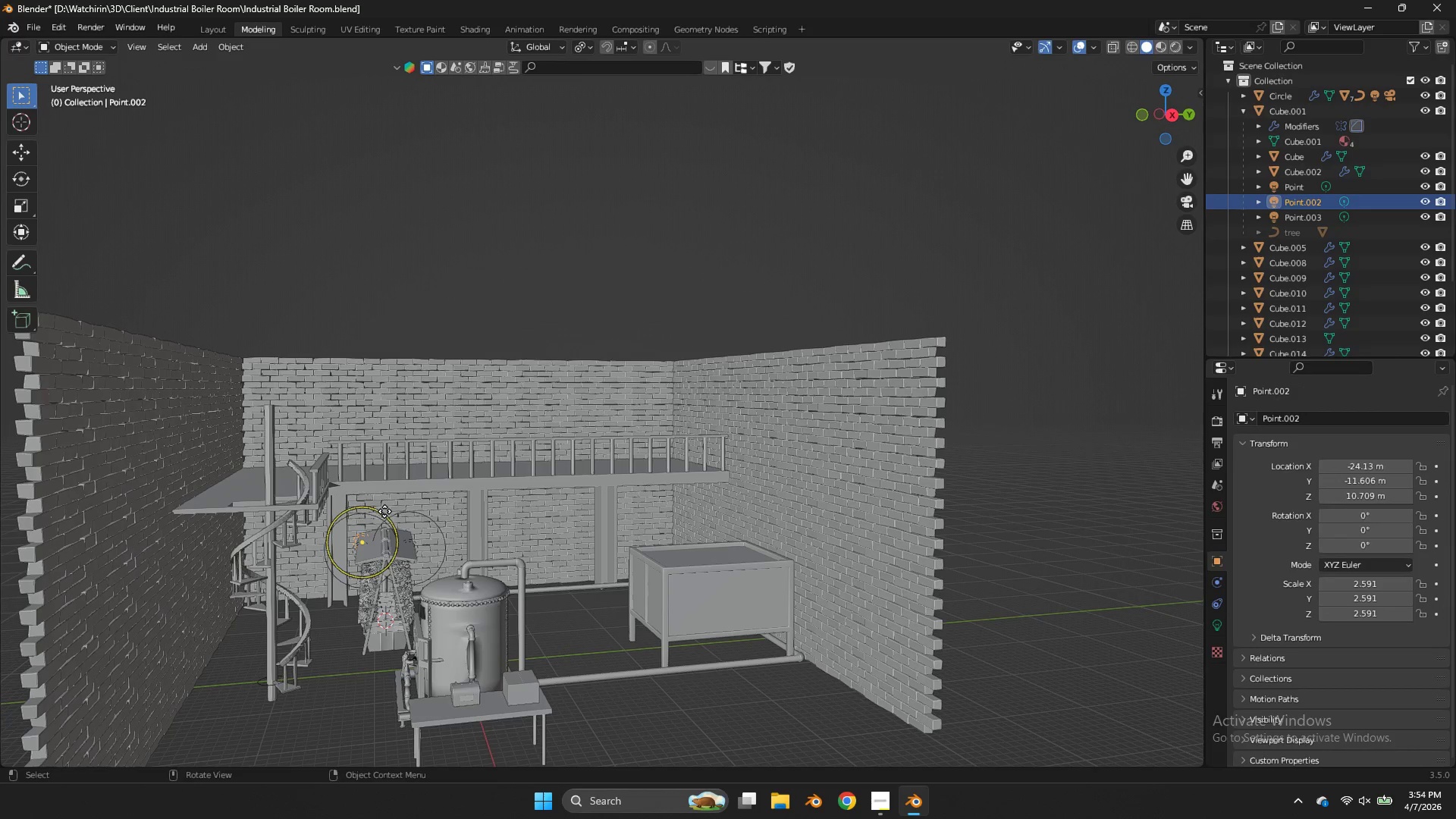 
key(X)
 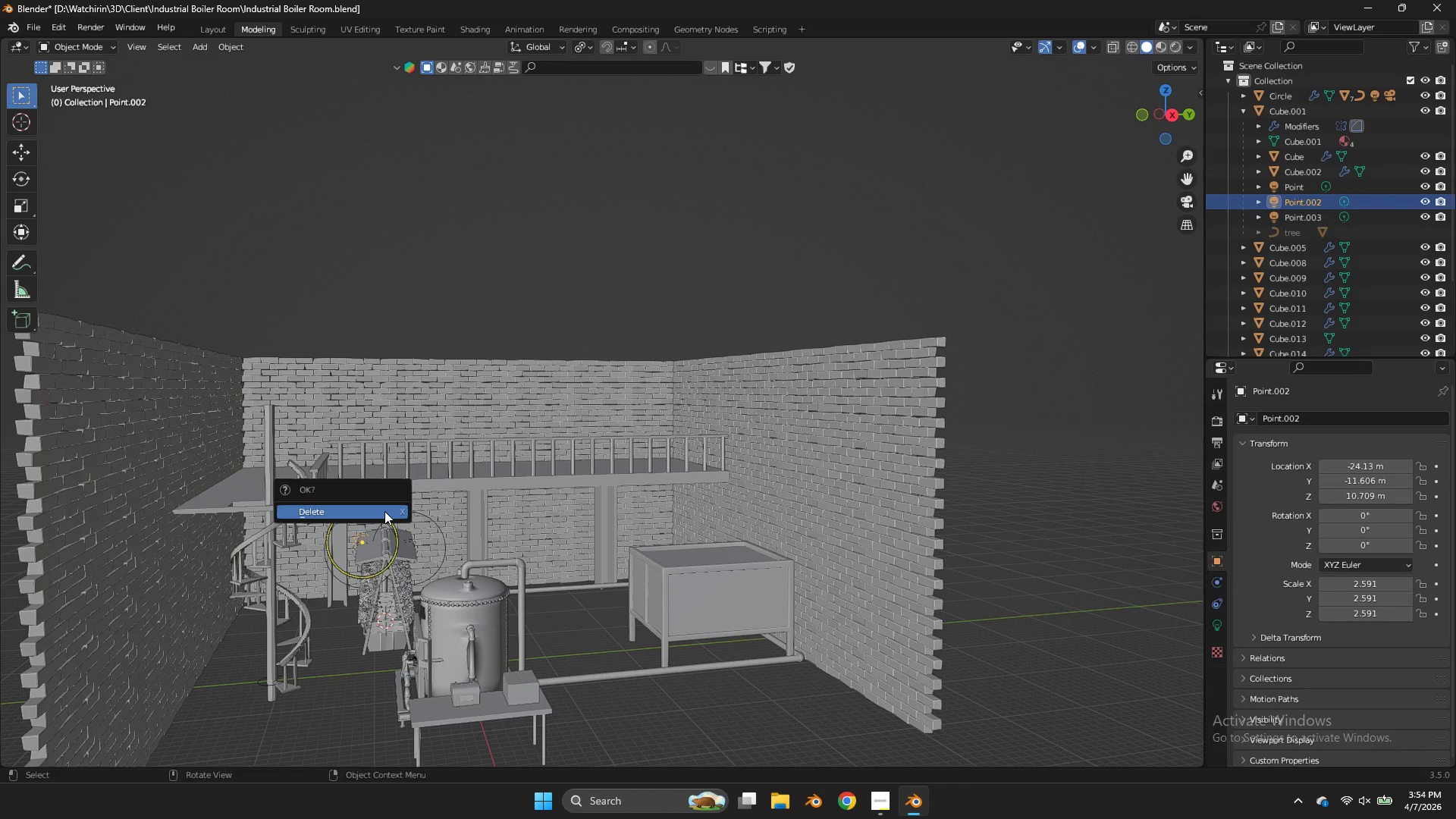 
left_click([384, 511])
 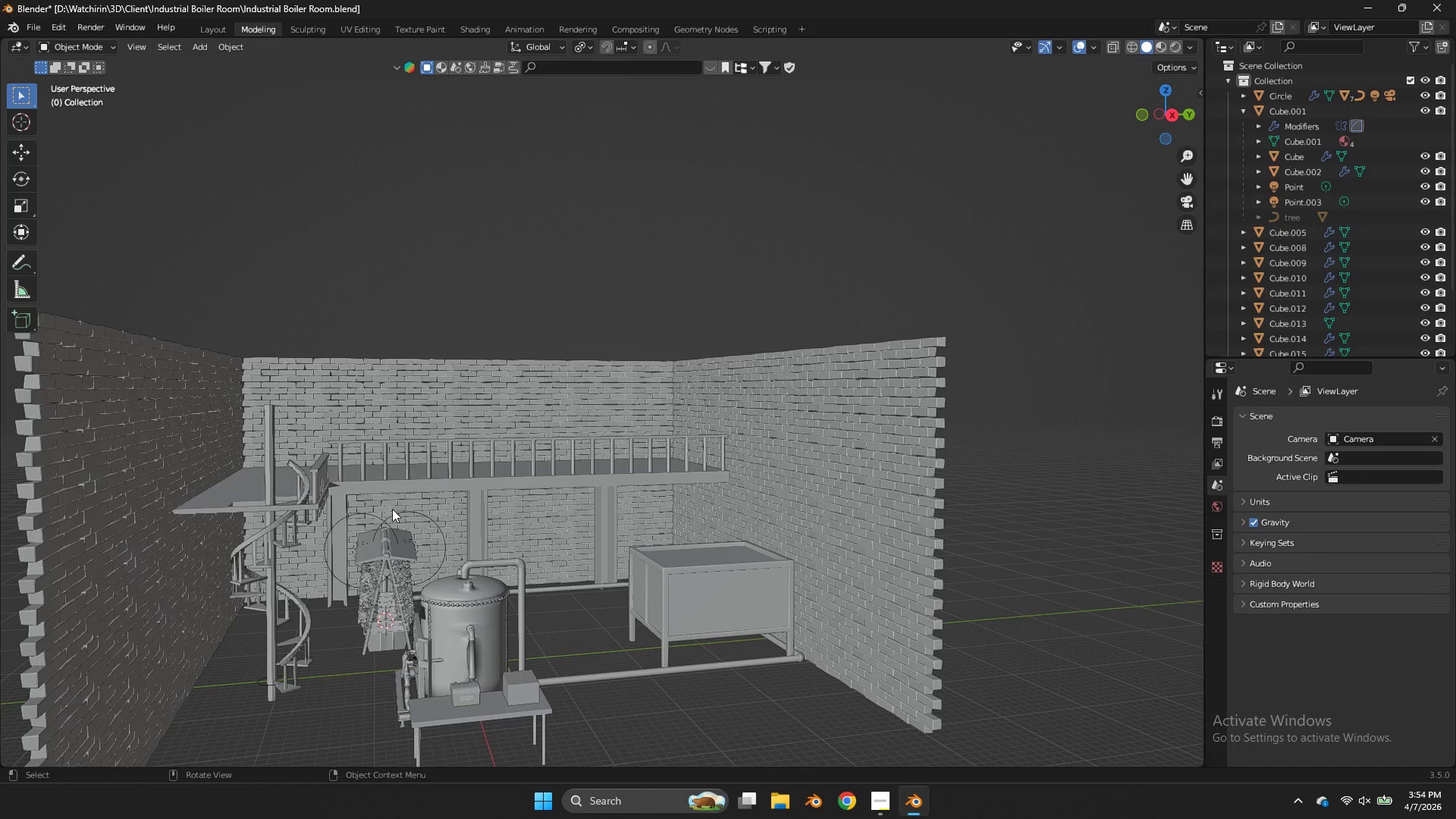 
key(Z)
 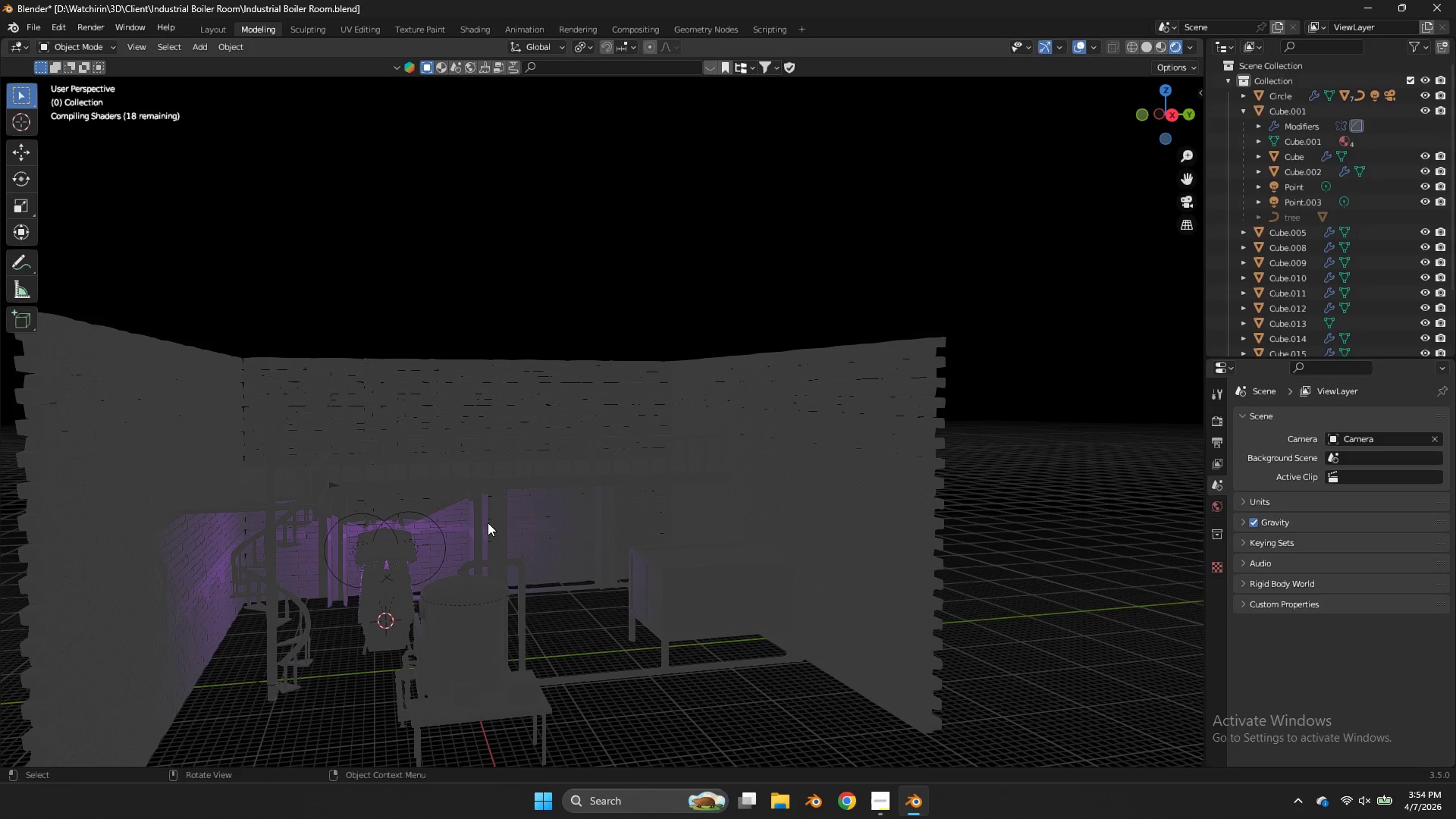 
left_click([440, 542])
 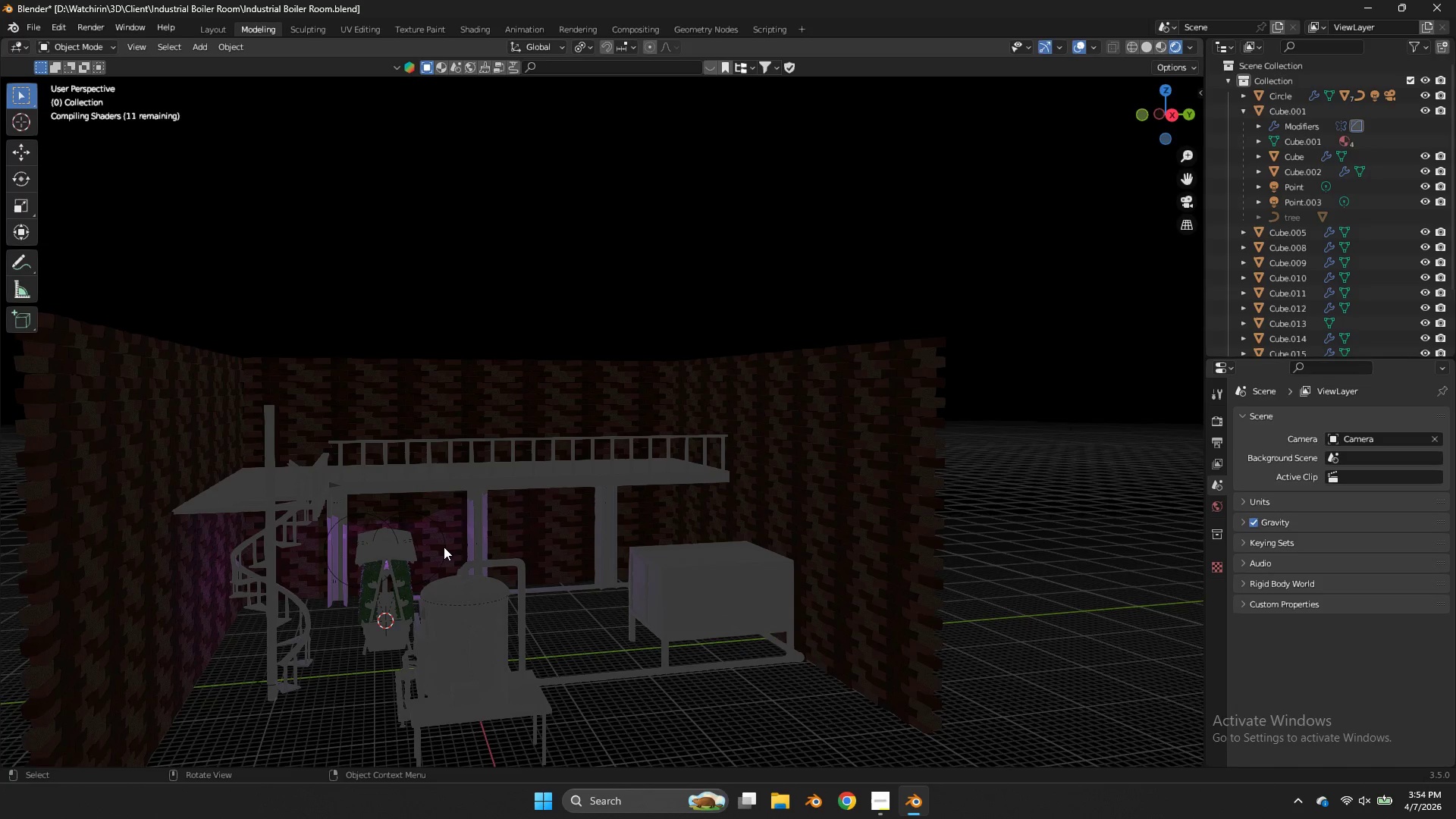 
left_click([444, 547])
 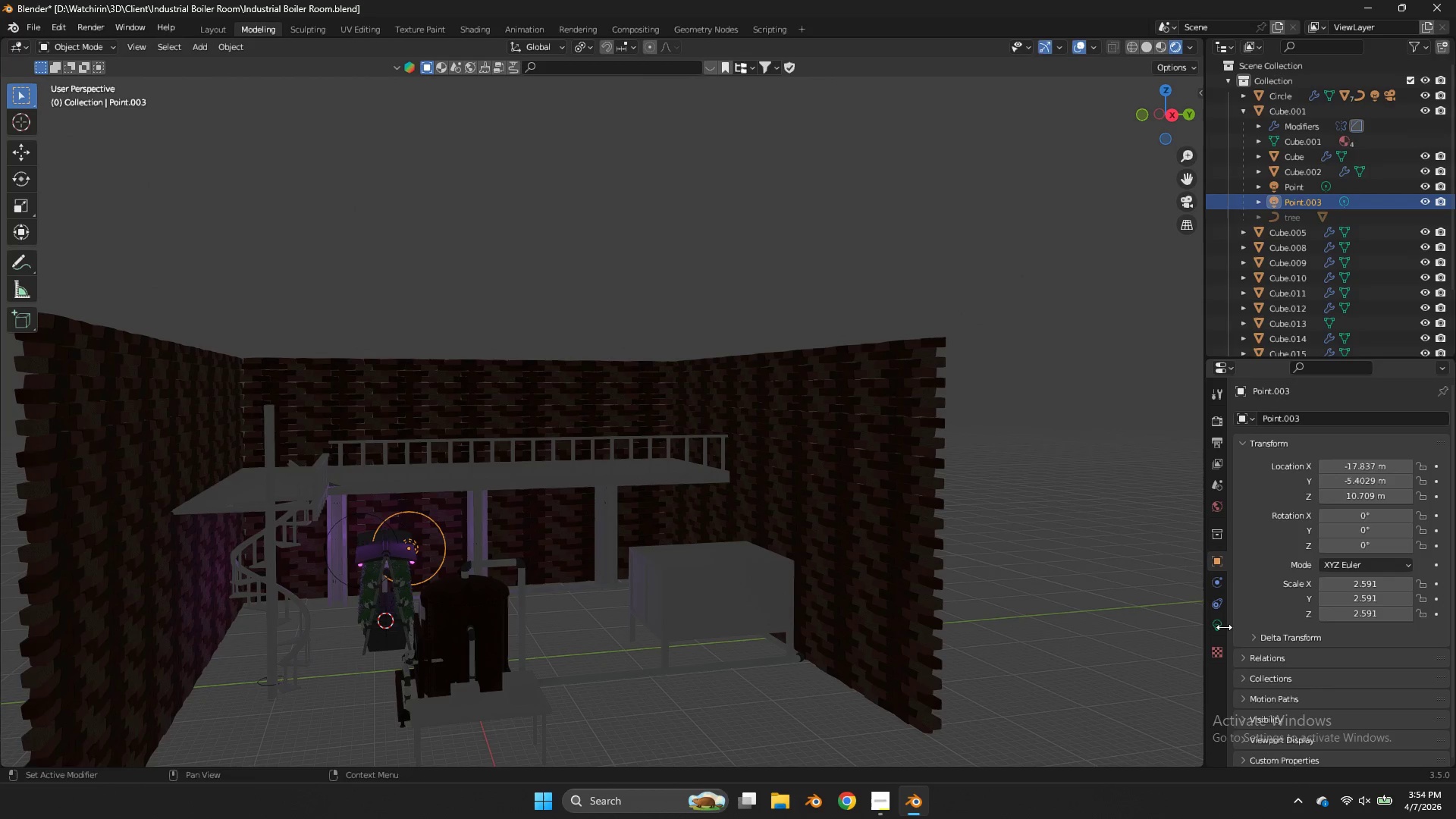 
double_click([1219, 627])
 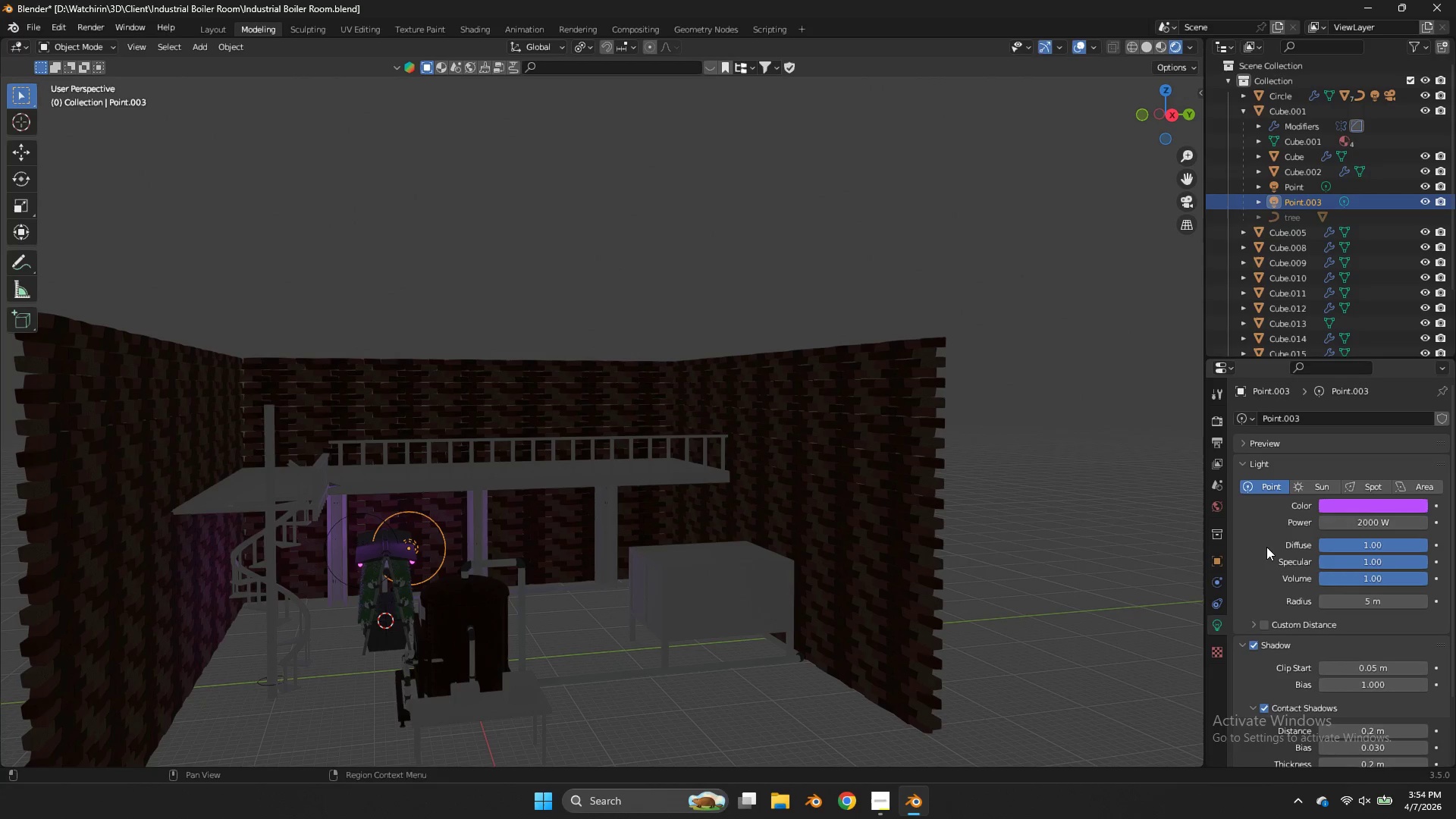 
scroll: coordinate [1261, 548], scroll_direction: down, amount: 3.0
 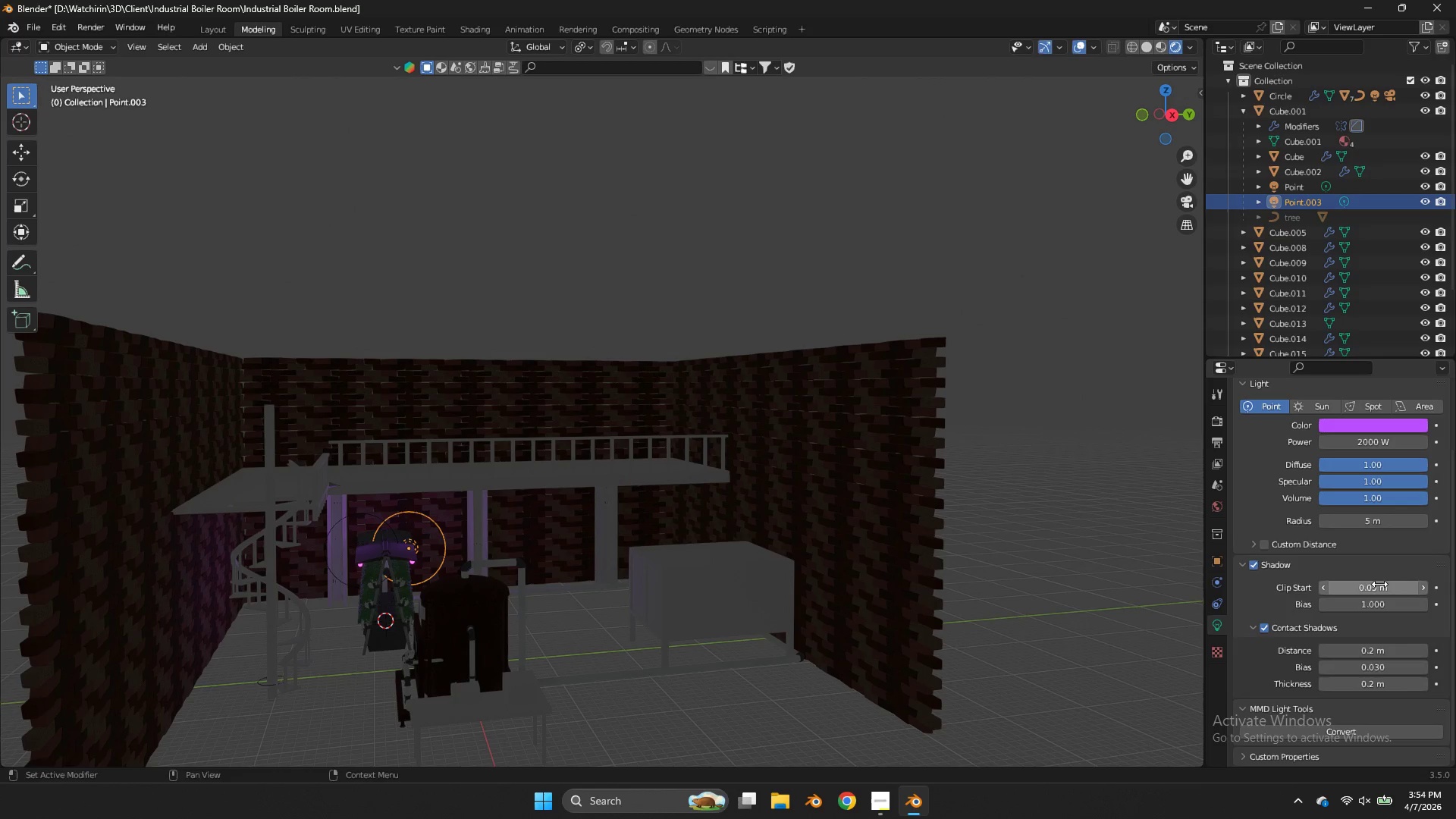 
left_click_drag(start_coordinate=[1379, 585], to_coordinate=[565, 397])
 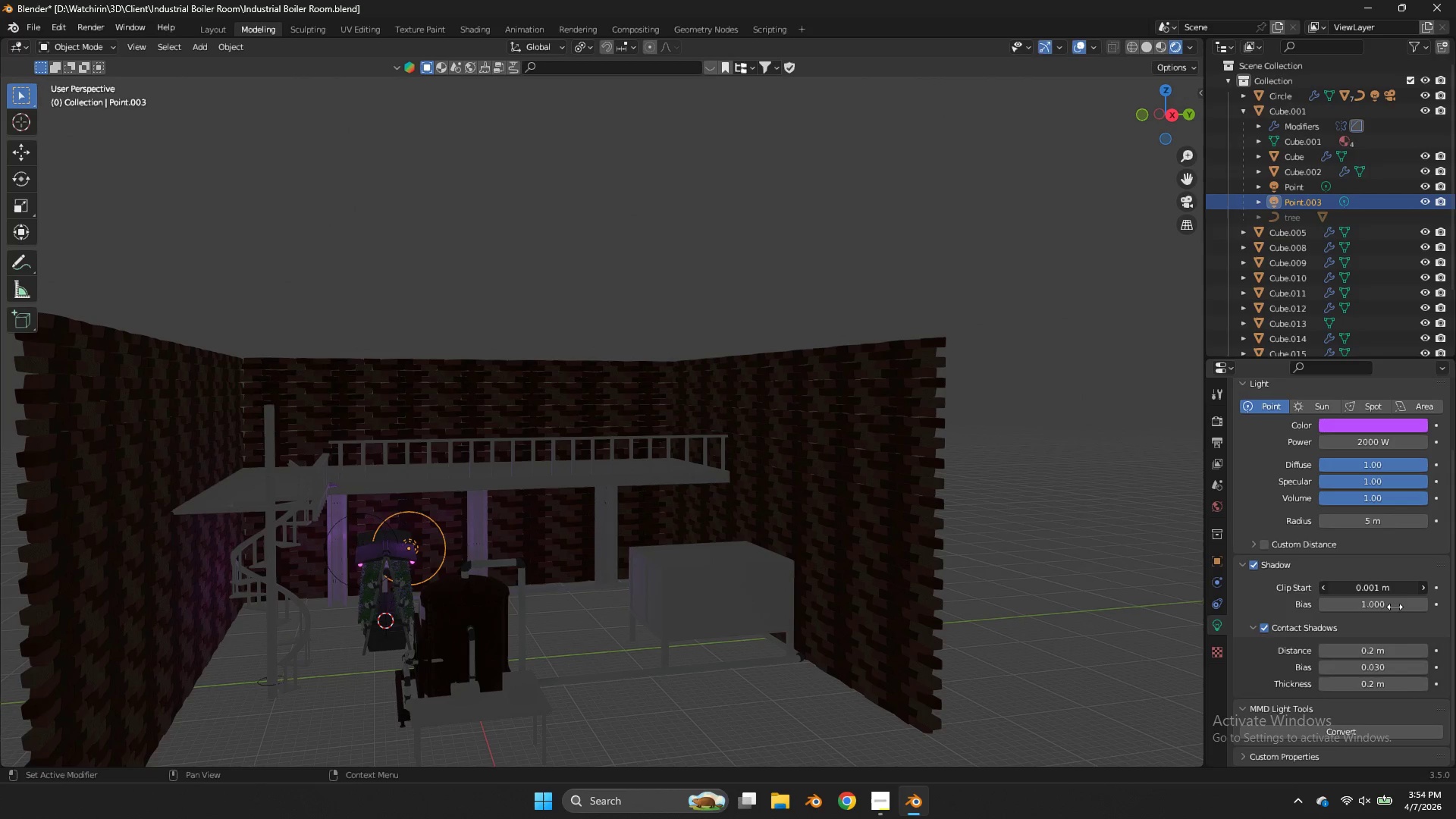 
left_click_drag(start_coordinate=[1395, 607], to_coordinate=[550, 431])
 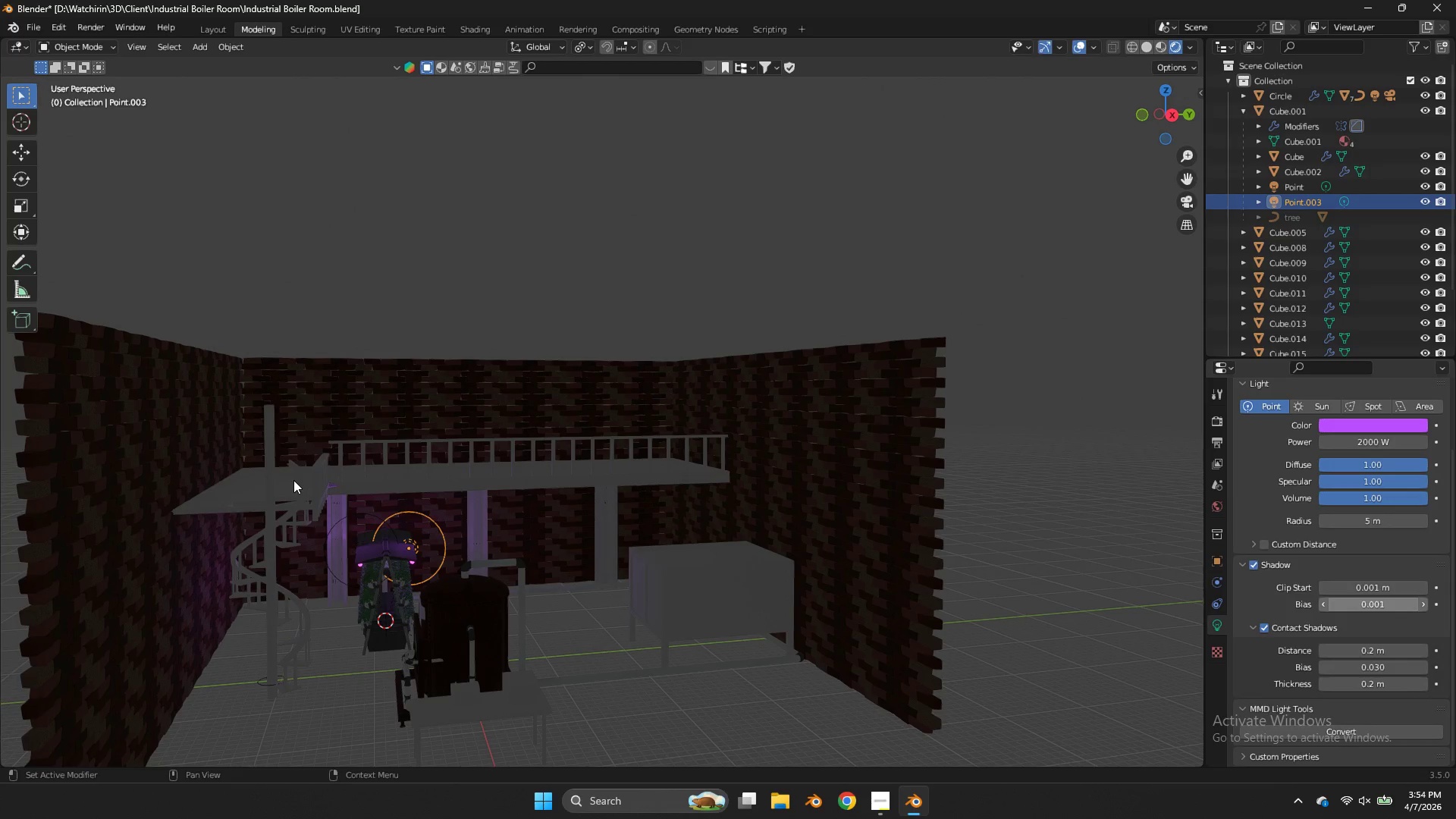 
left_click([356, 514])
 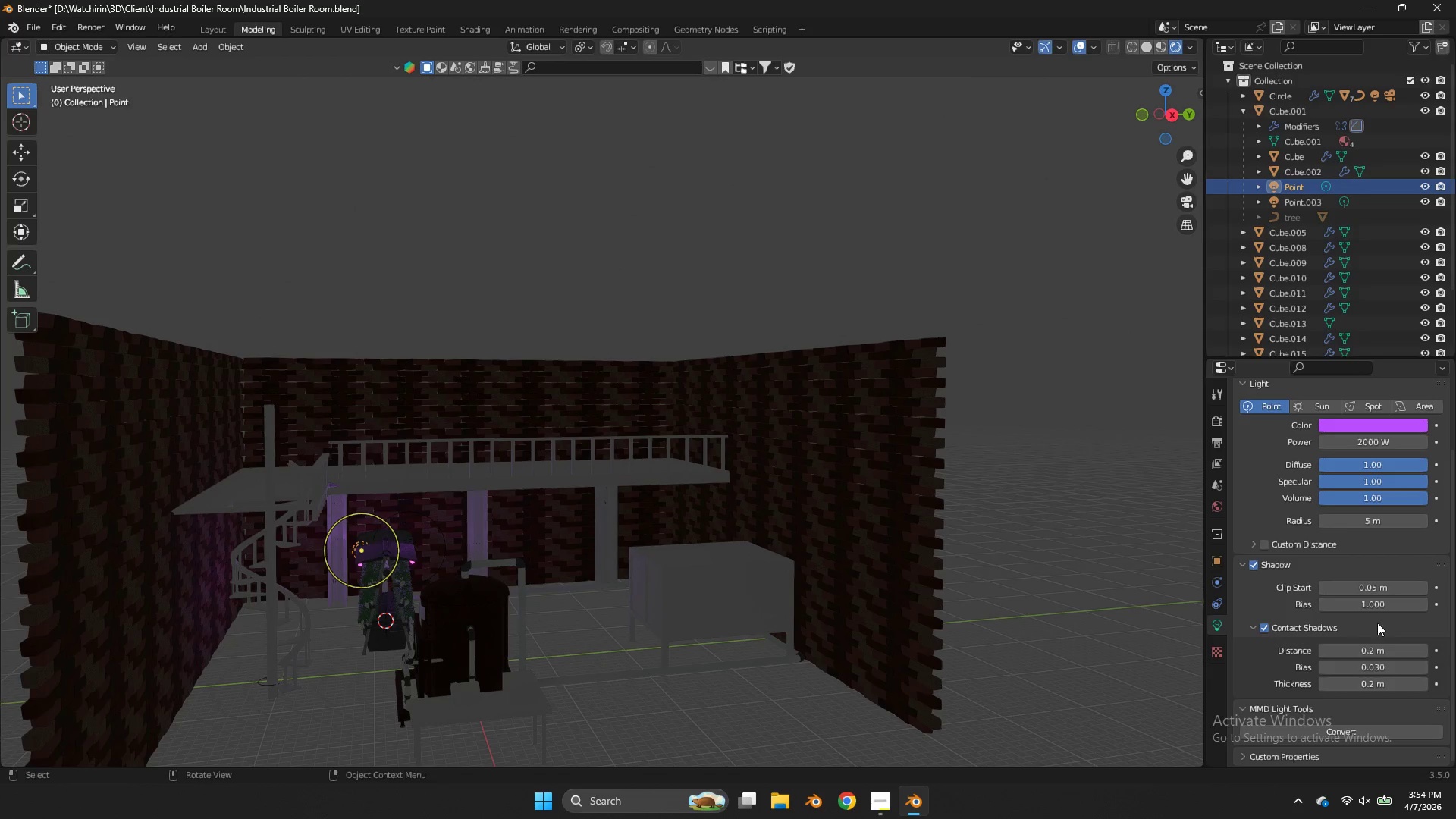 
left_click_drag(start_coordinate=[1373, 588], to_coordinate=[576, 397])
 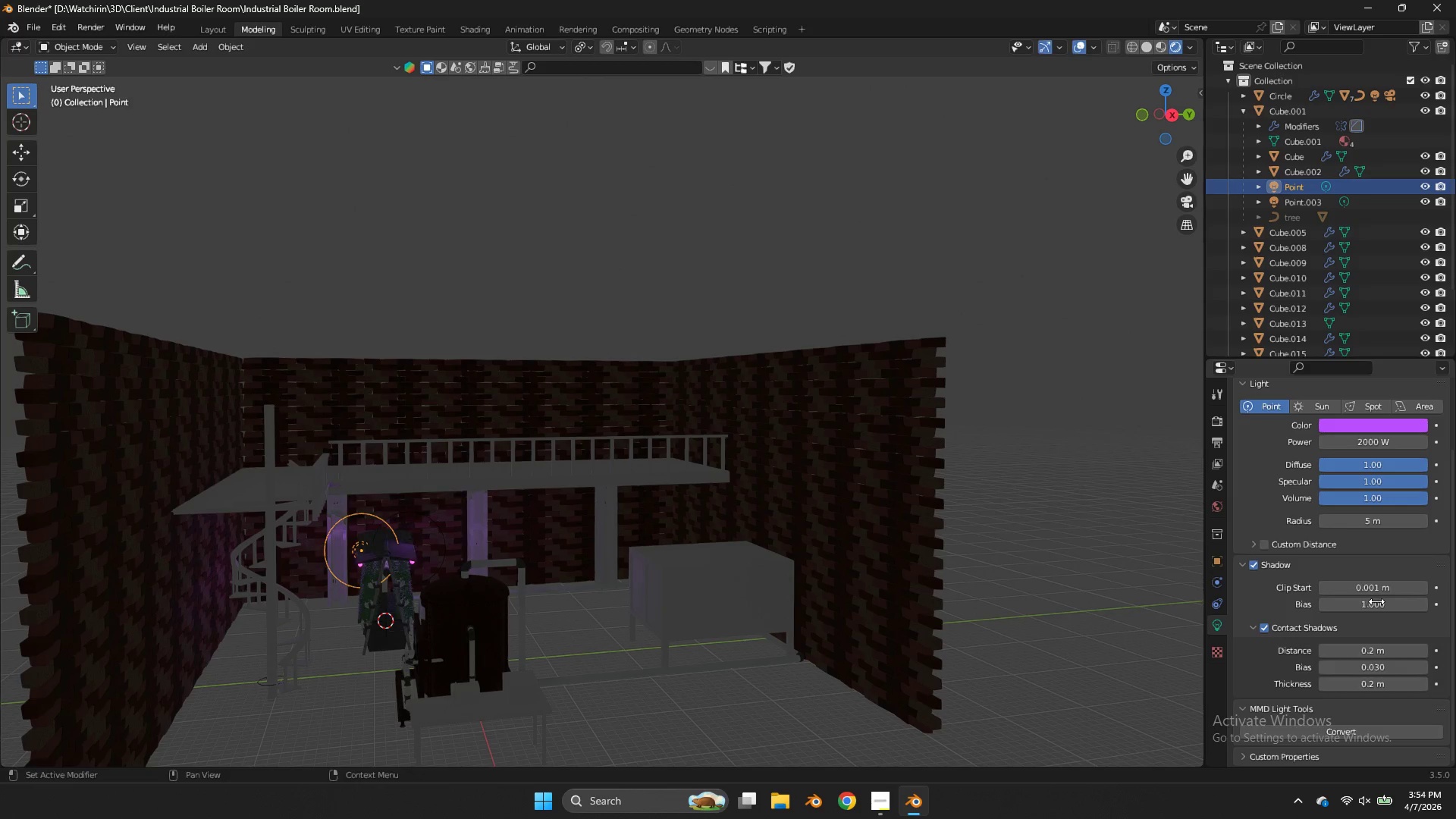 
left_click_drag(start_coordinate=[1376, 601], to_coordinate=[564, 416])
 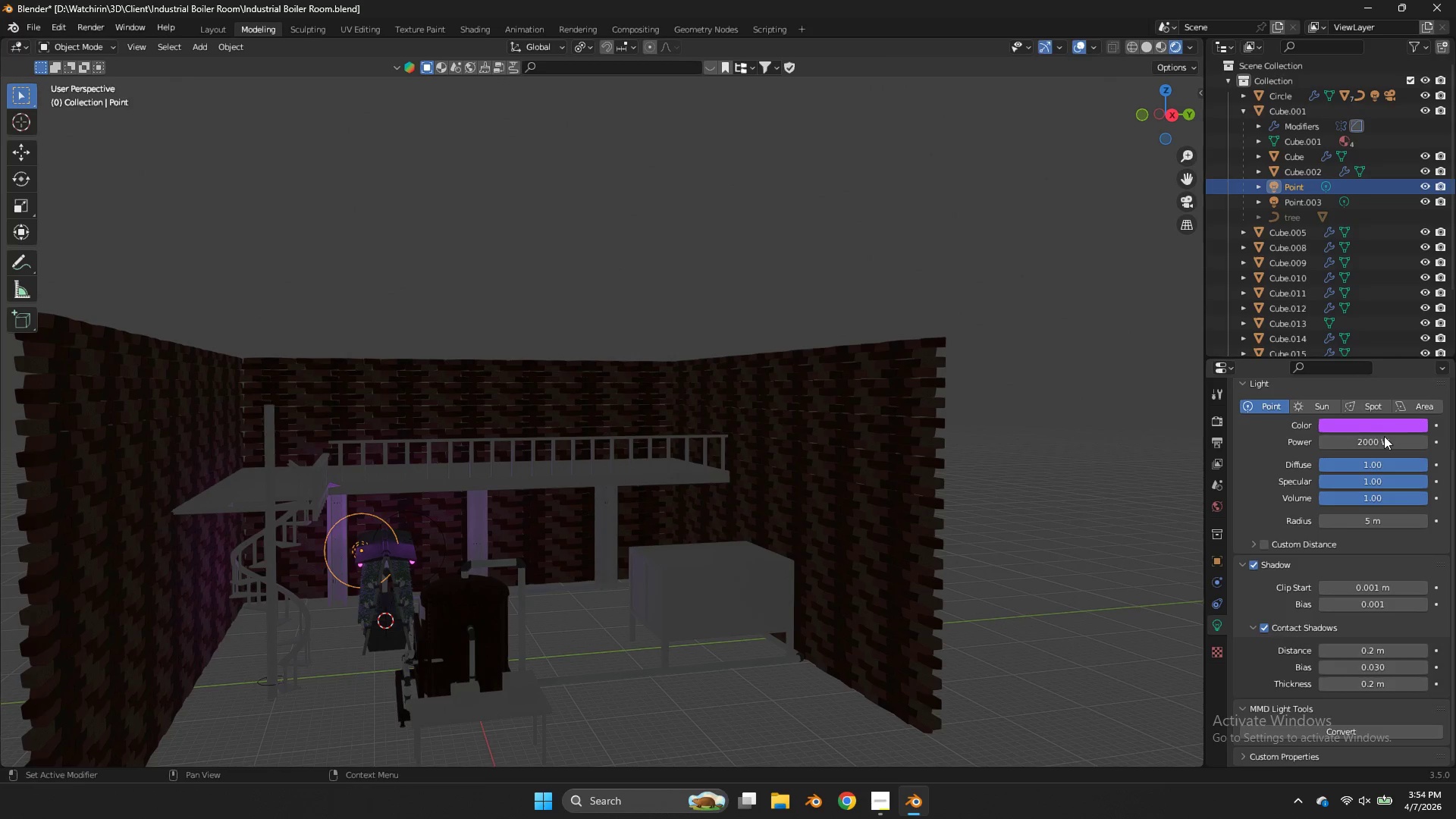 
left_click([1385, 440])
 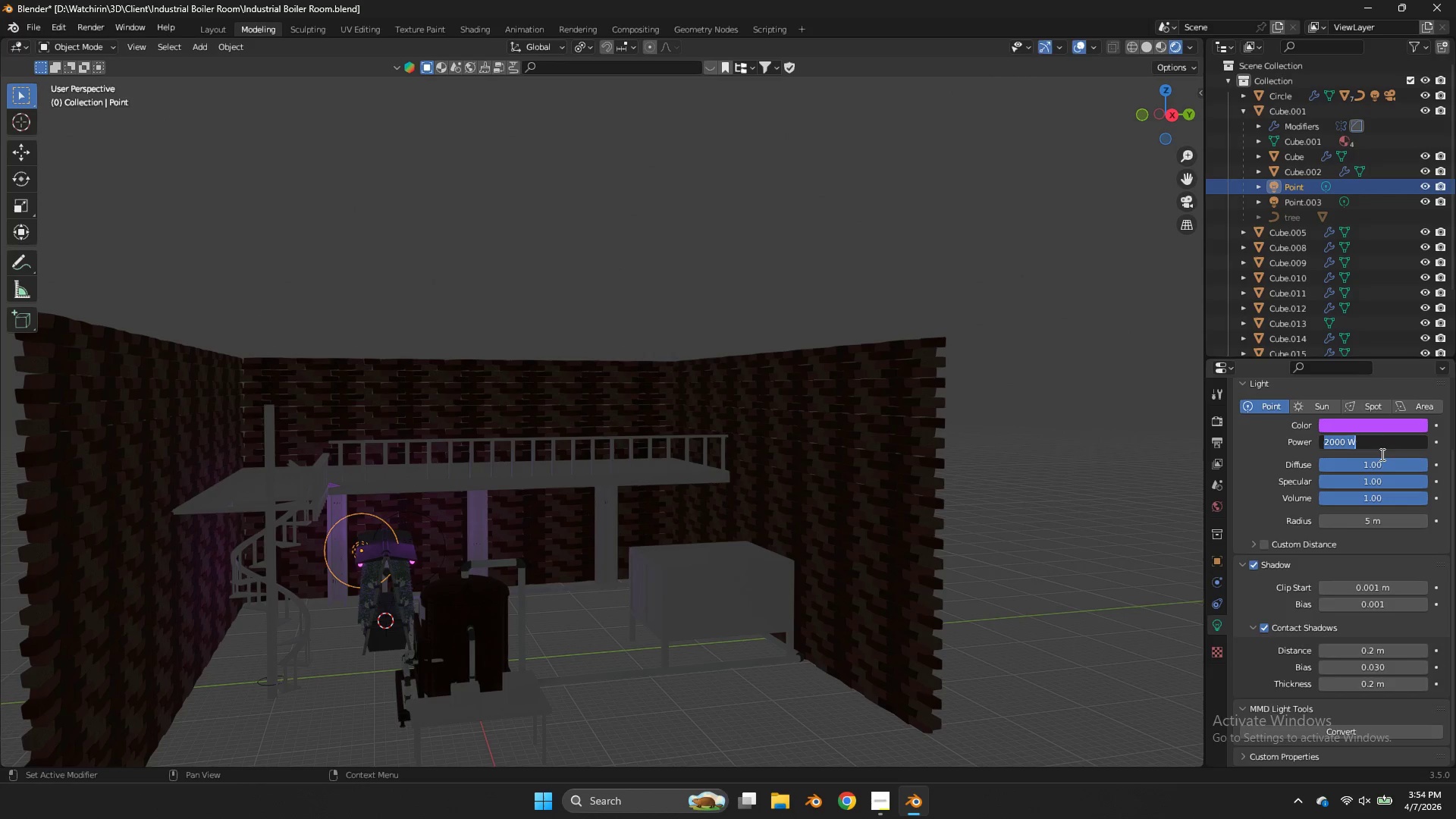 
type(1000)
 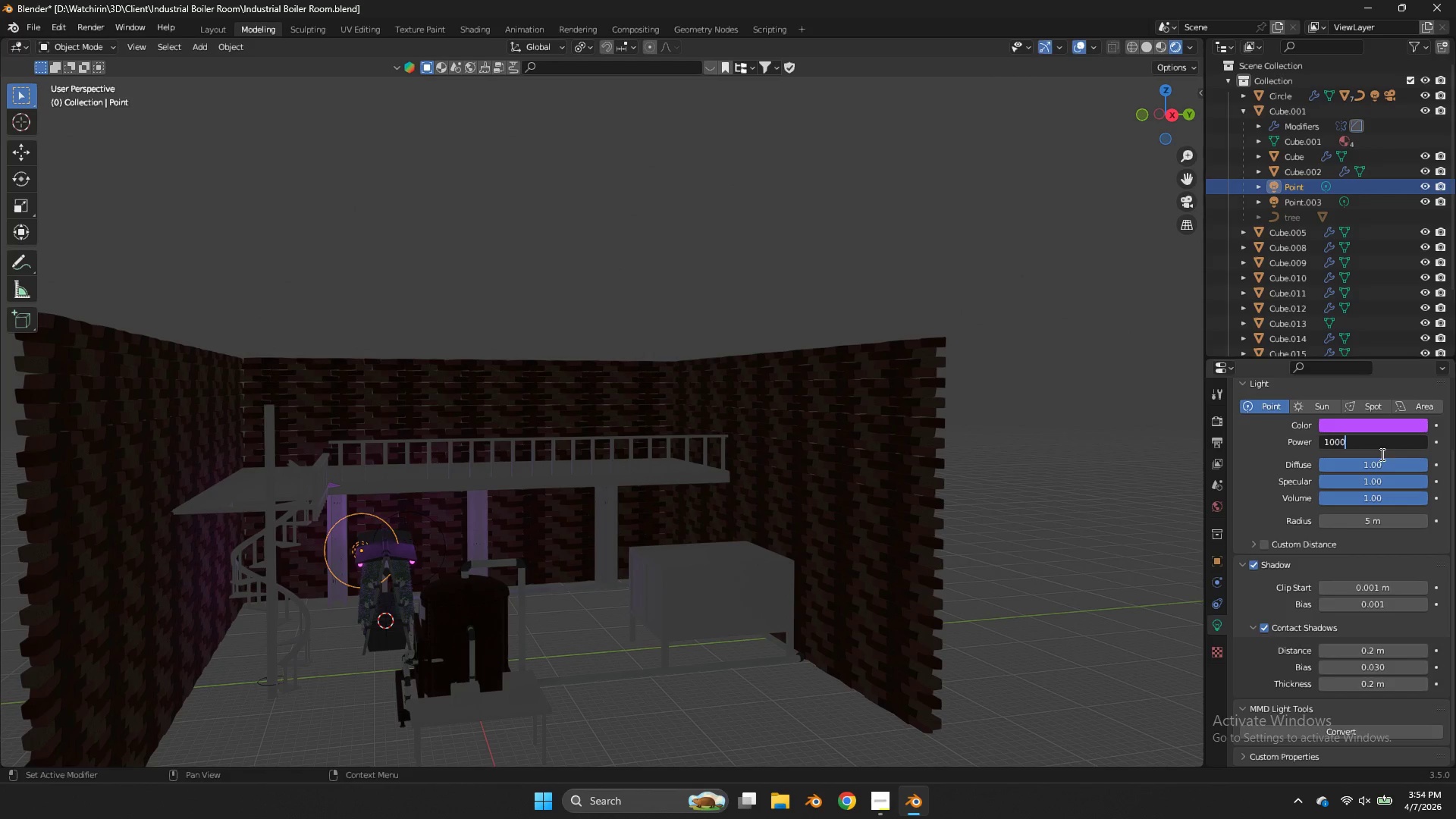 
key(Enter)
 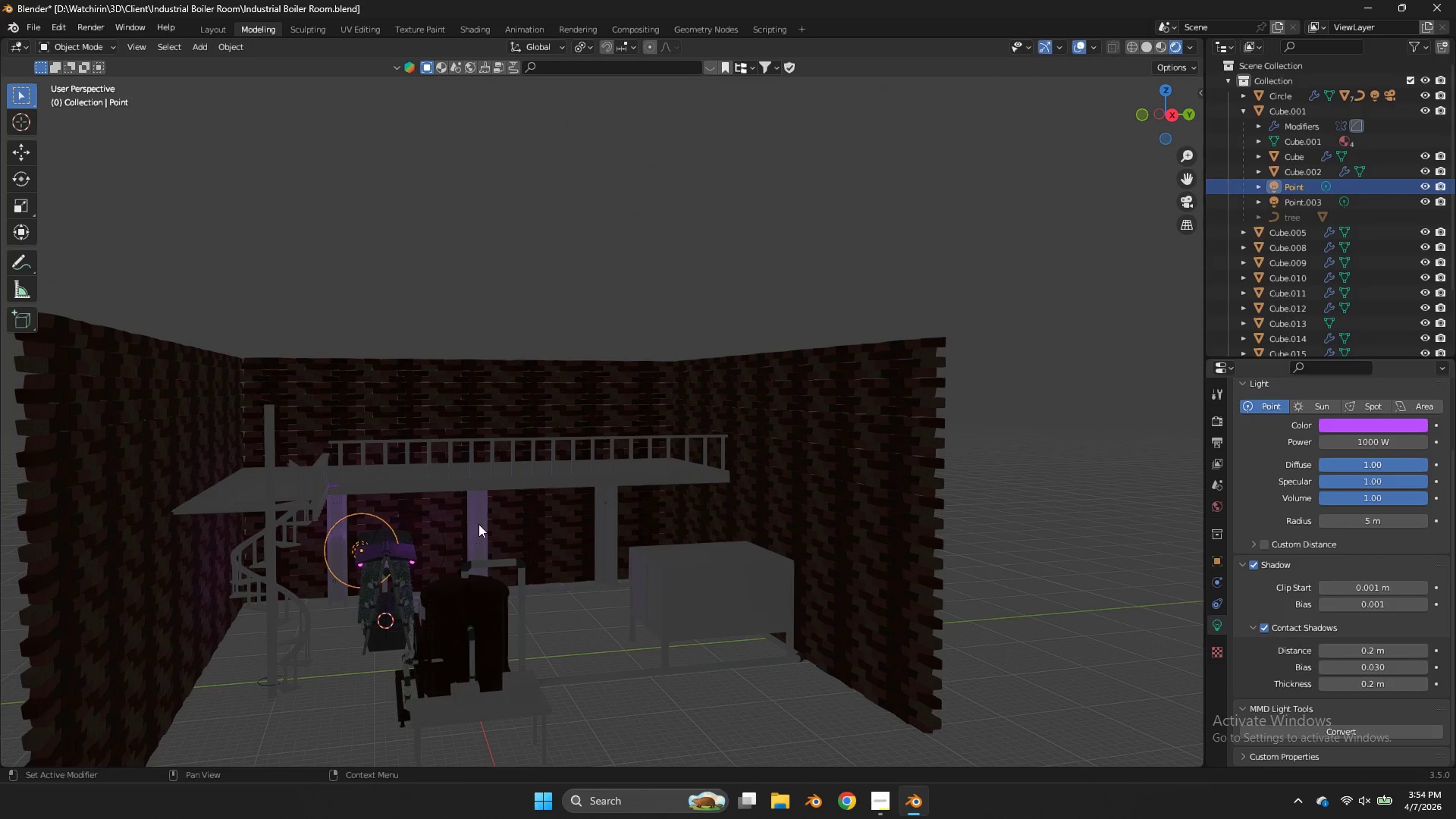 
left_click([437, 529])
 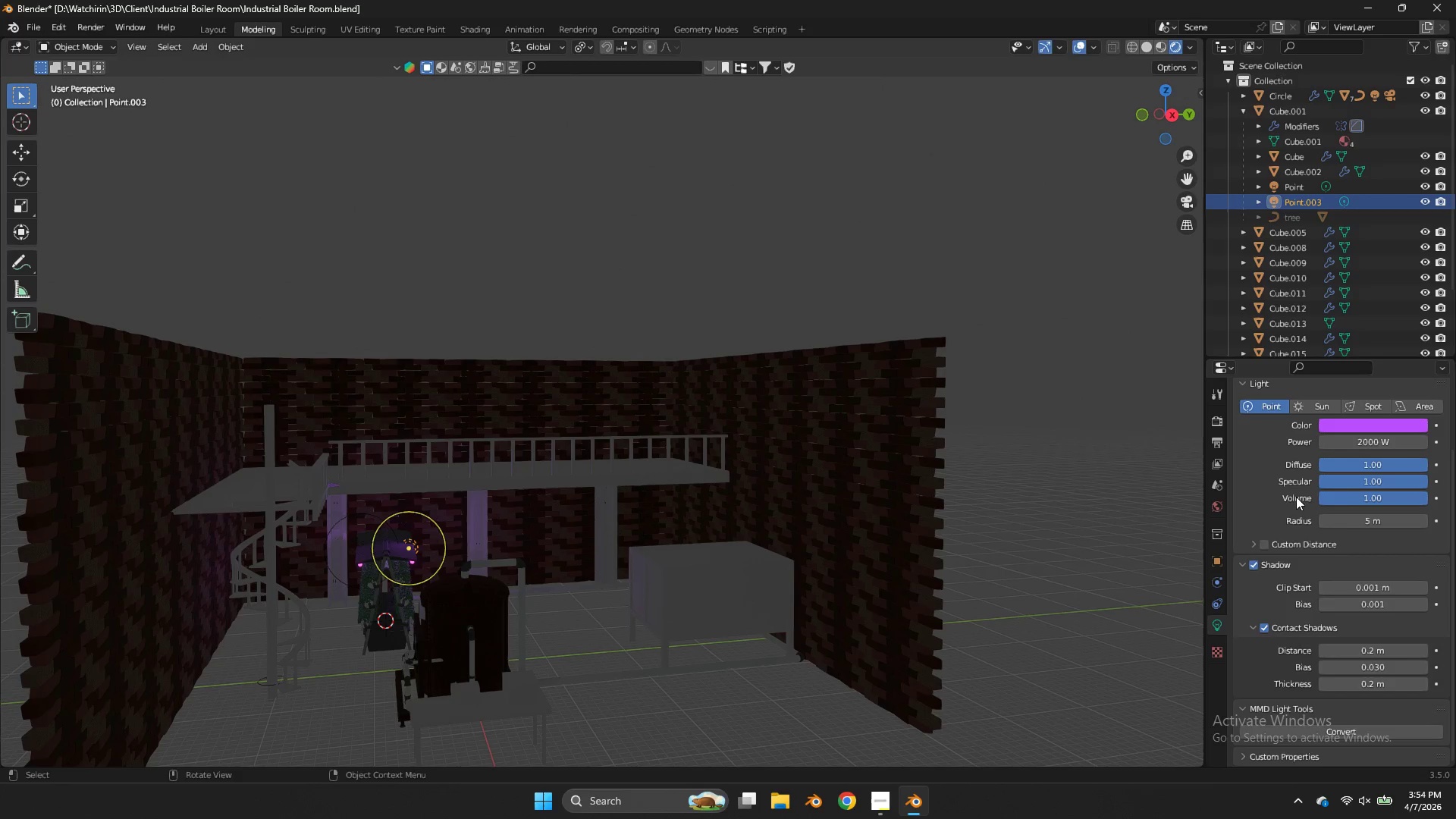 
left_click([1365, 445])
 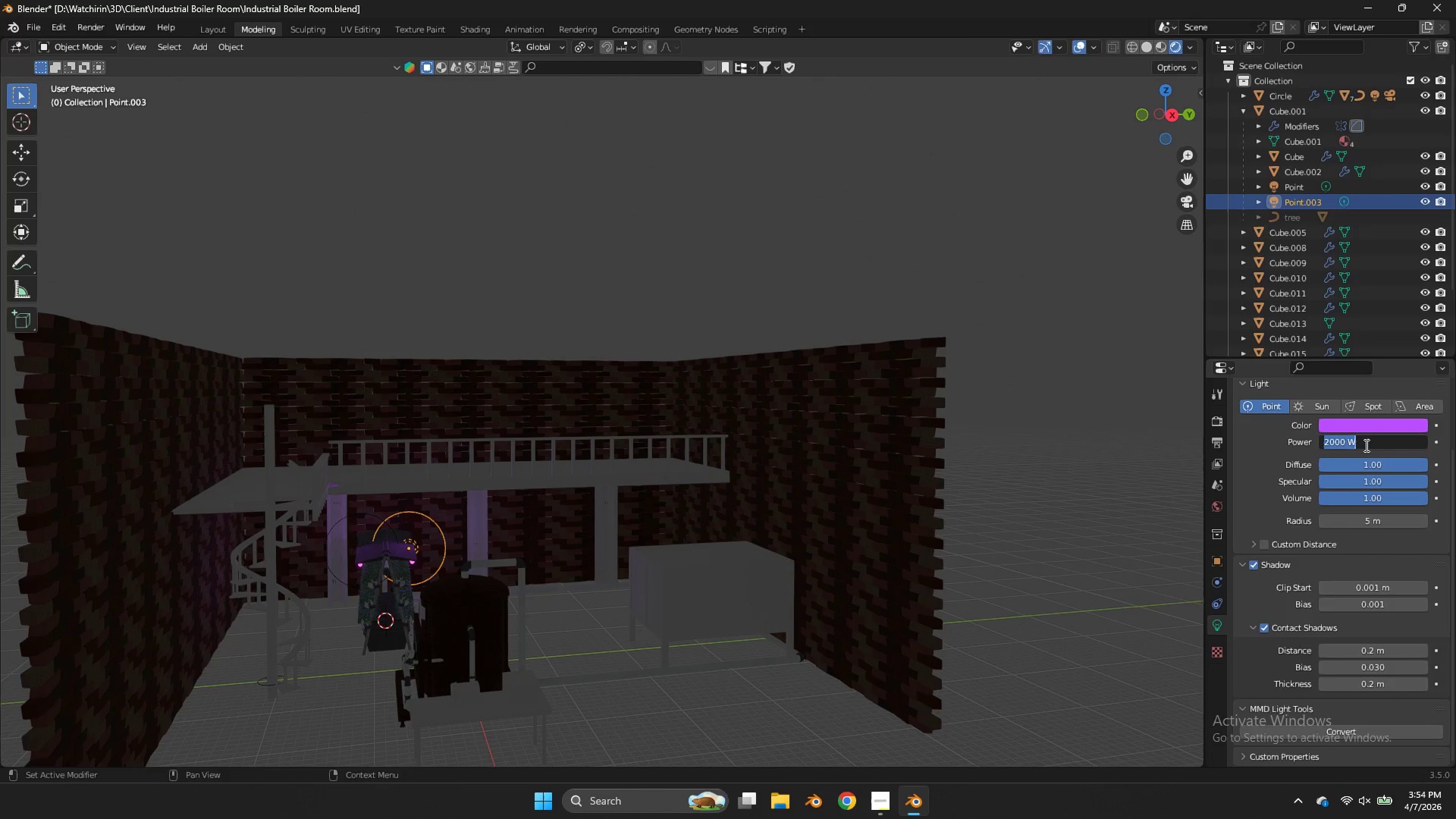 
type(1000)
 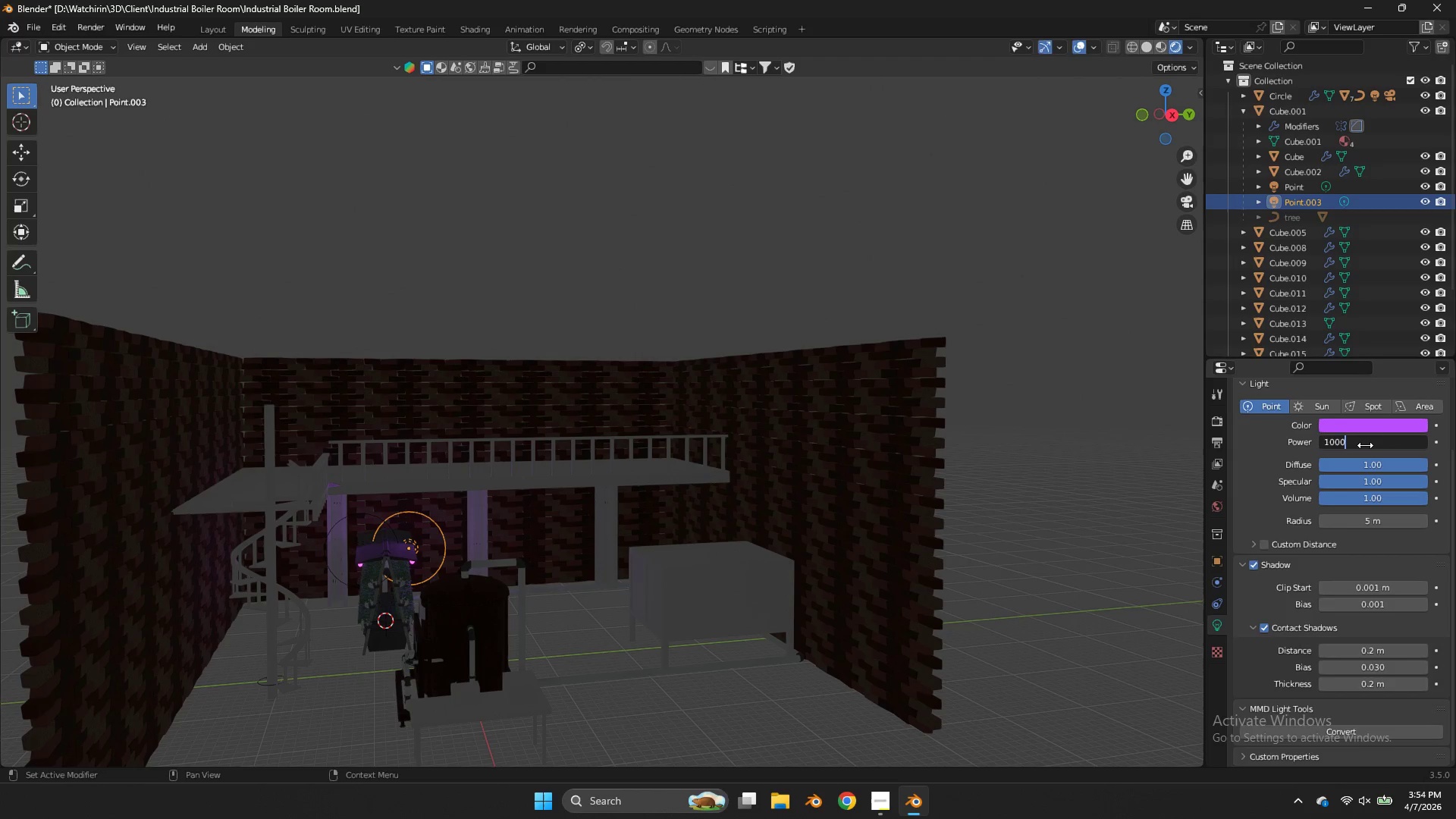 
key(Enter)
 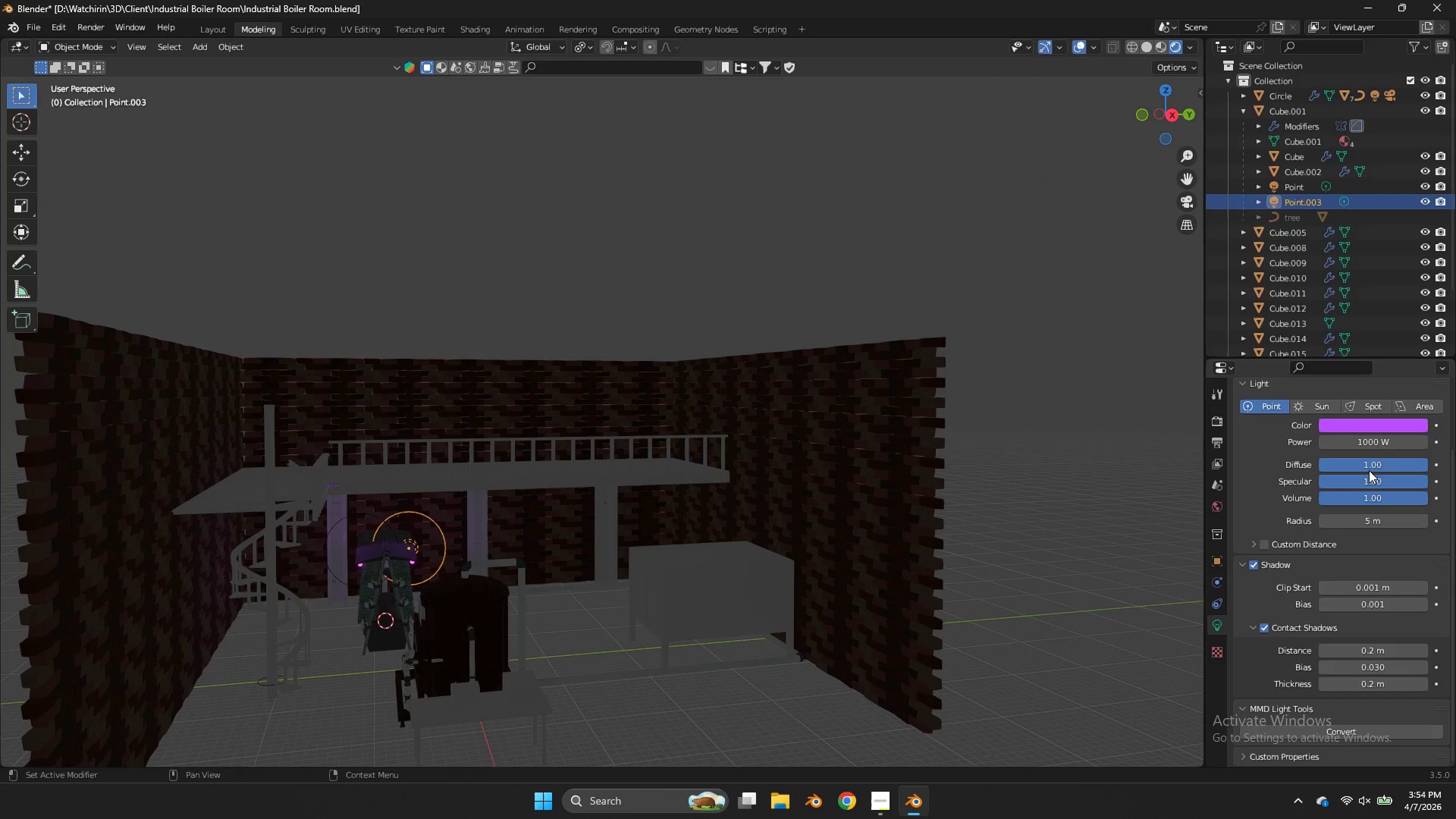 
left_click_drag(start_coordinate=[1372, 466], to_coordinate=[877, 458])
 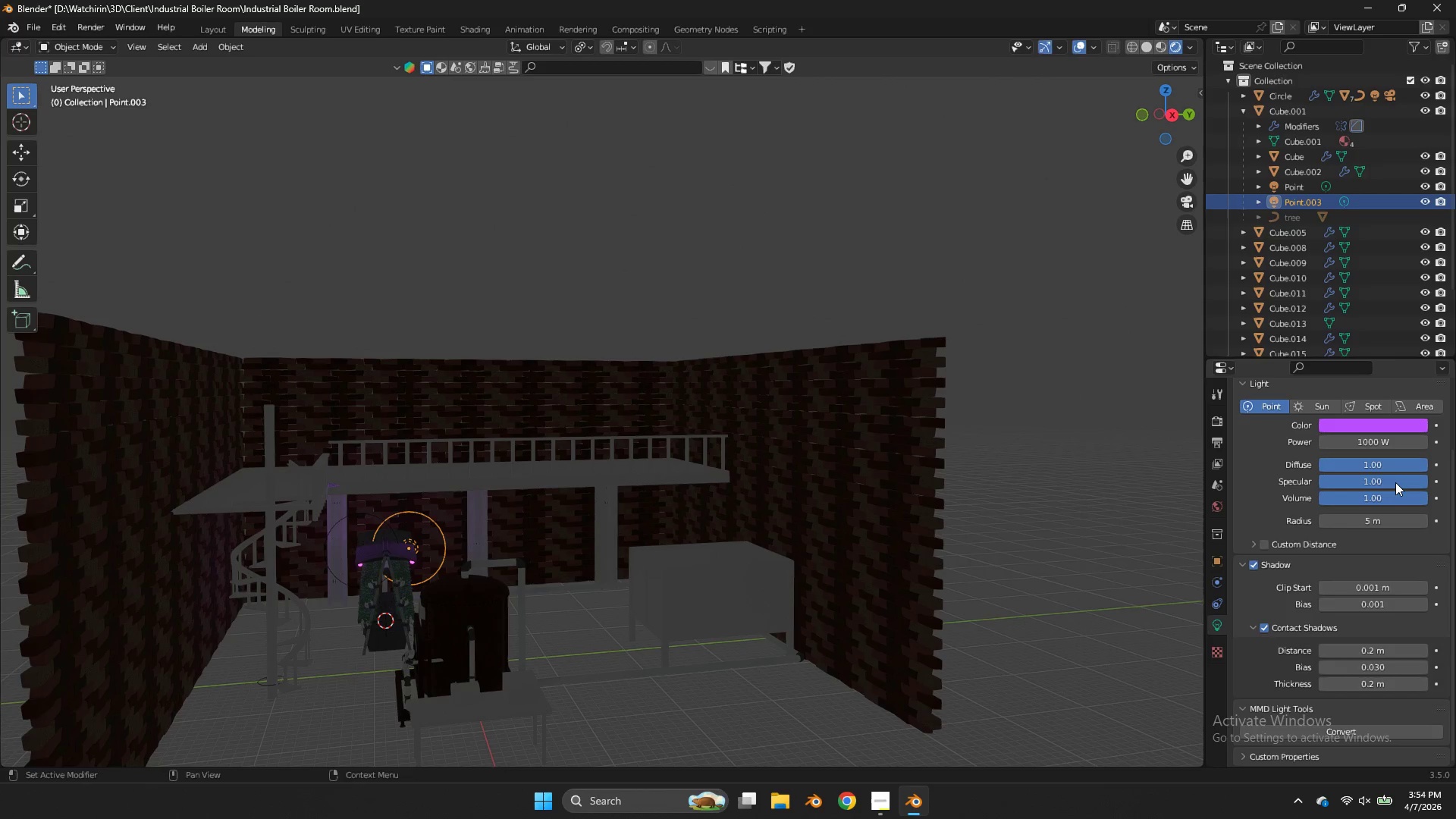 
left_click_drag(start_coordinate=[1395, 483], to_coordinate=[784, 306])
 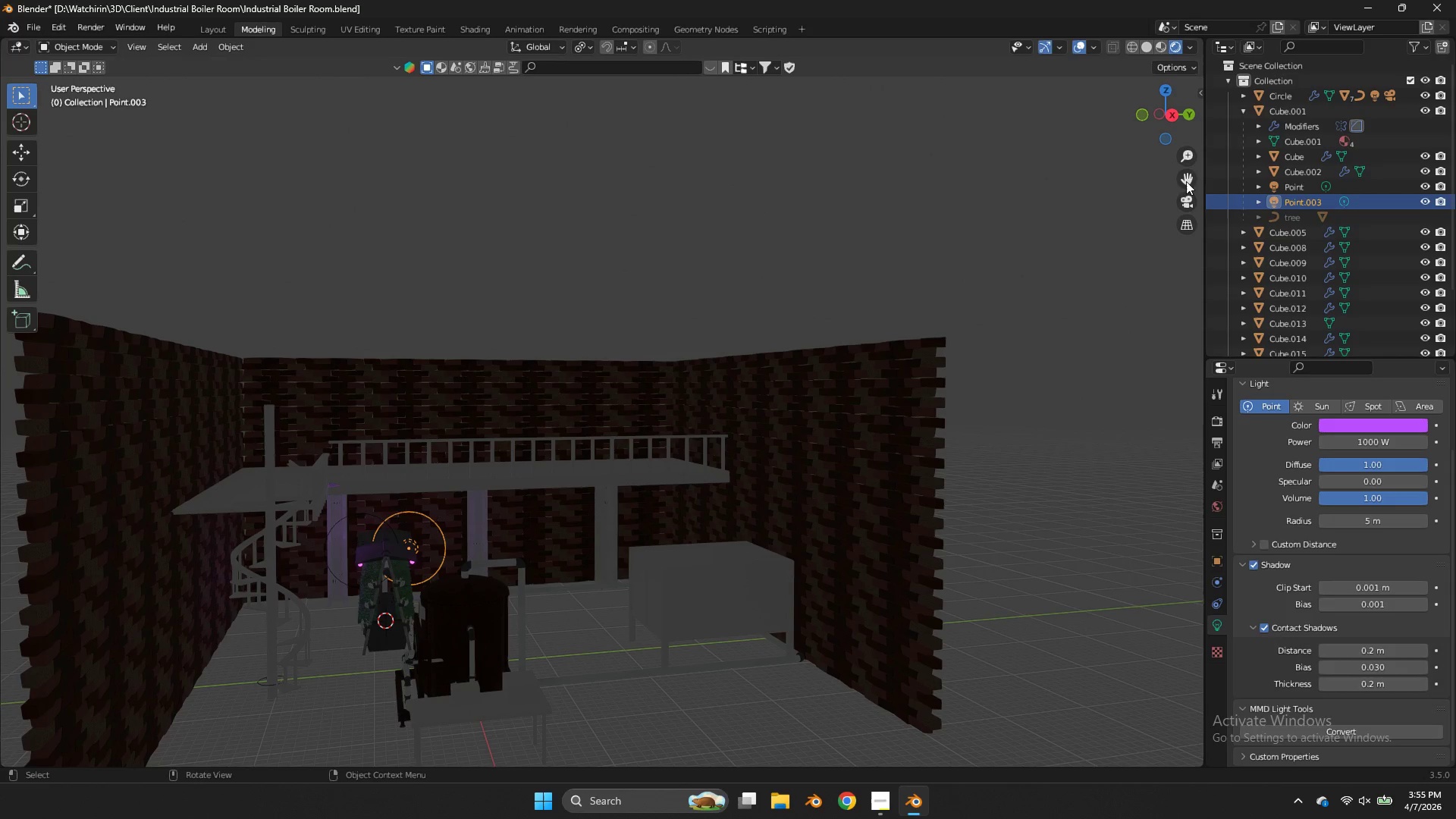 
left_click_drag(start_coordinate=[1184, 180], to_coordinate=[205, 96])
 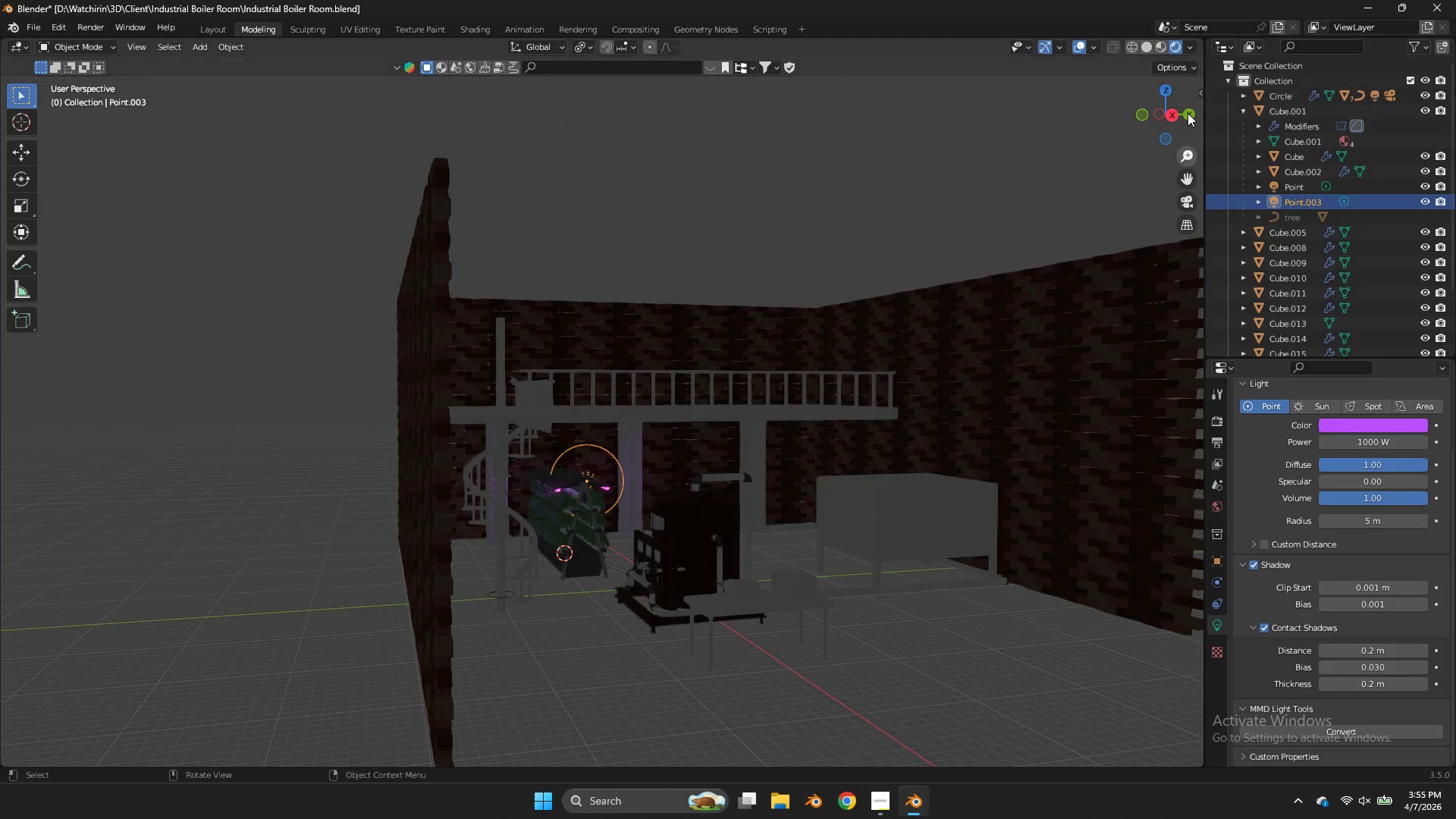 
left_click_drag(start_coordinate=[1188, 113], to_coordinate=[1108, 131])
 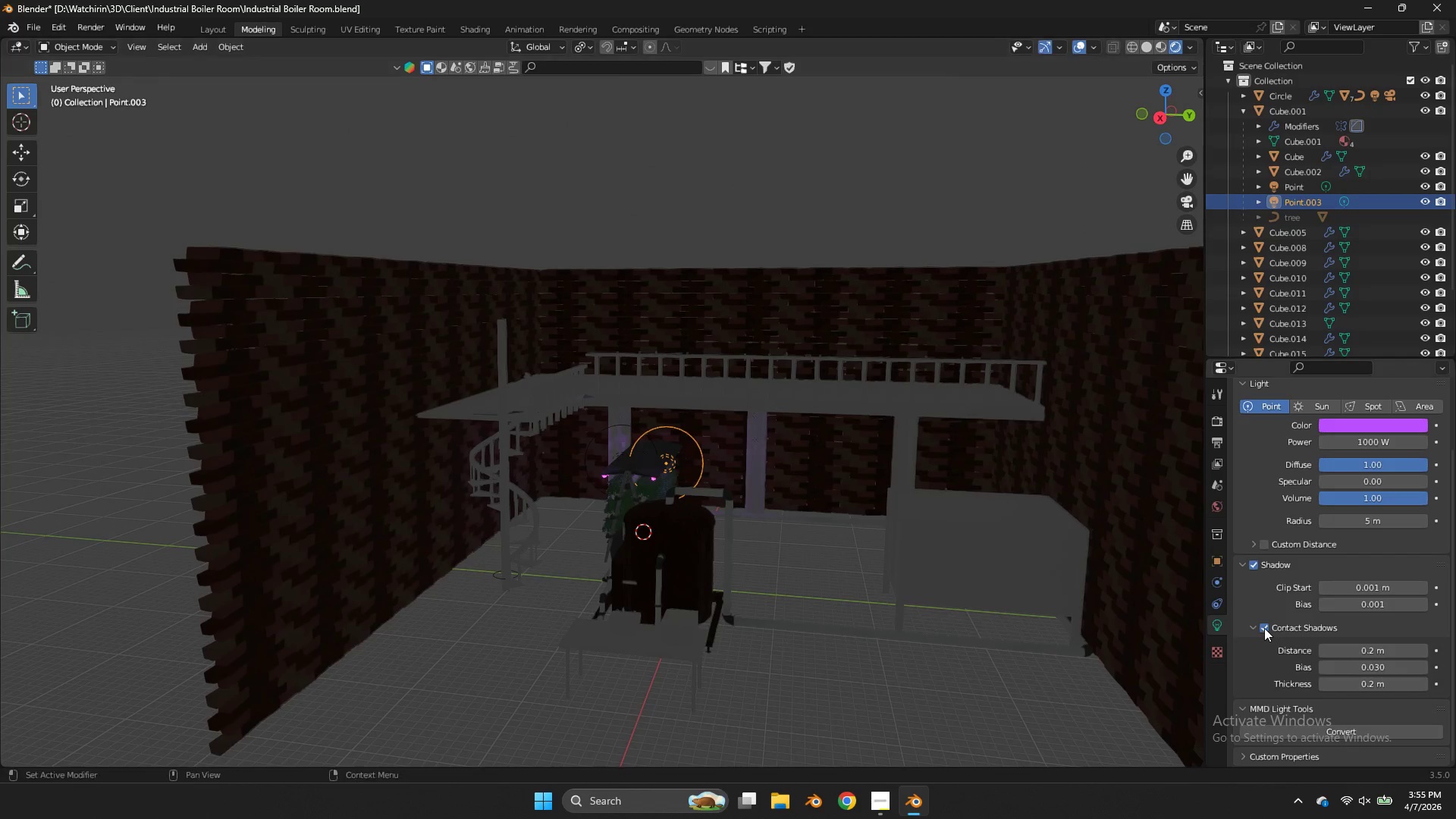 
left_click([1264, 627])
 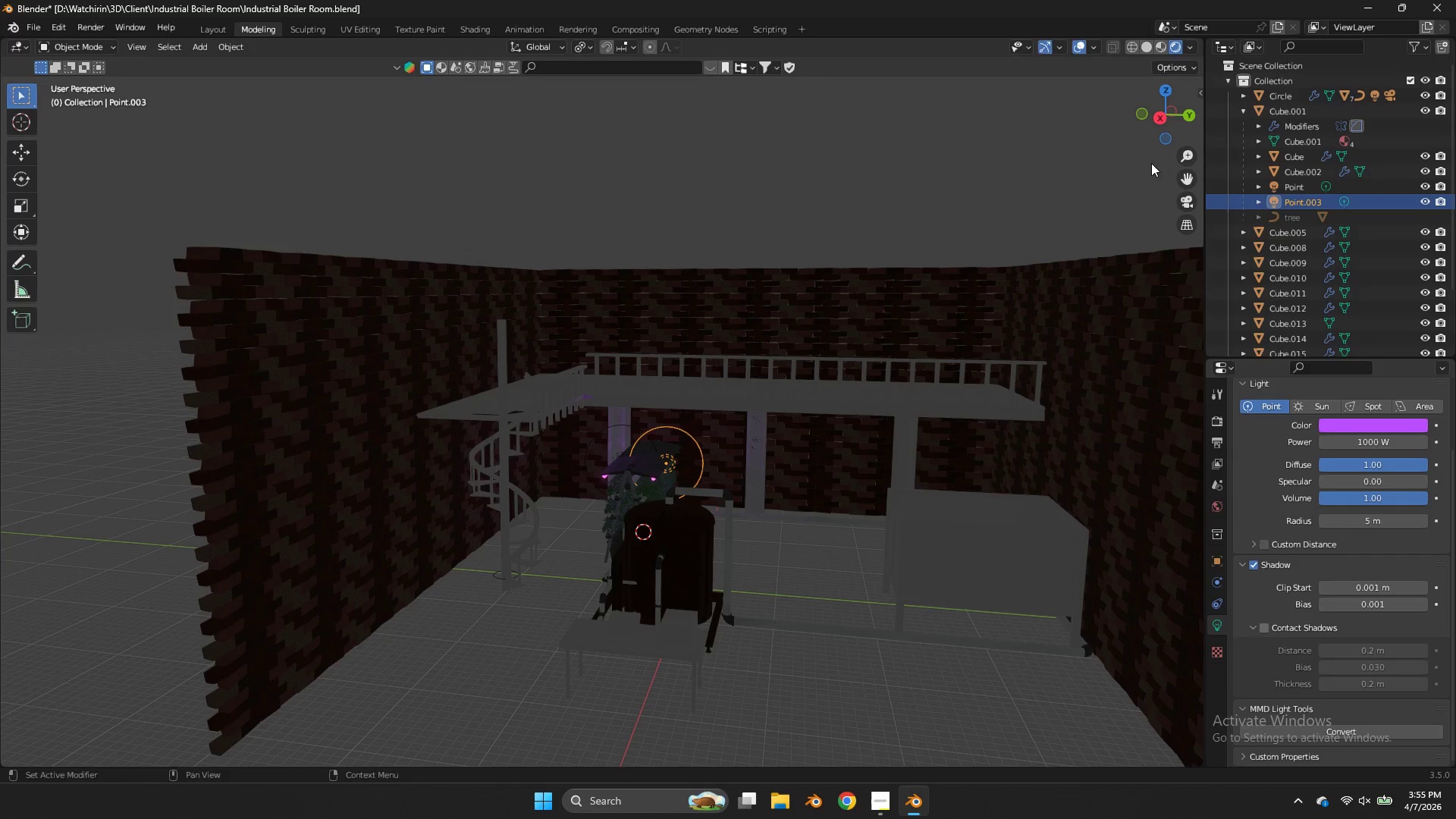 
left_click_drag(start_coordinate=[1162, 129], to_coordinate=[2, 123])
 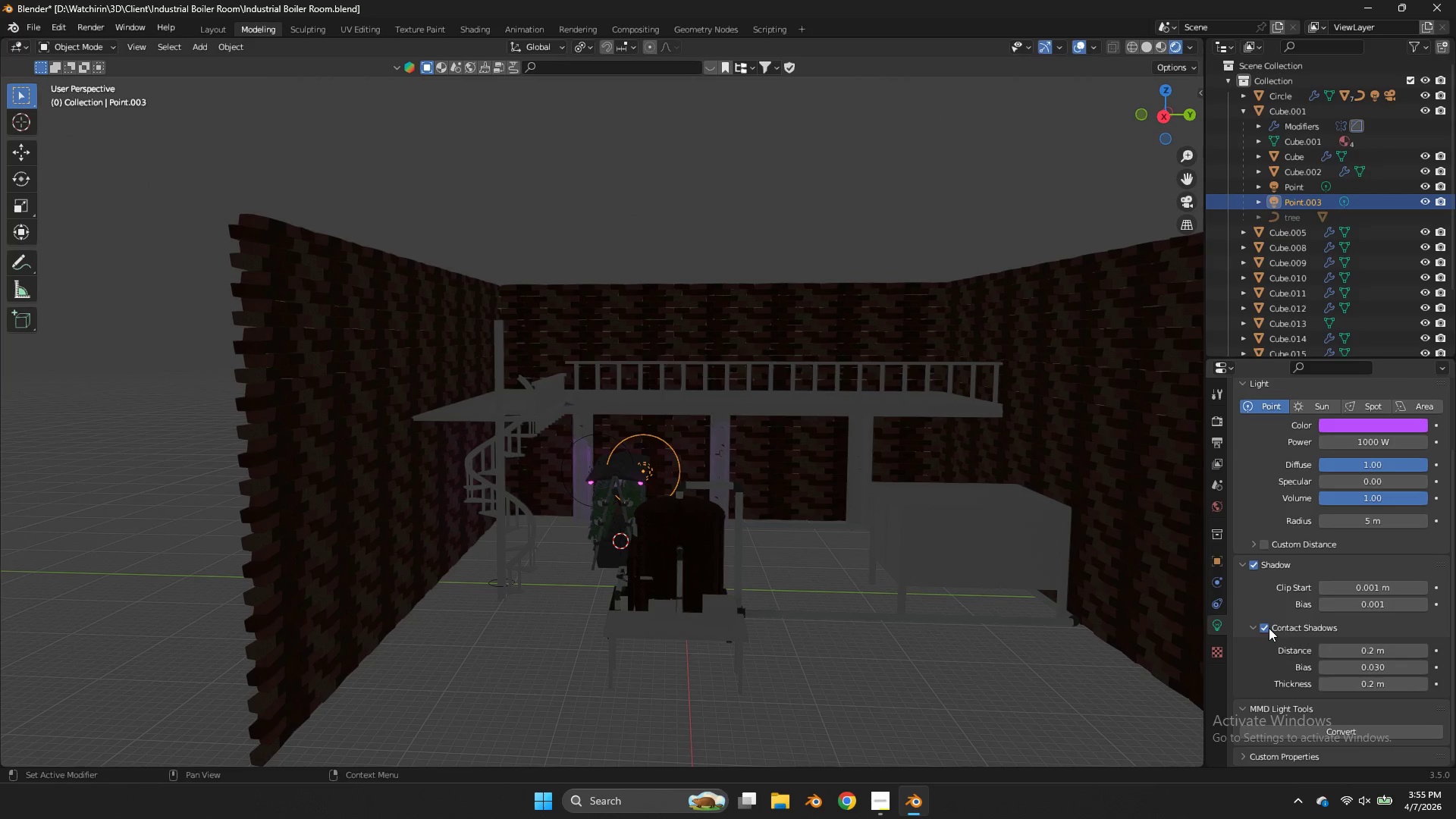 
left_click([1213, 606])
 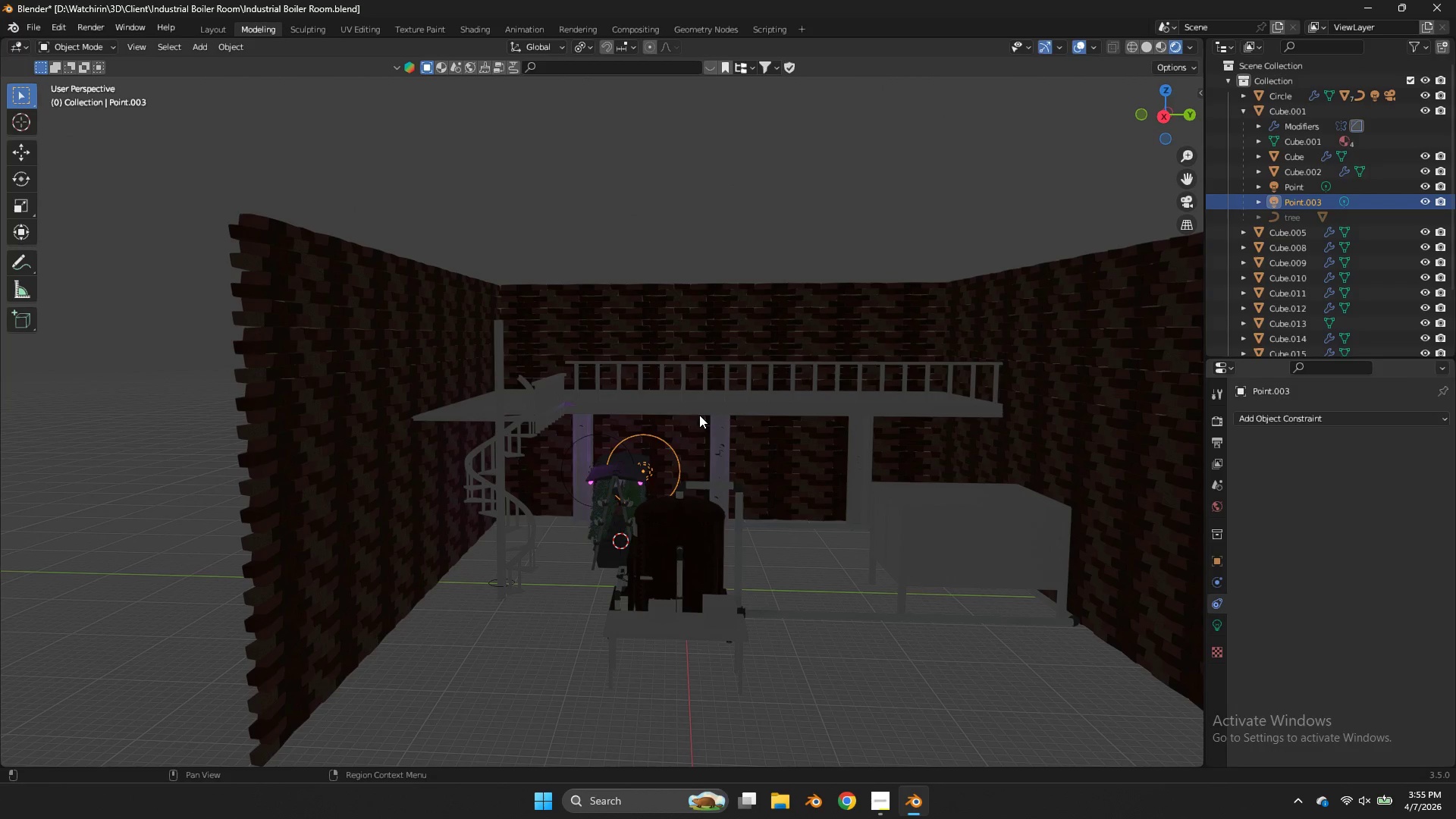 
key(X)
 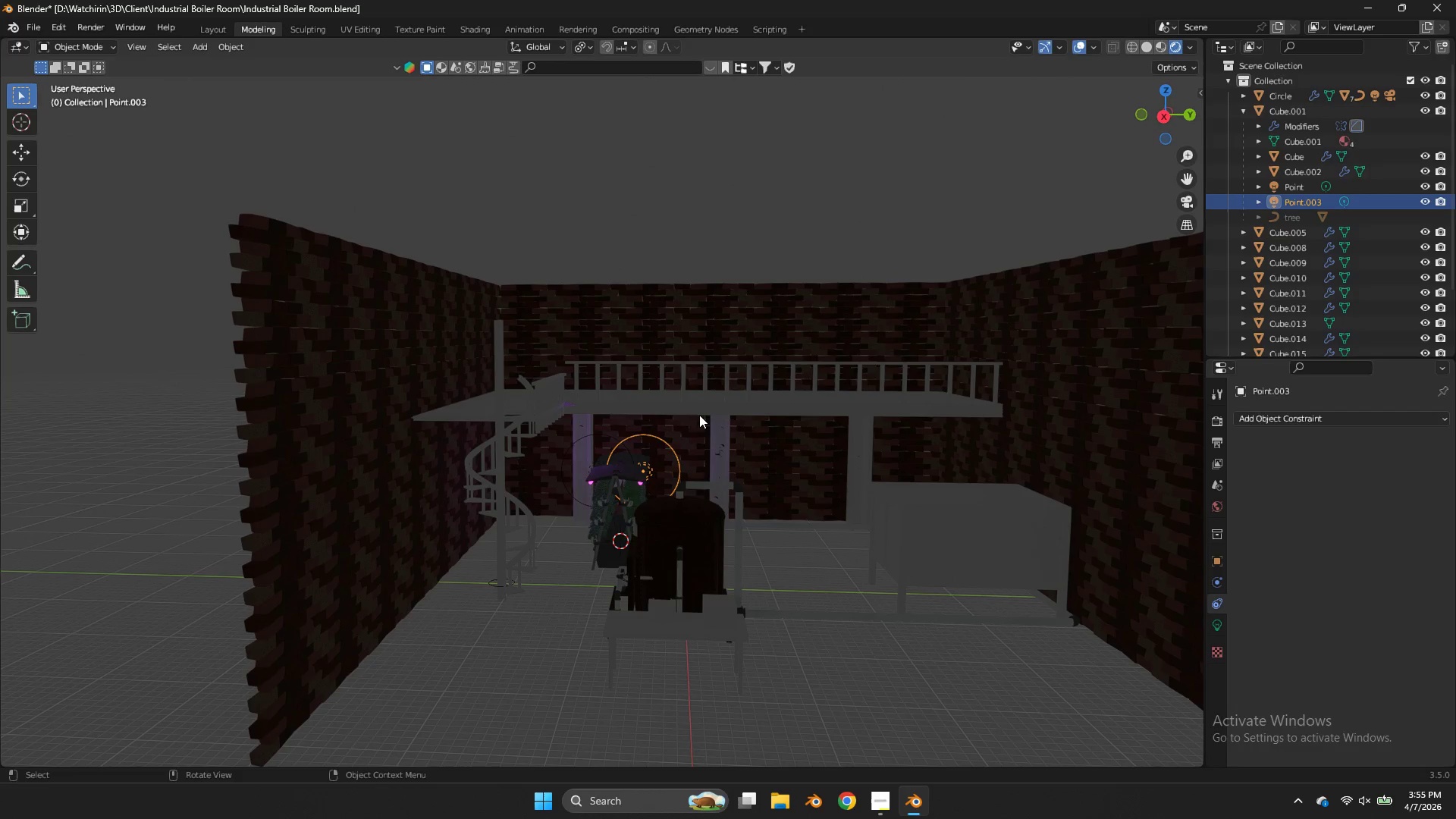 
left_click([699, 415])
 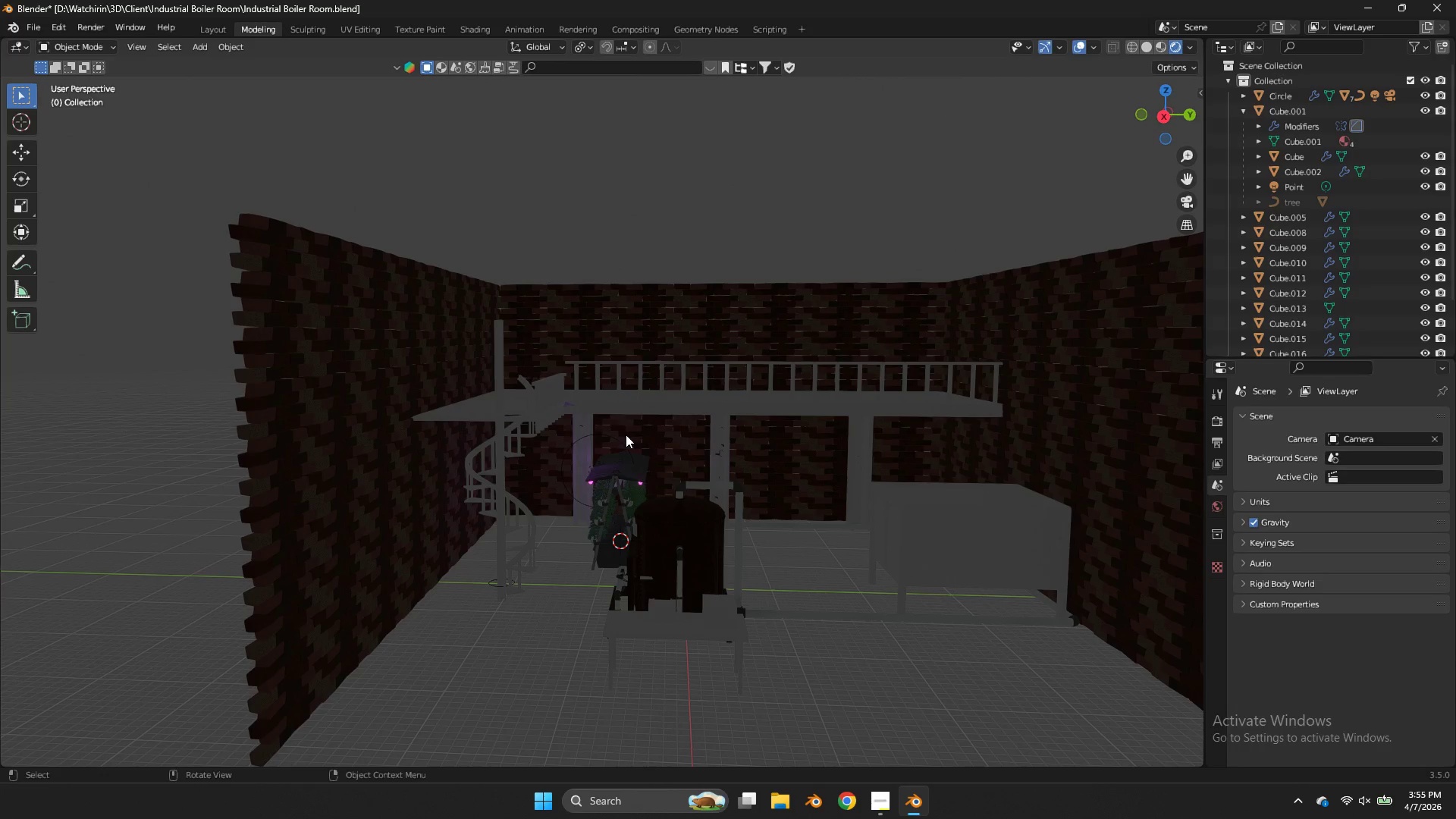 
left_click([596, 434])
 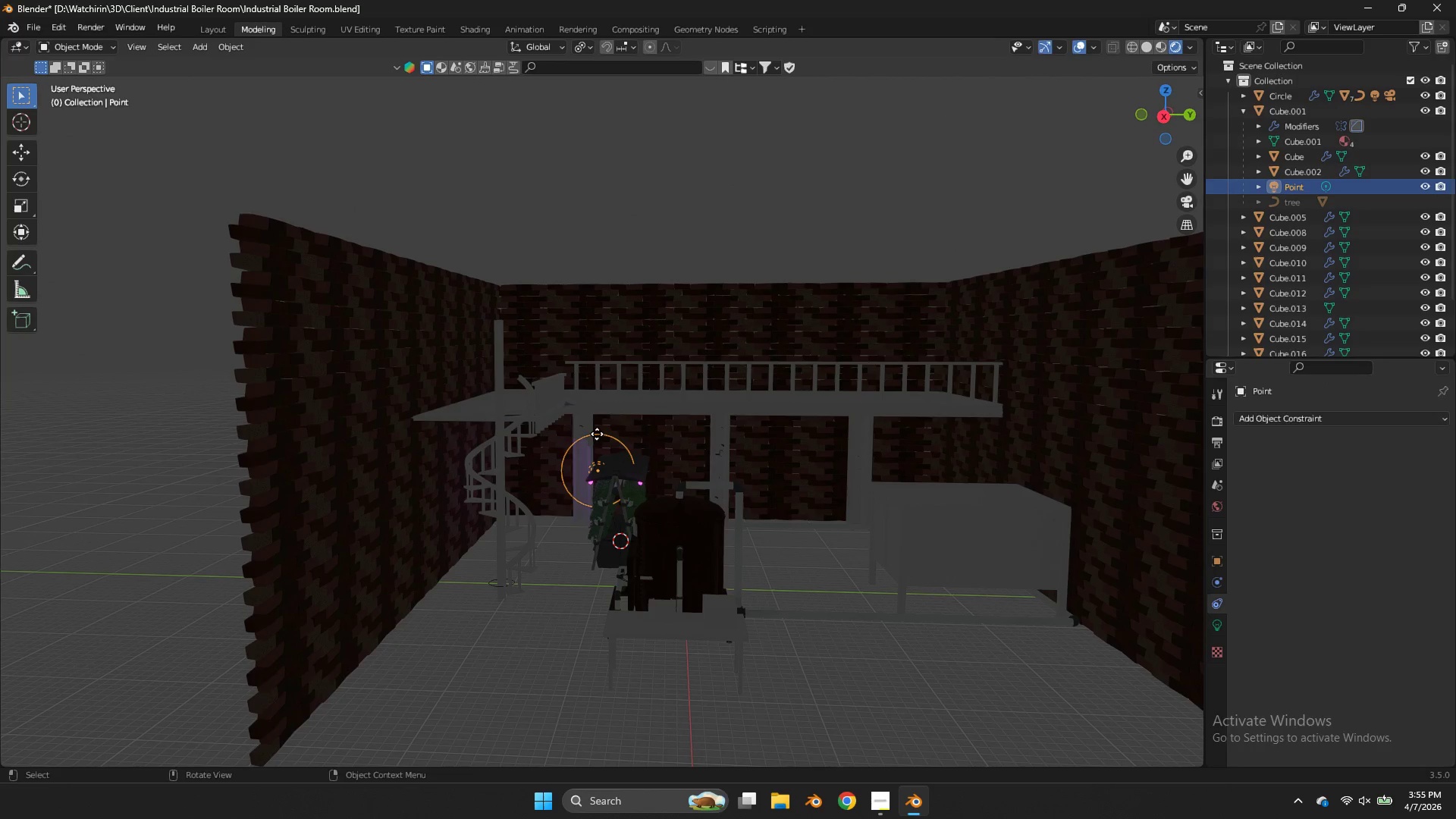 
key(X)
 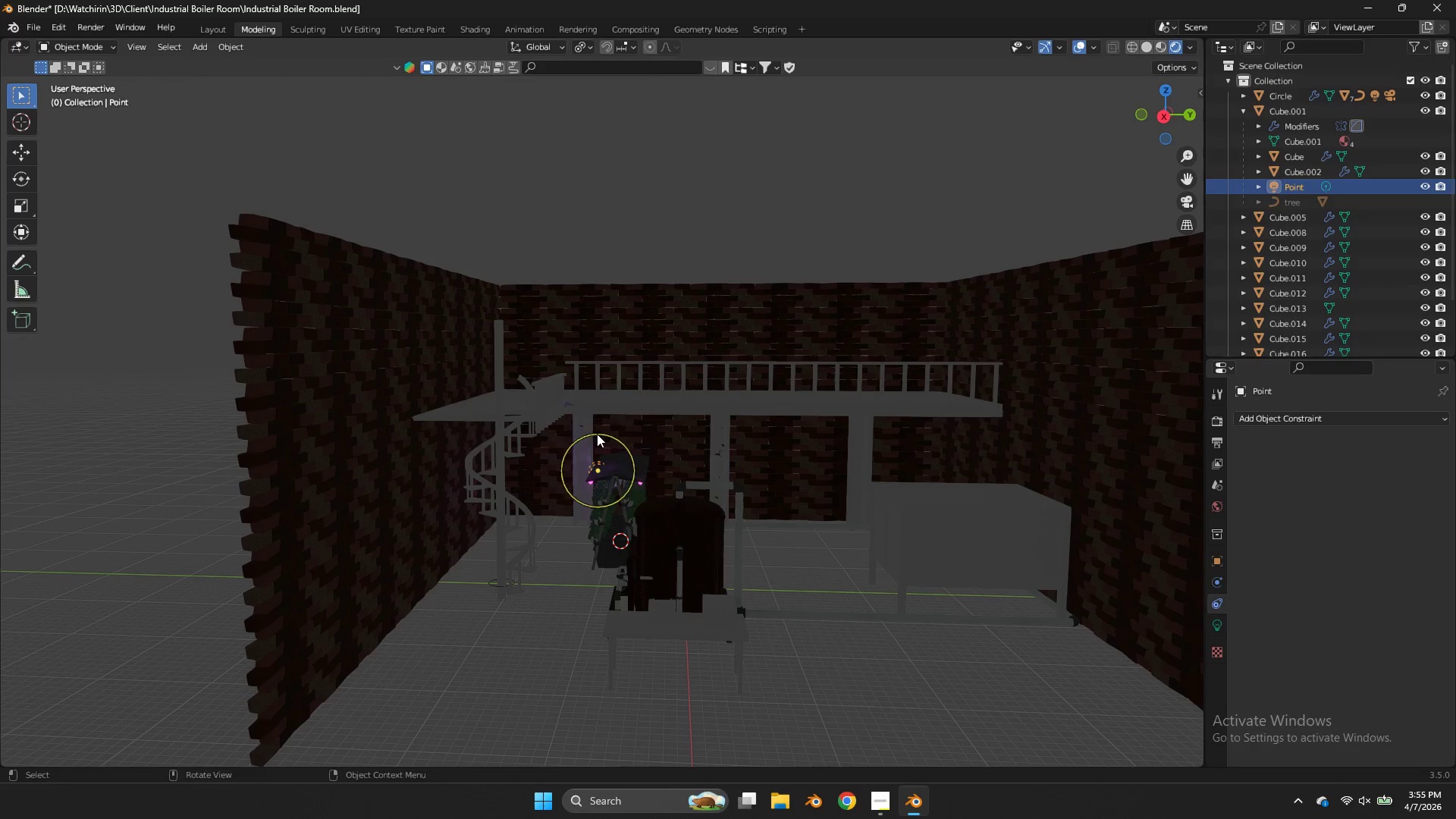 
left_click([597, 434])
 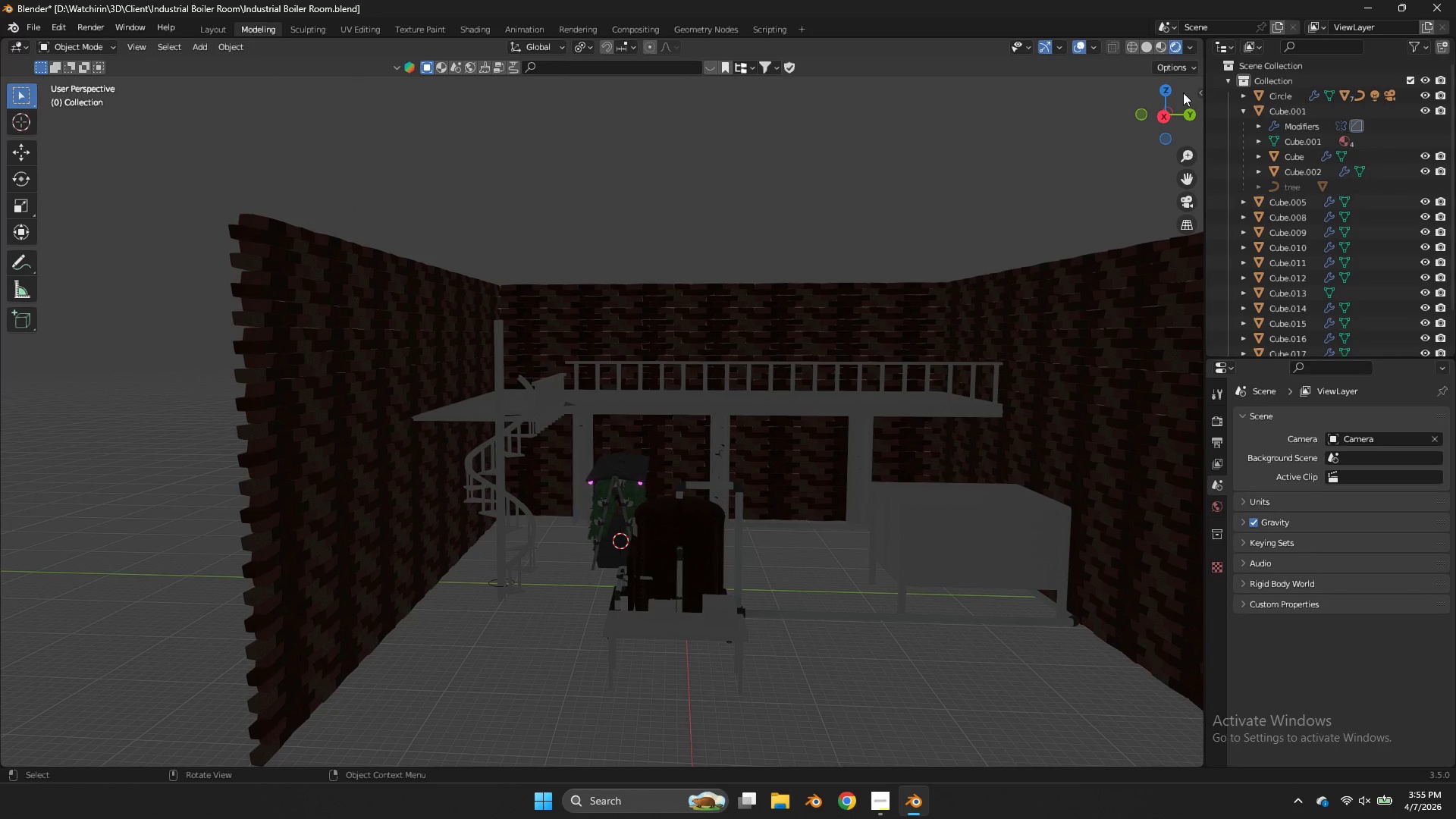 
left_click_drag(start_coordinate=[1156, 114], to_coordinate=[1115, 123])
 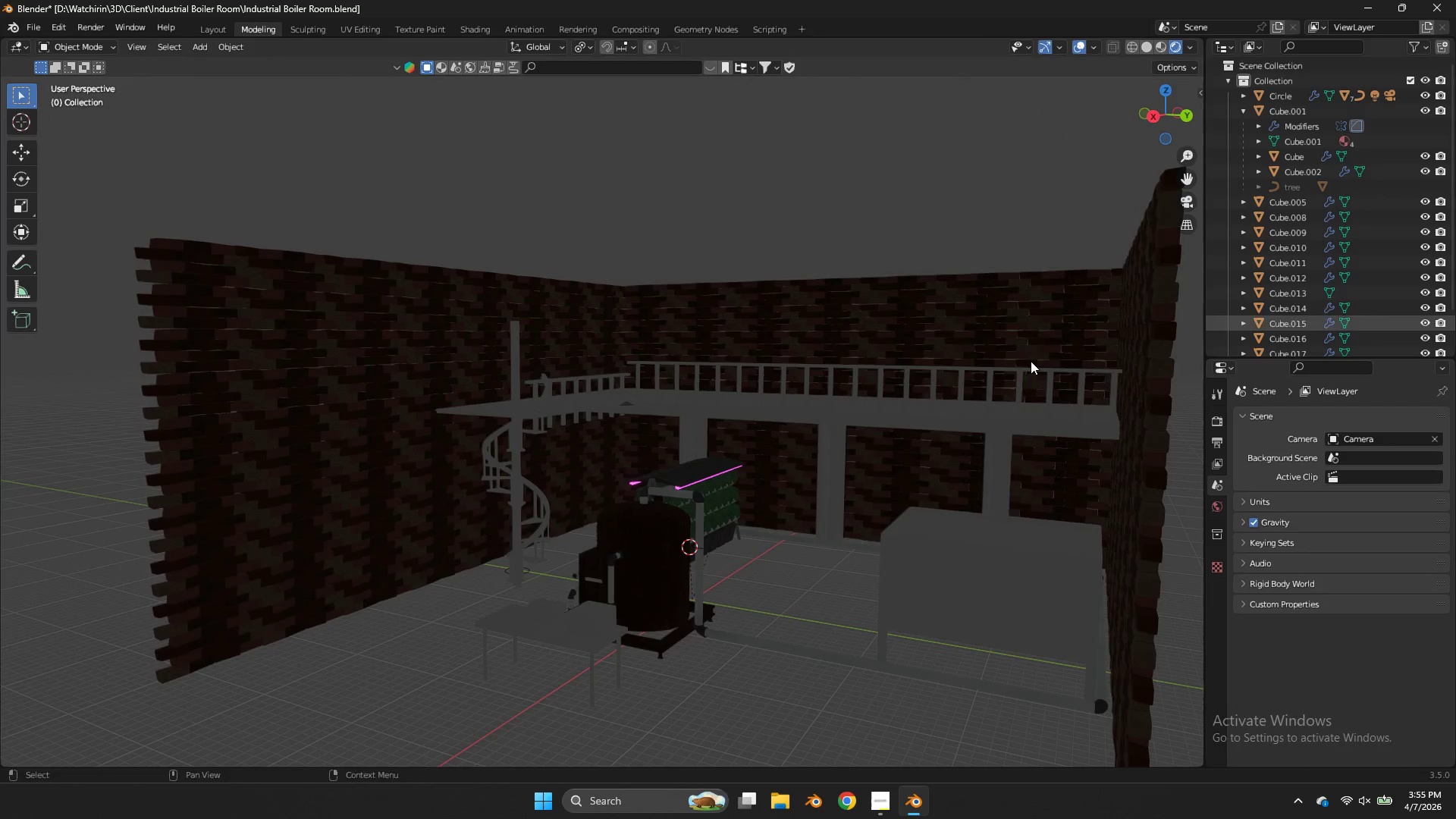 
scroll: coordinate [1031, 361], scroll_direction: up, amount: 5.0
 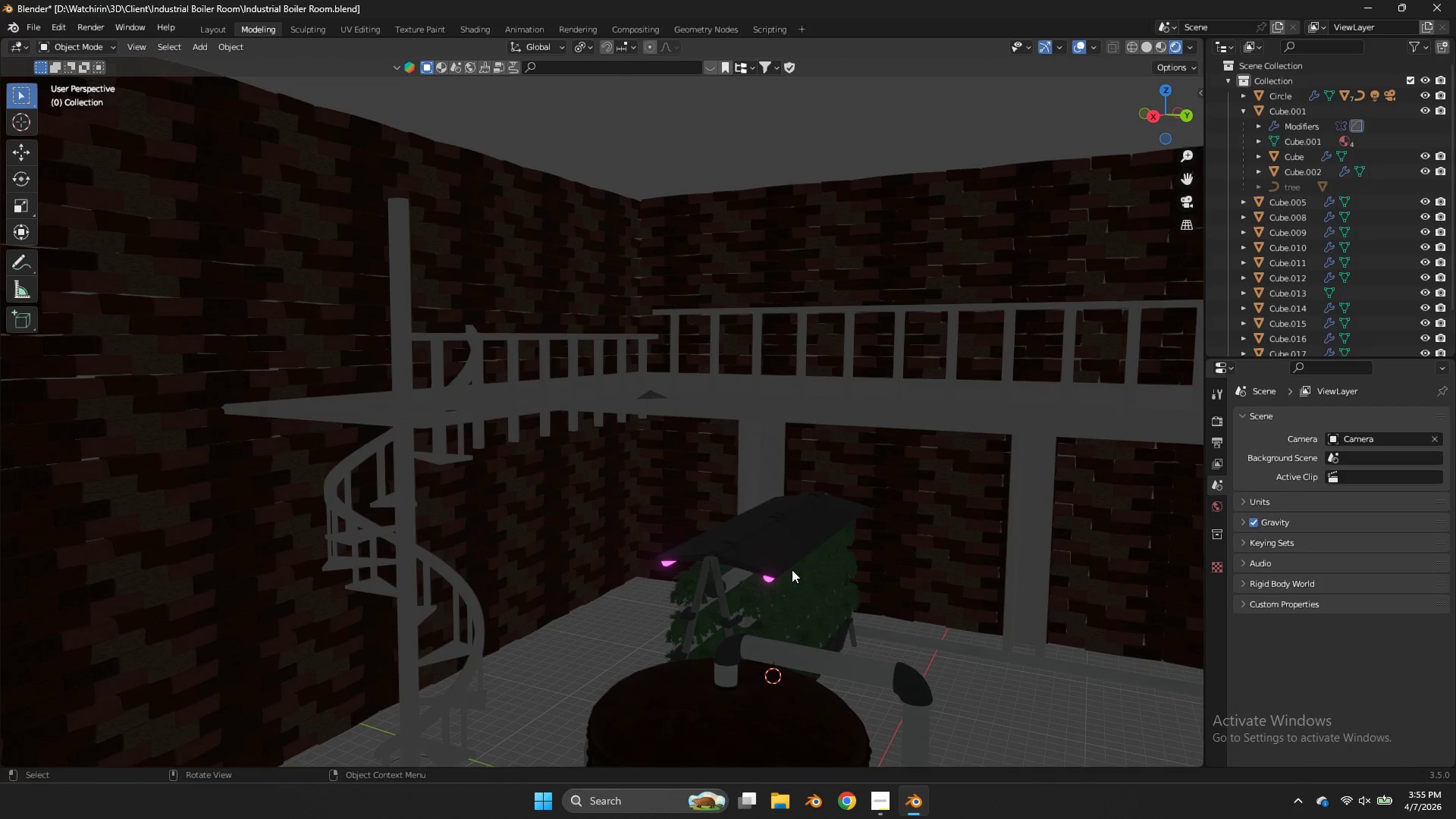 
left_click([769, 577])
 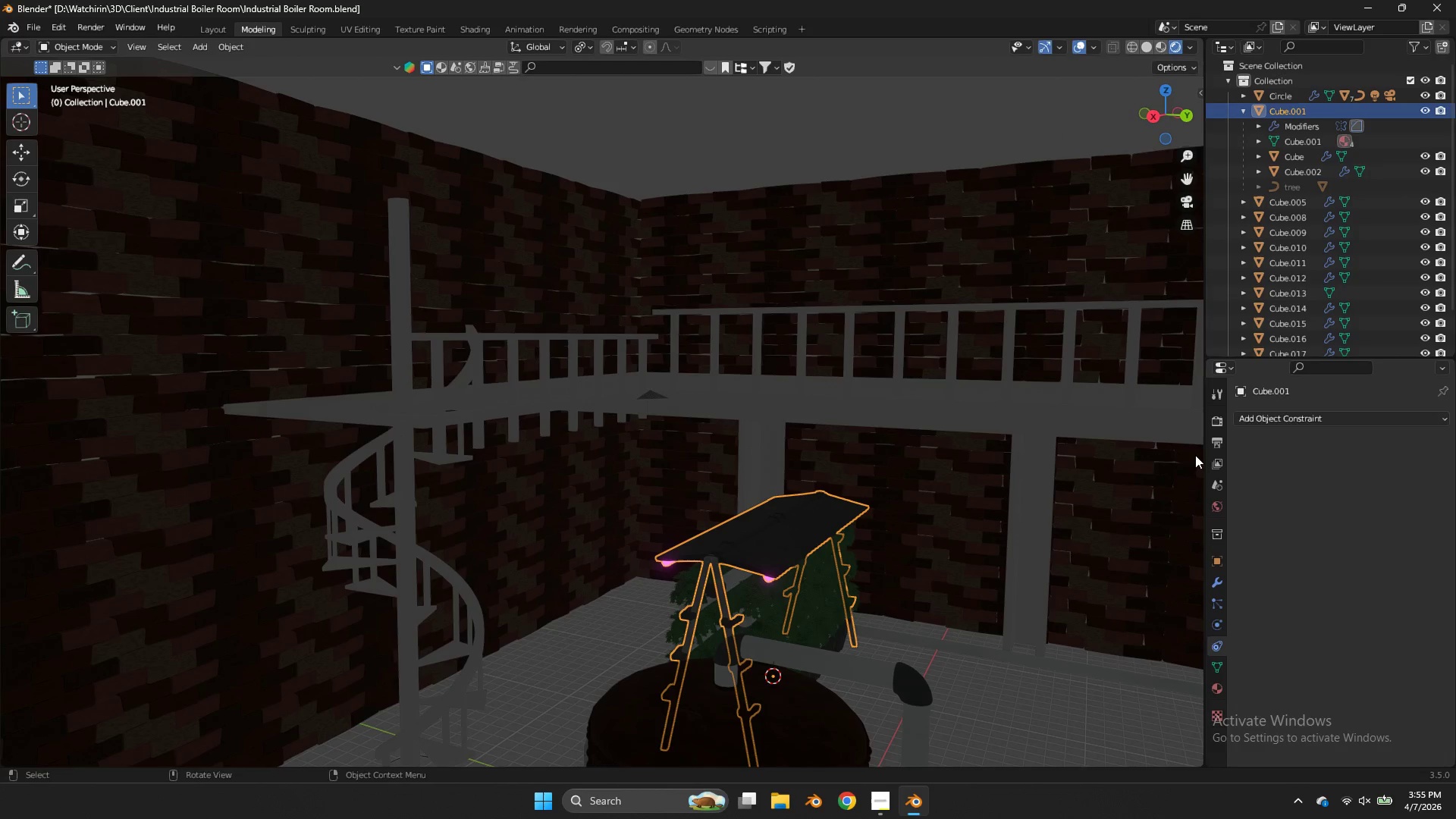 
left_click([1220, 425])
 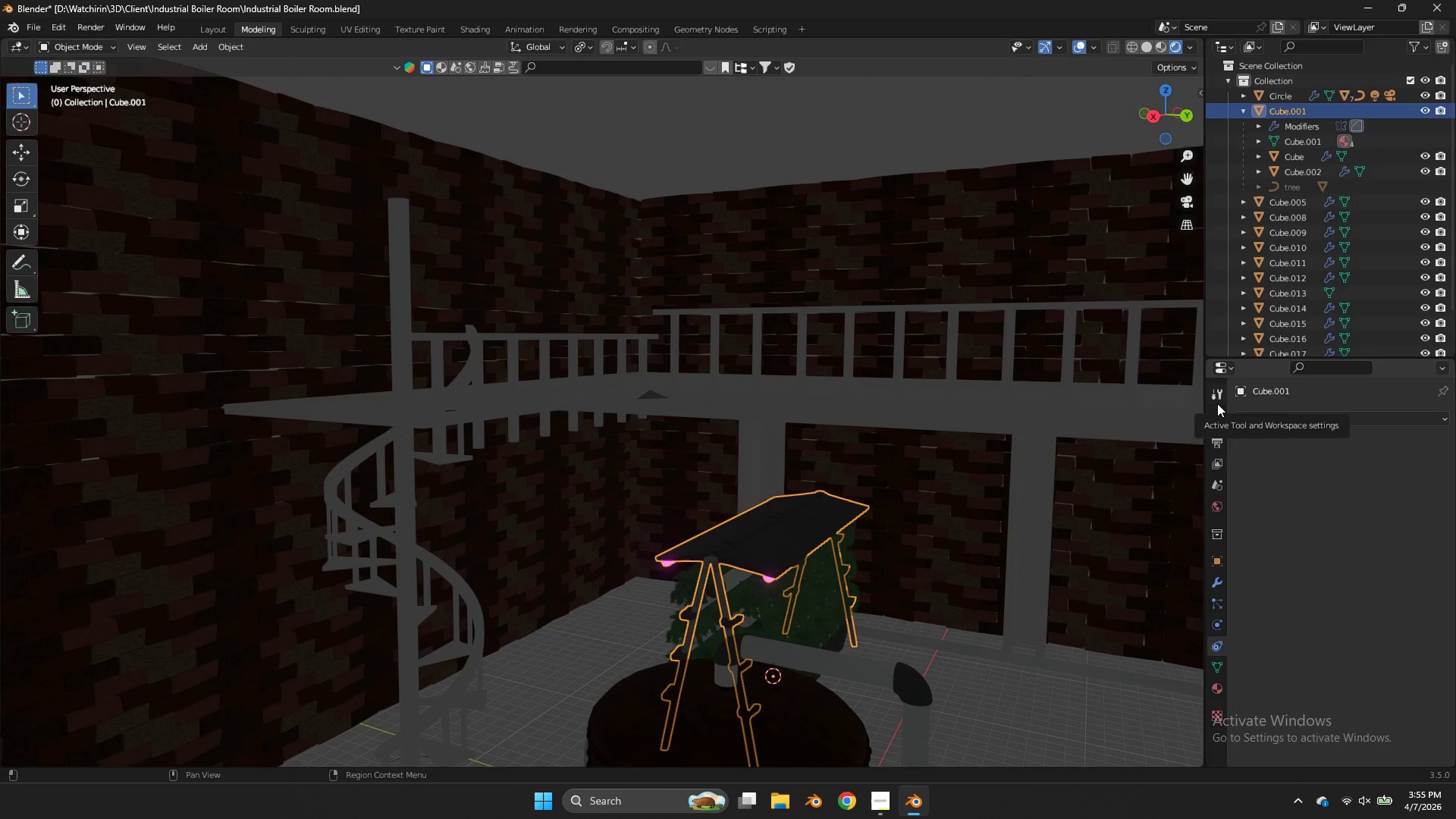 
left_click([1218, 416])
 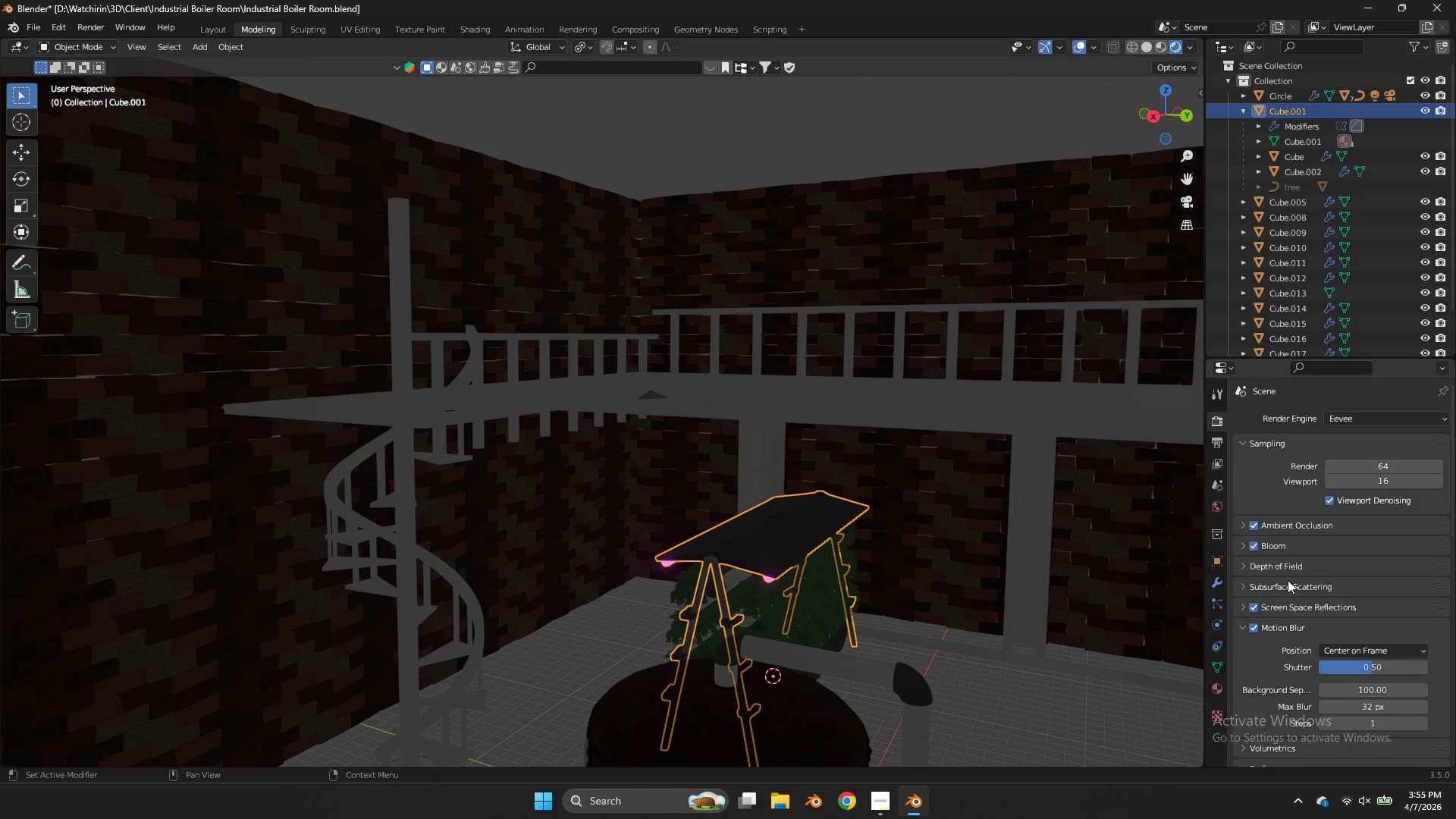 
scroll: coordinate [1289, 580], scroll_direction: down, amount: 2.0
 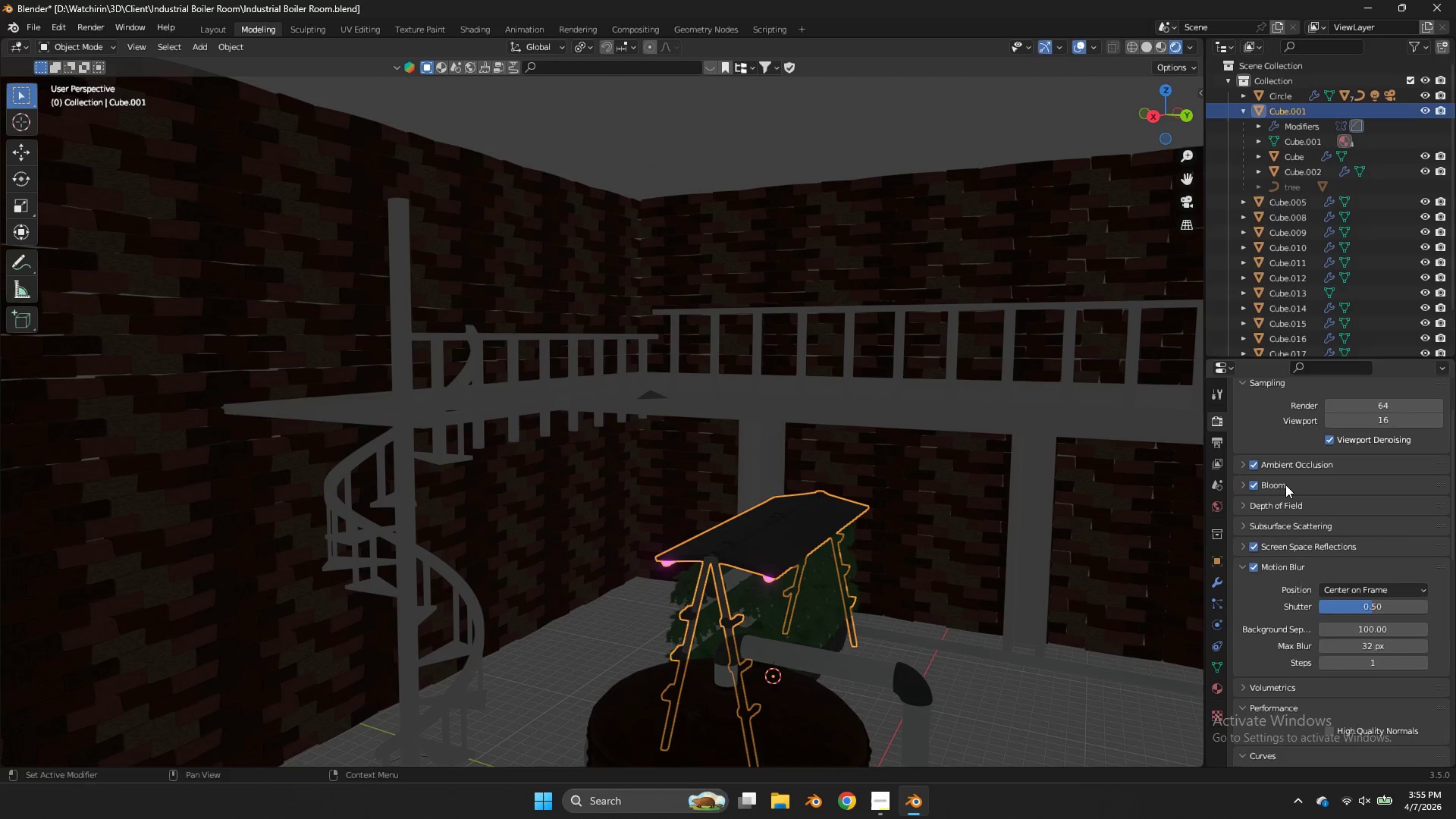 
left_click([1288, 479])
 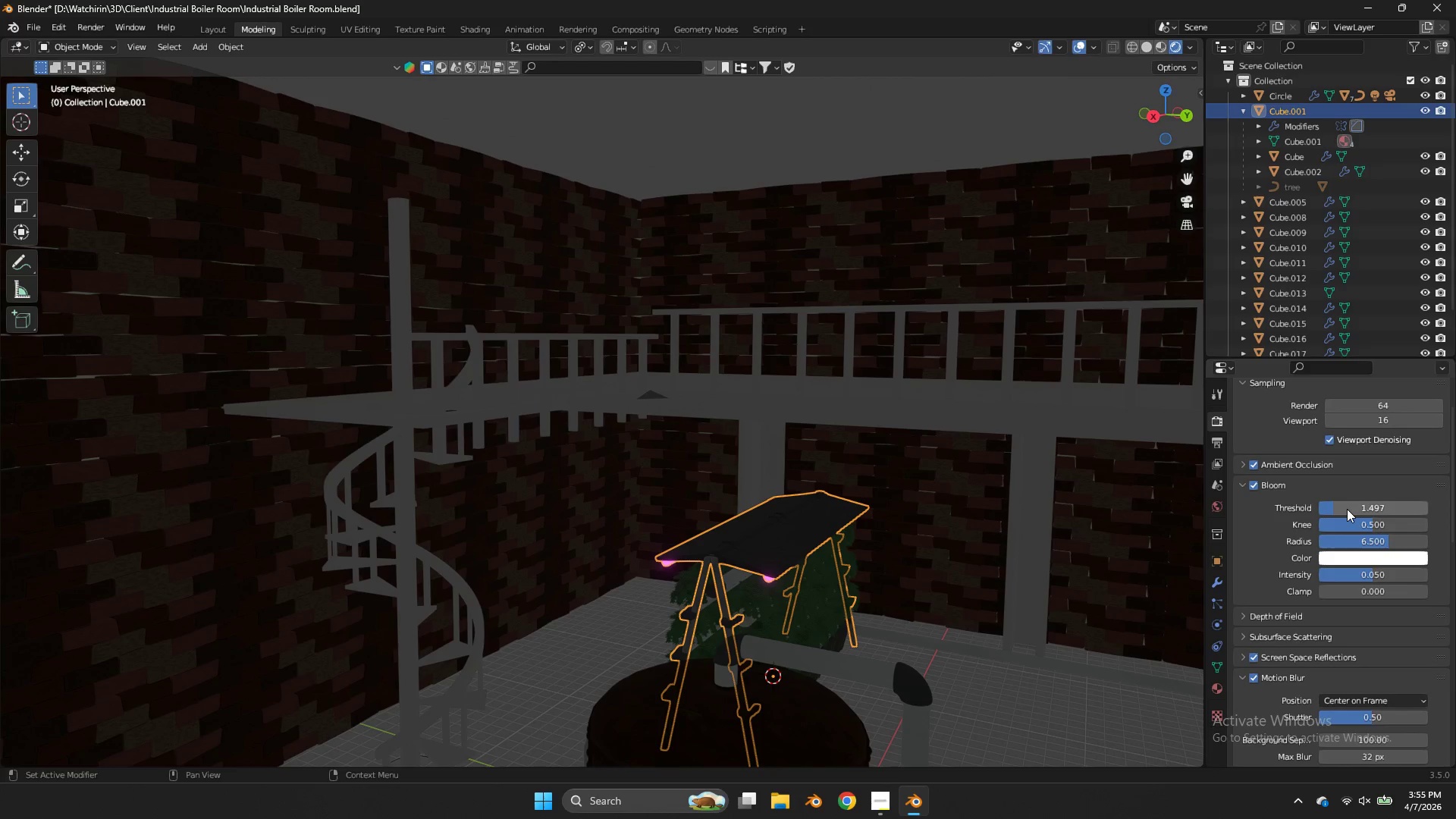 
left_click_drag(start_coordinate=[1347, 509], to_coordinate=[611, 318])
 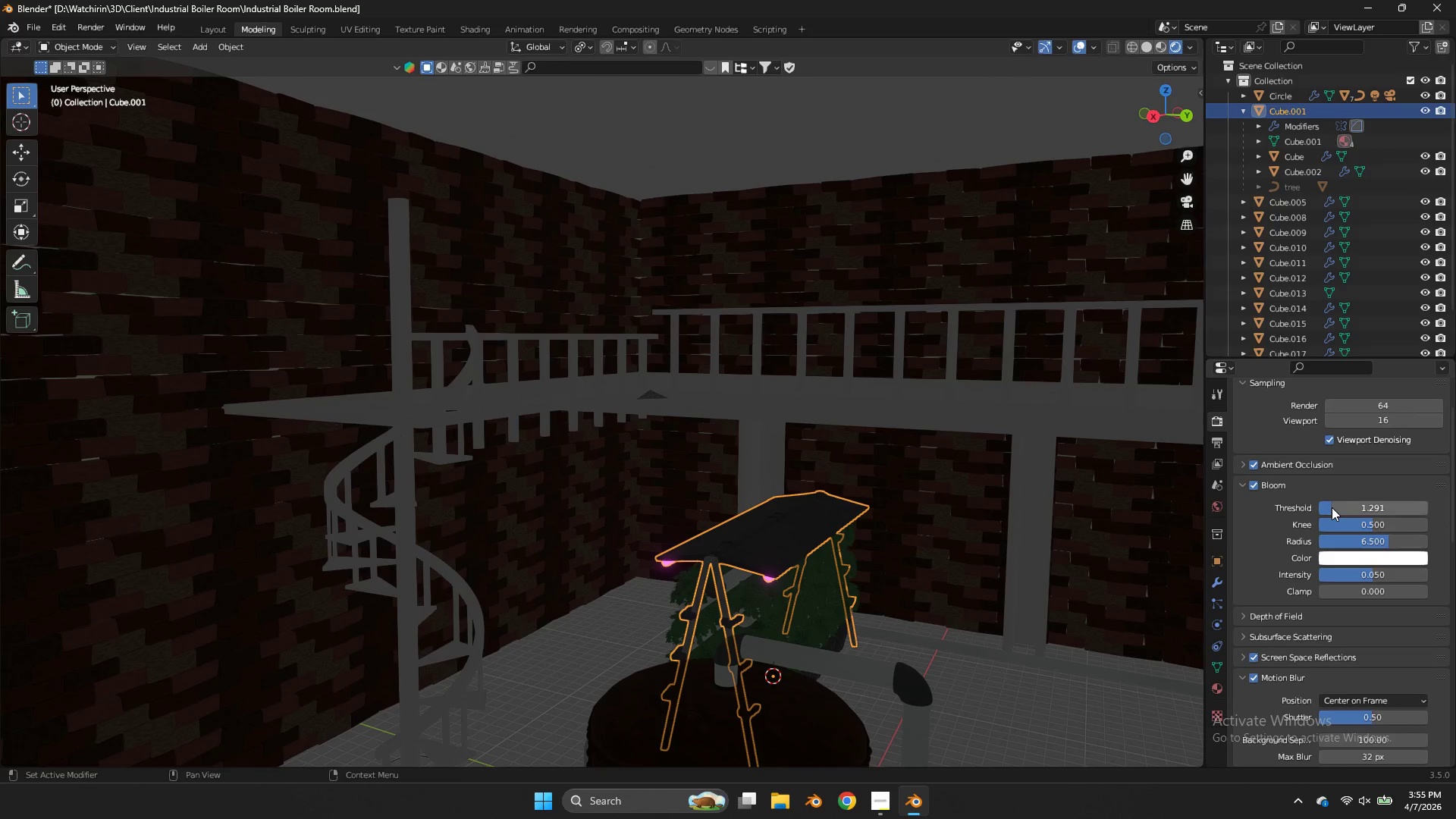 
left_click([1332, 507])
 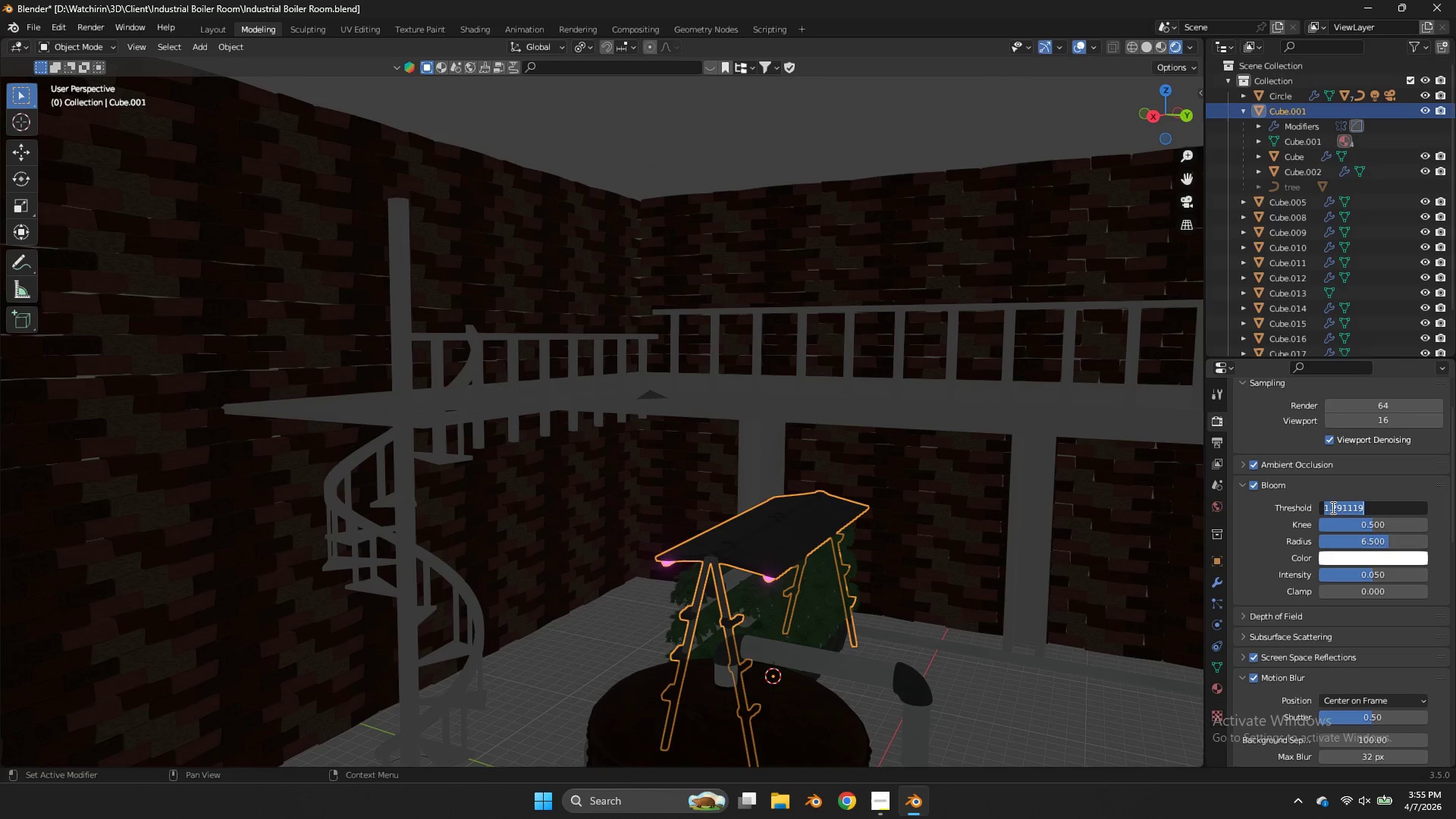 
key(1)
 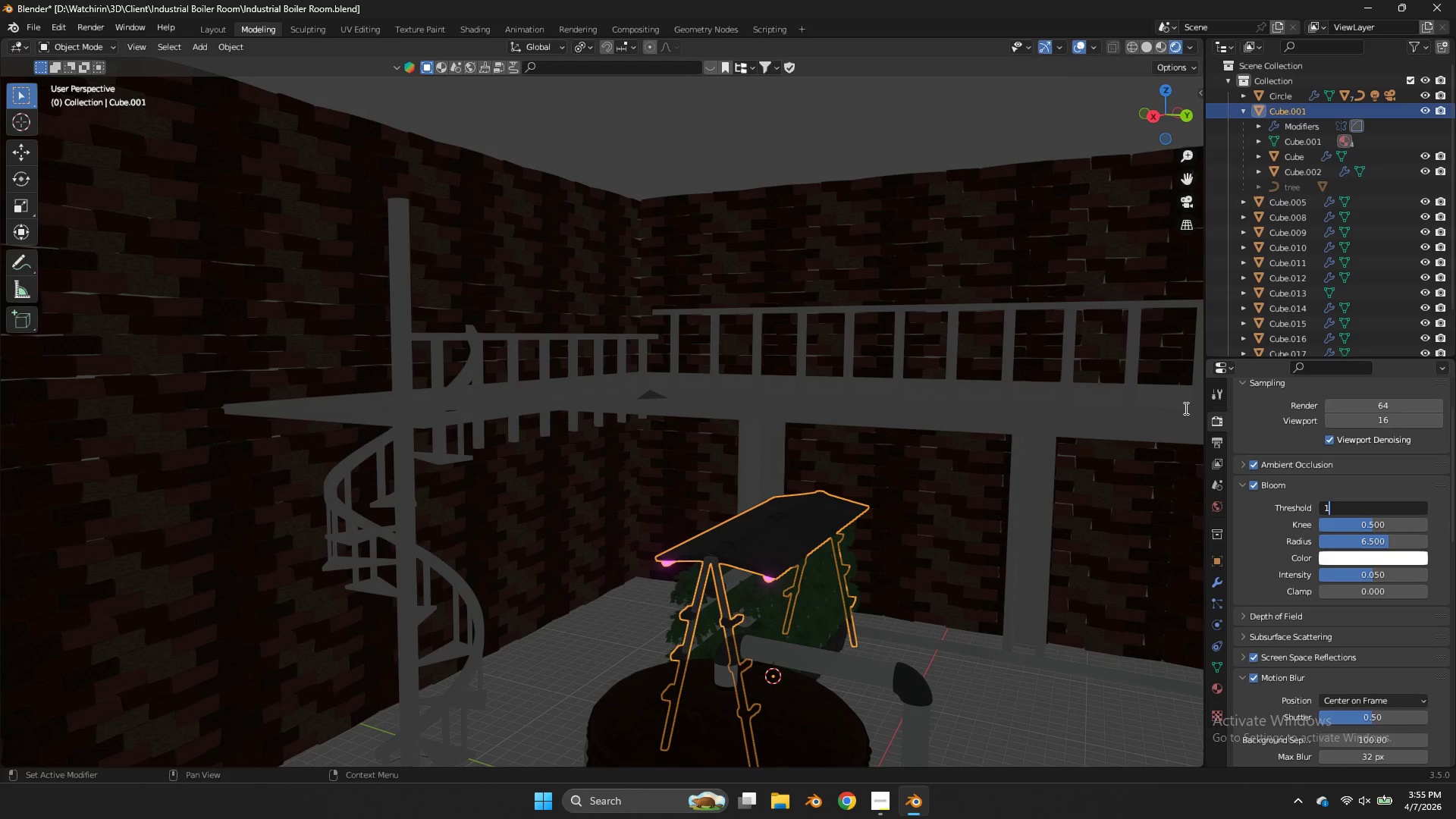 
left_click([1119, 408])
 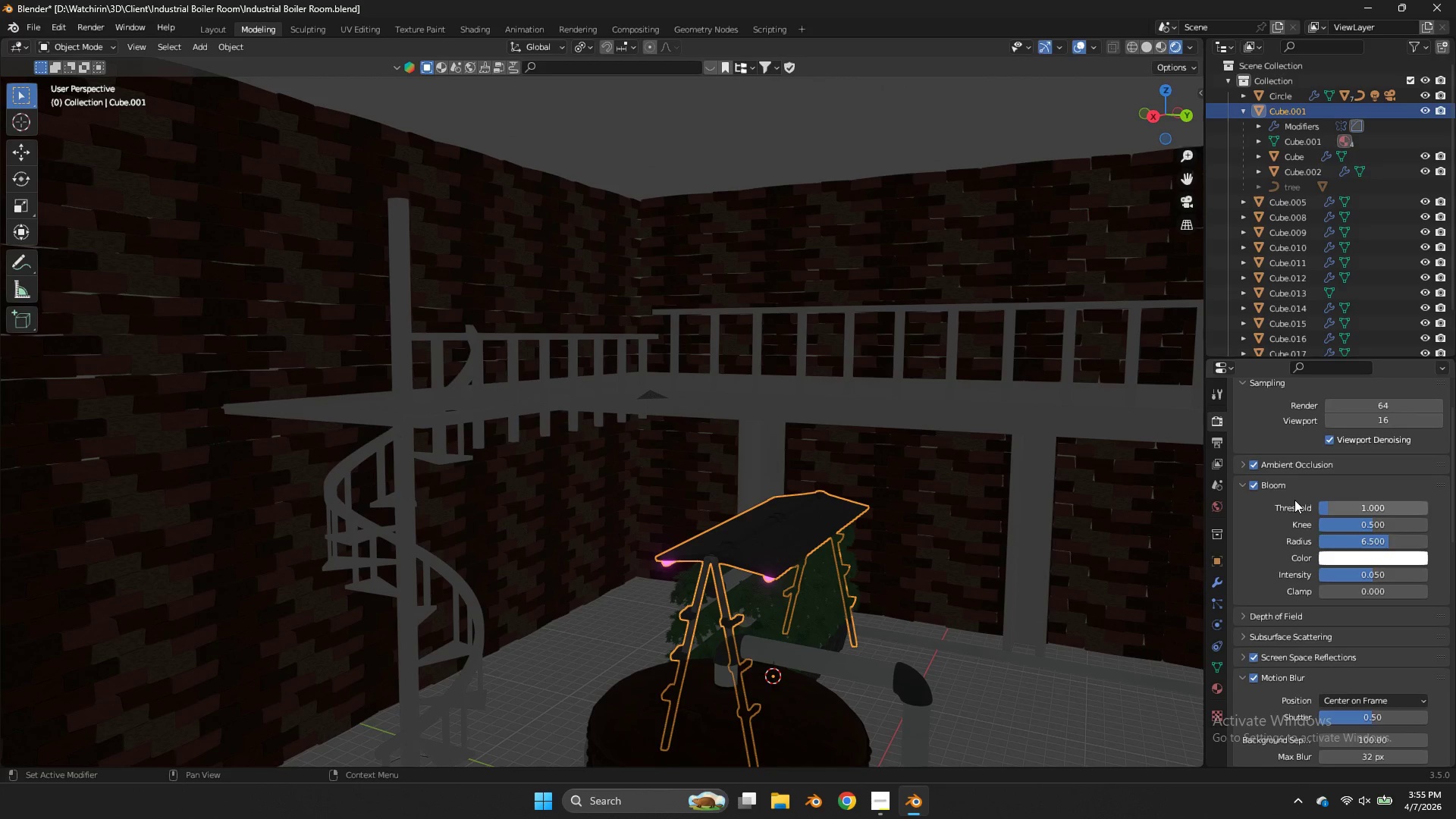 
left_click([1276, 466])
 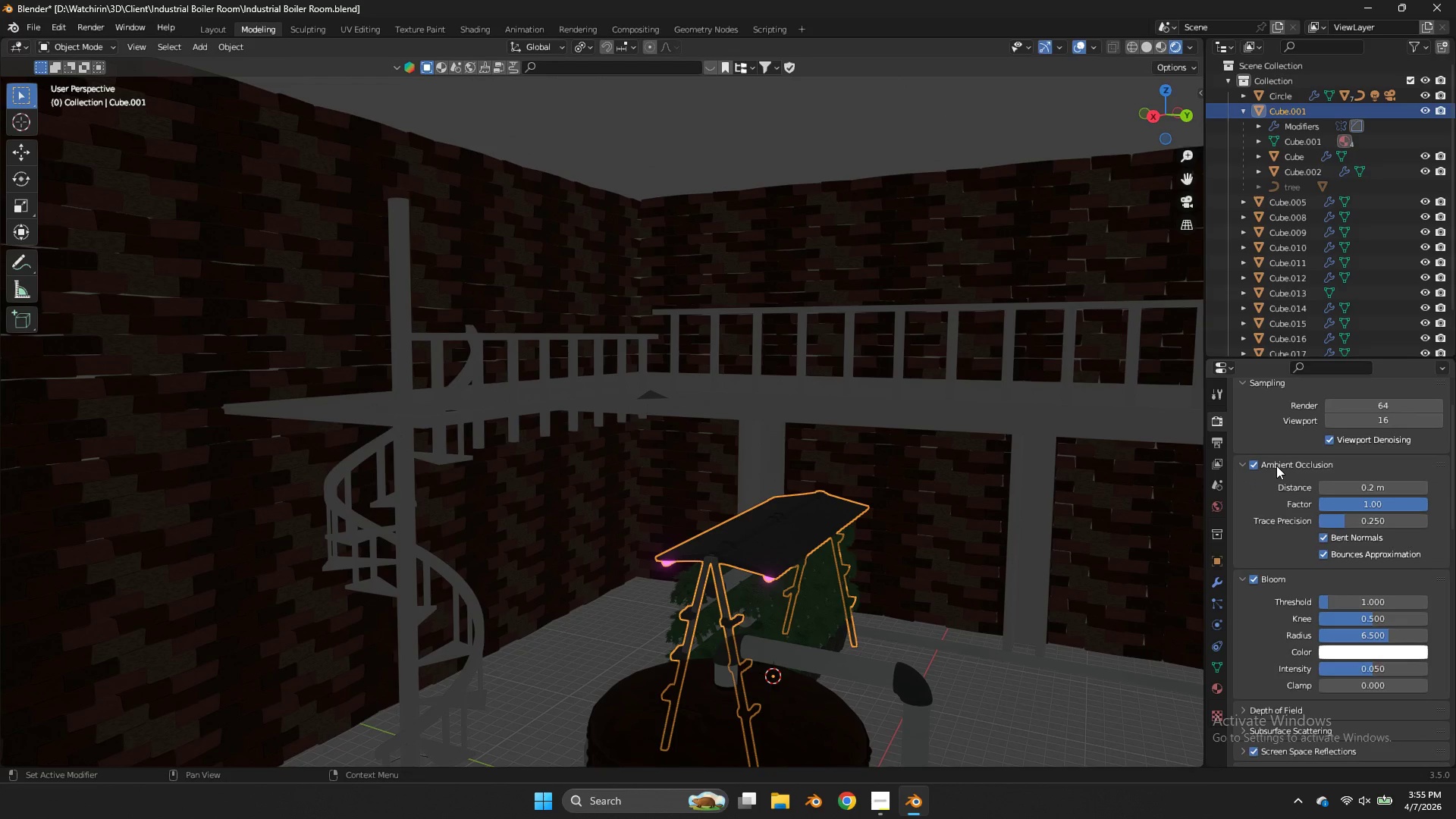 
left_click([1276, 465])
 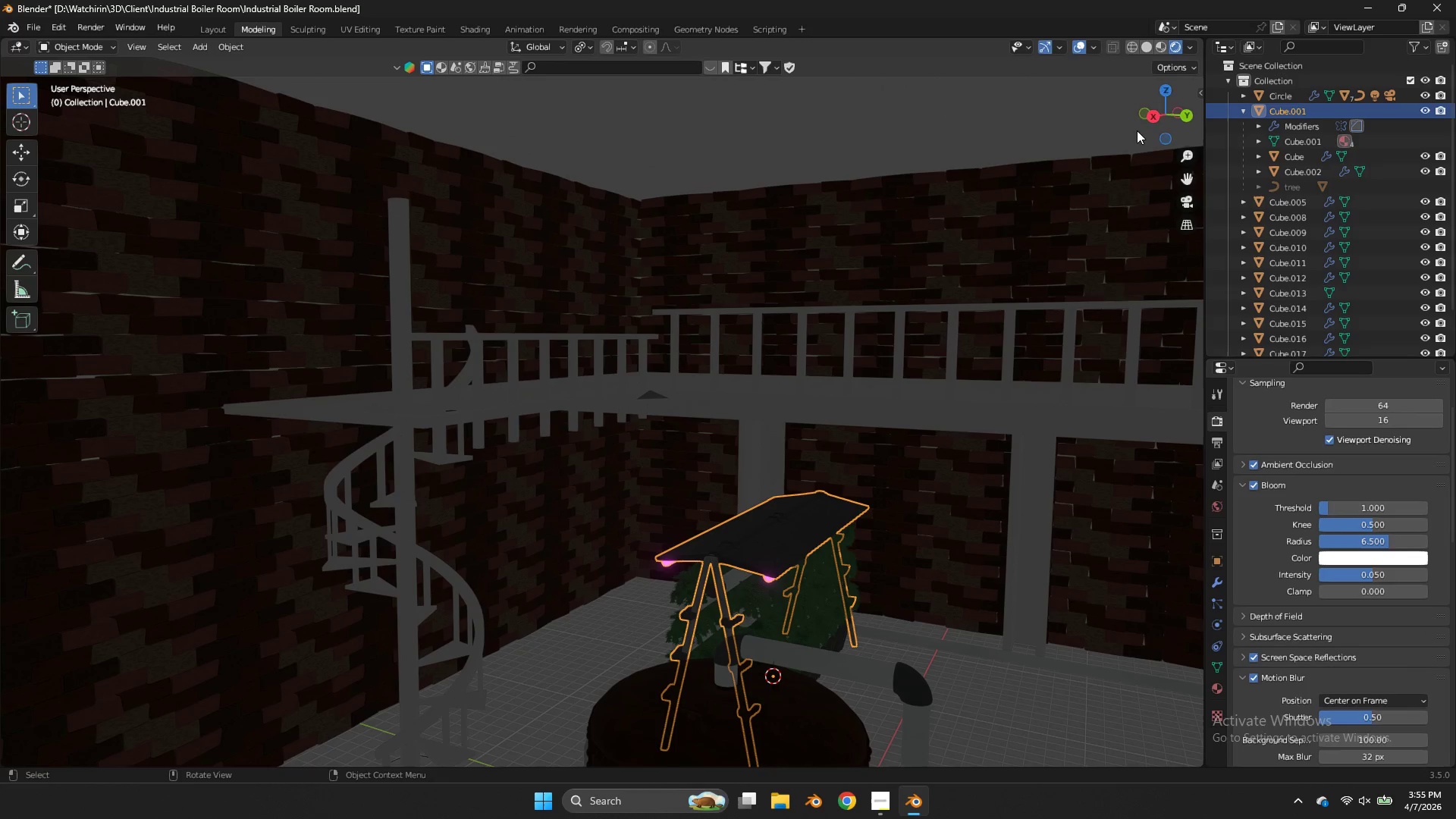 
left_click_drag(start_coordinate=[1157, 118], to_coordinate=[26, 125])
 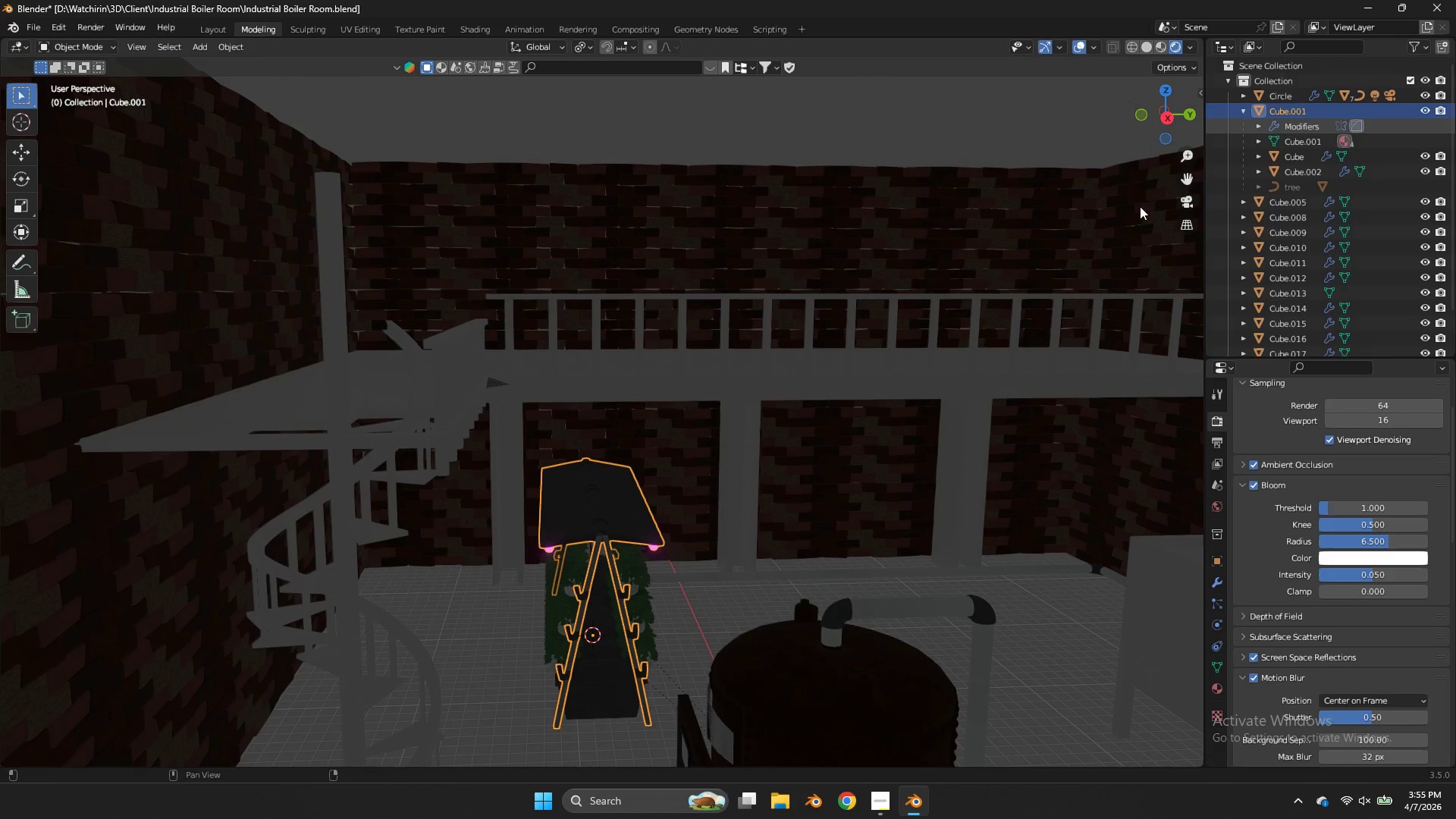 
type(zz)
 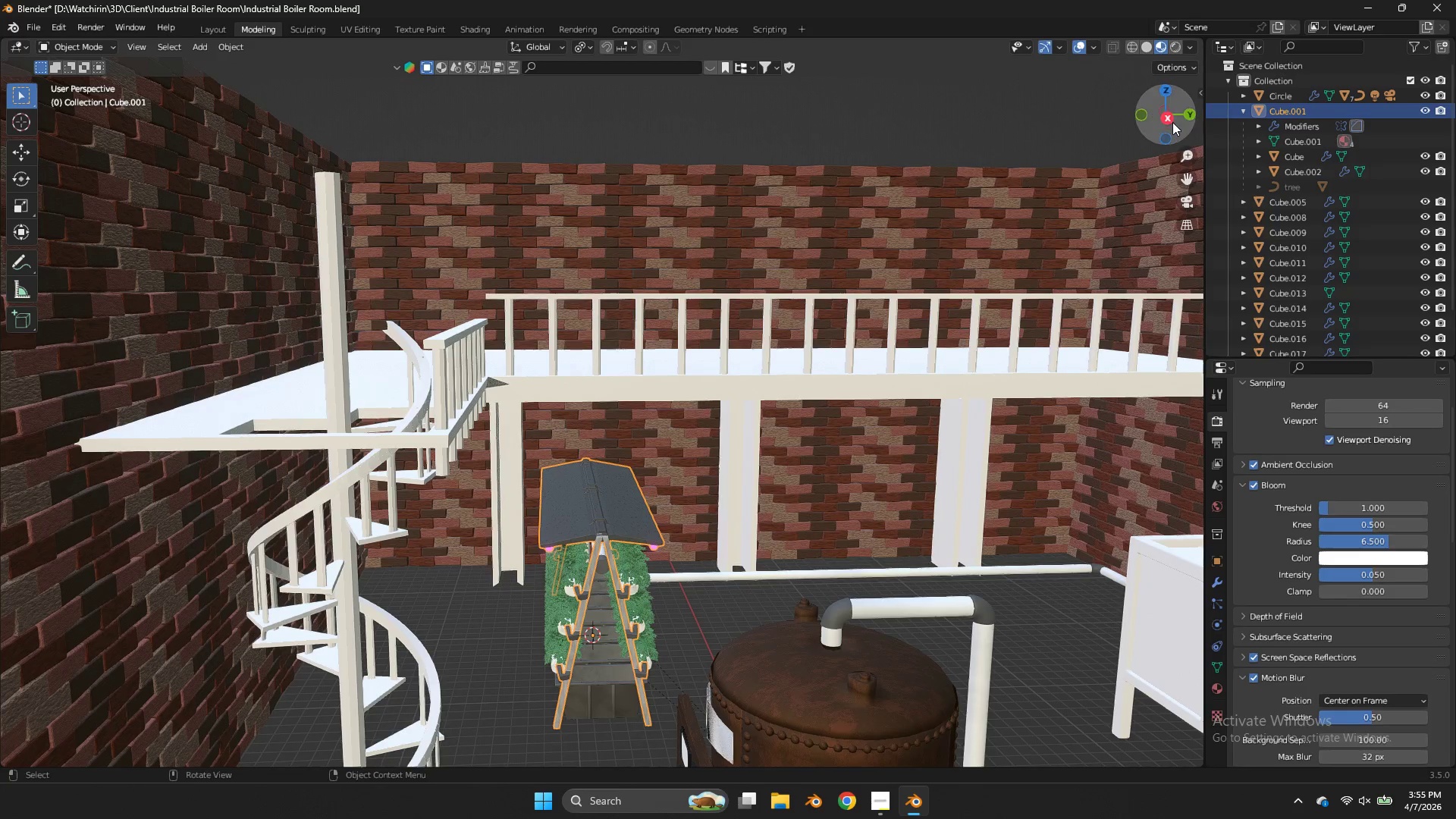 
left_click_drag(start_coordinate=[1172, 122], to_coordinate=[1080, 113])
 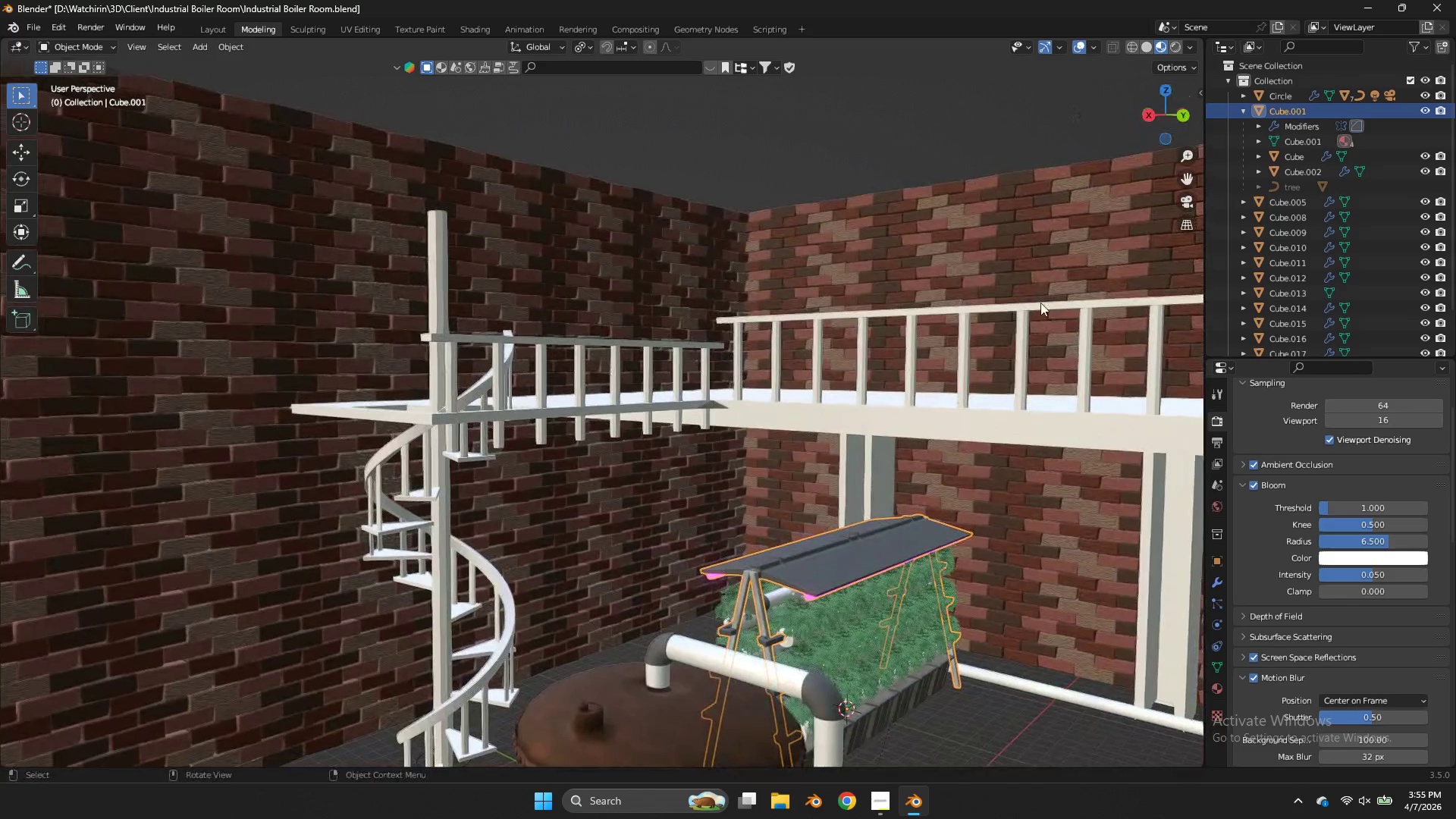 
key(Z)
 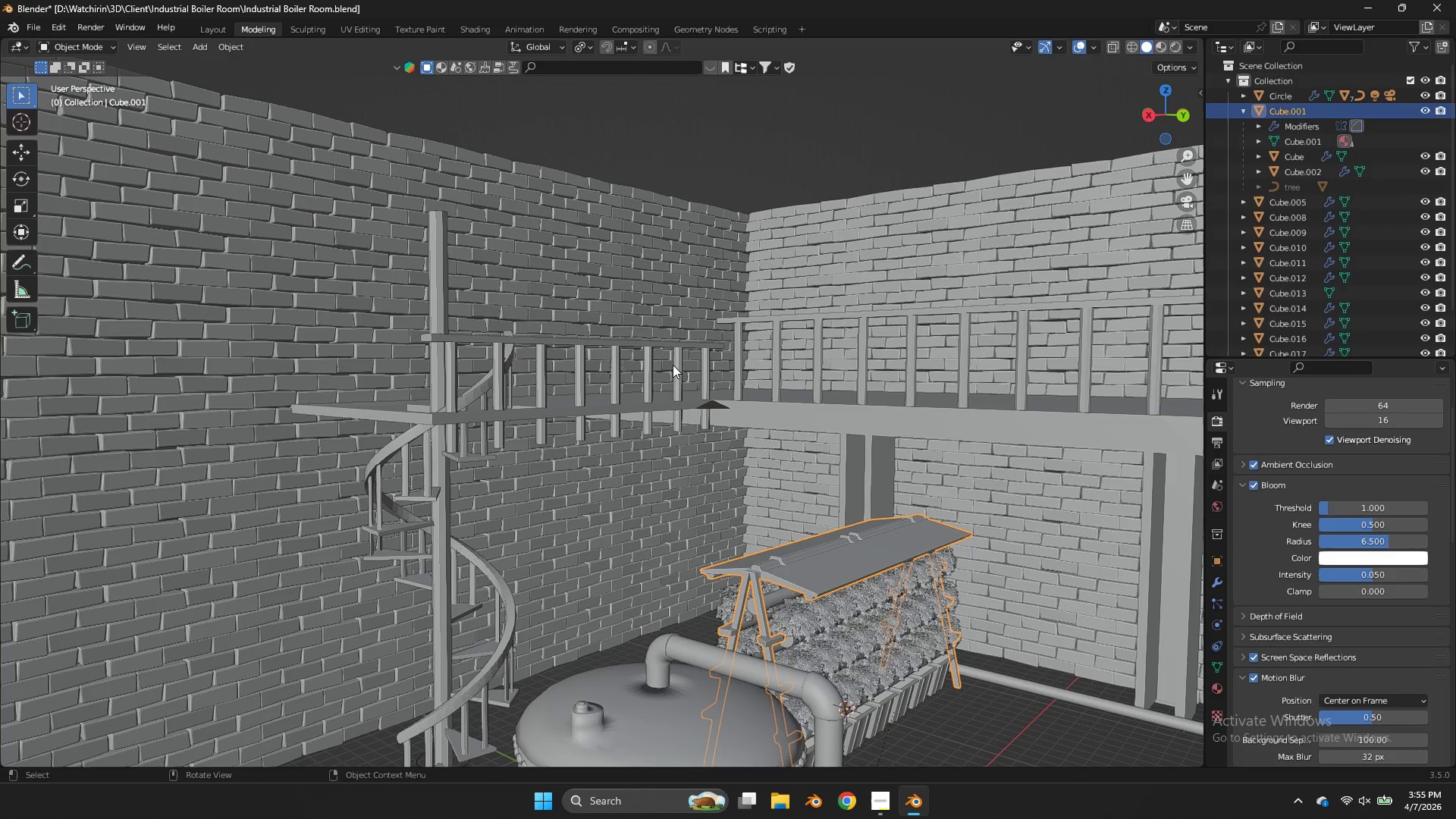 
left_click([676, 345])
 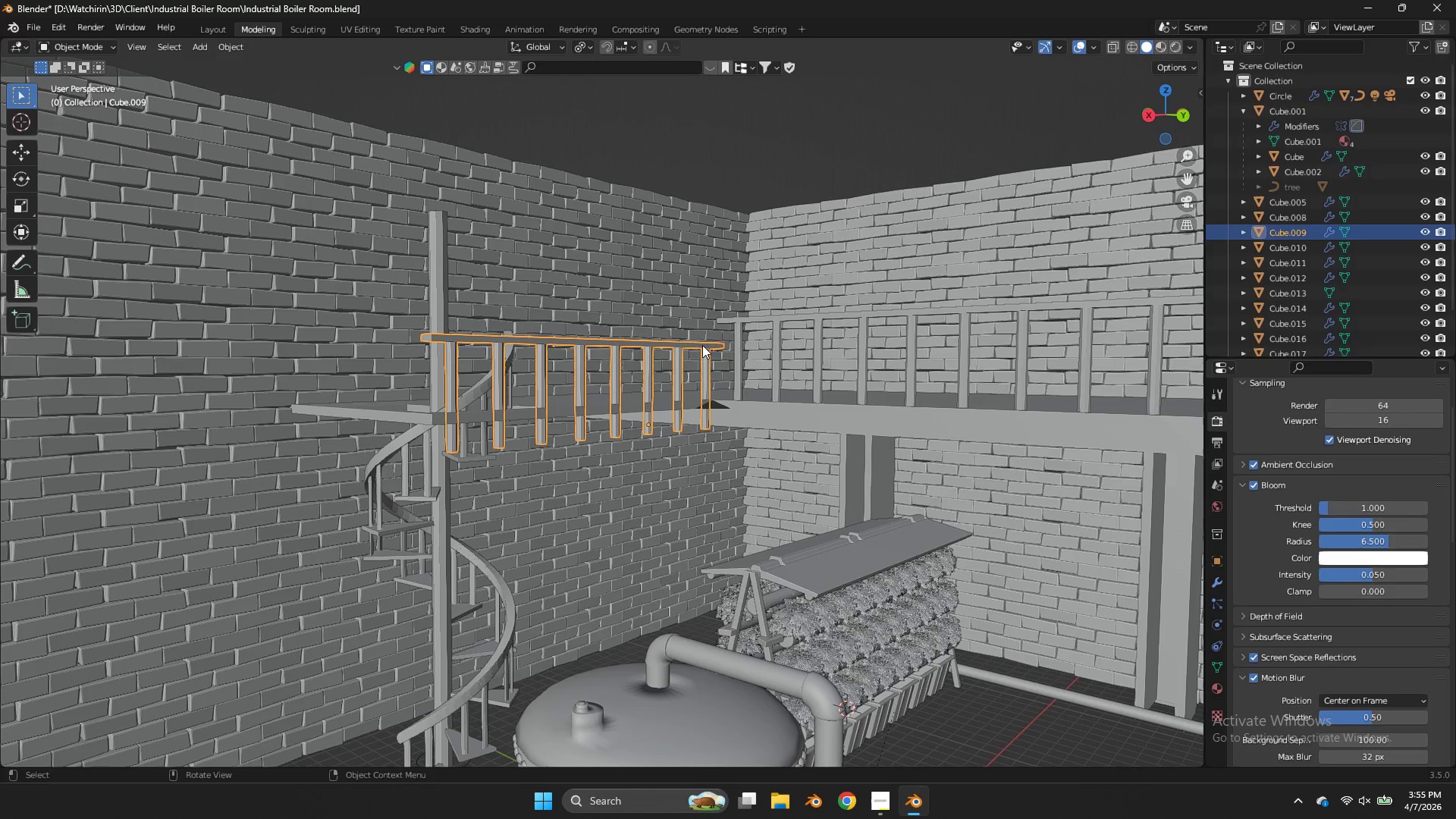 
type(zgz)
 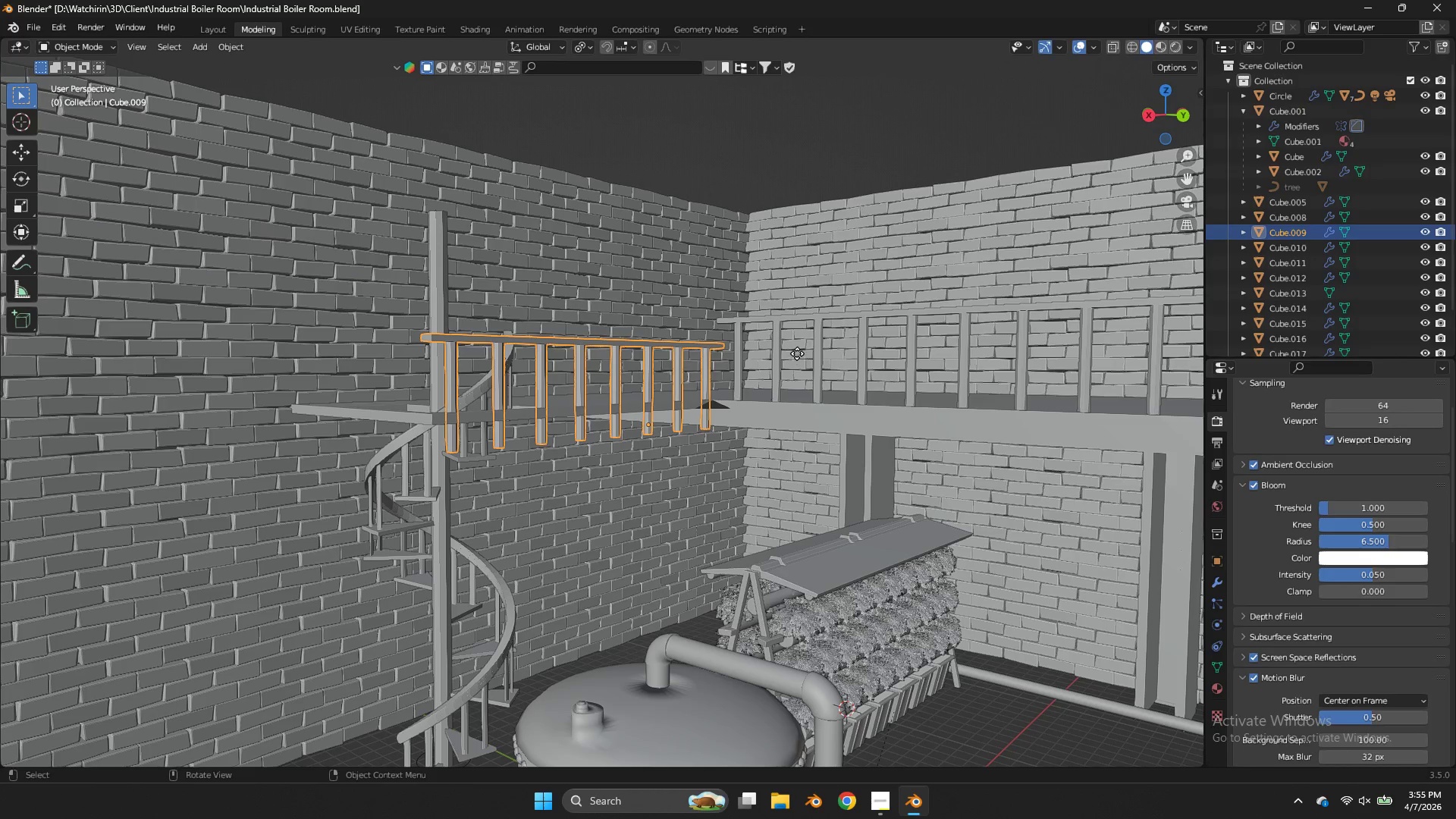 
hold_key(key=ShiftLeft, duration=2.45)
left_click([802, 122])
 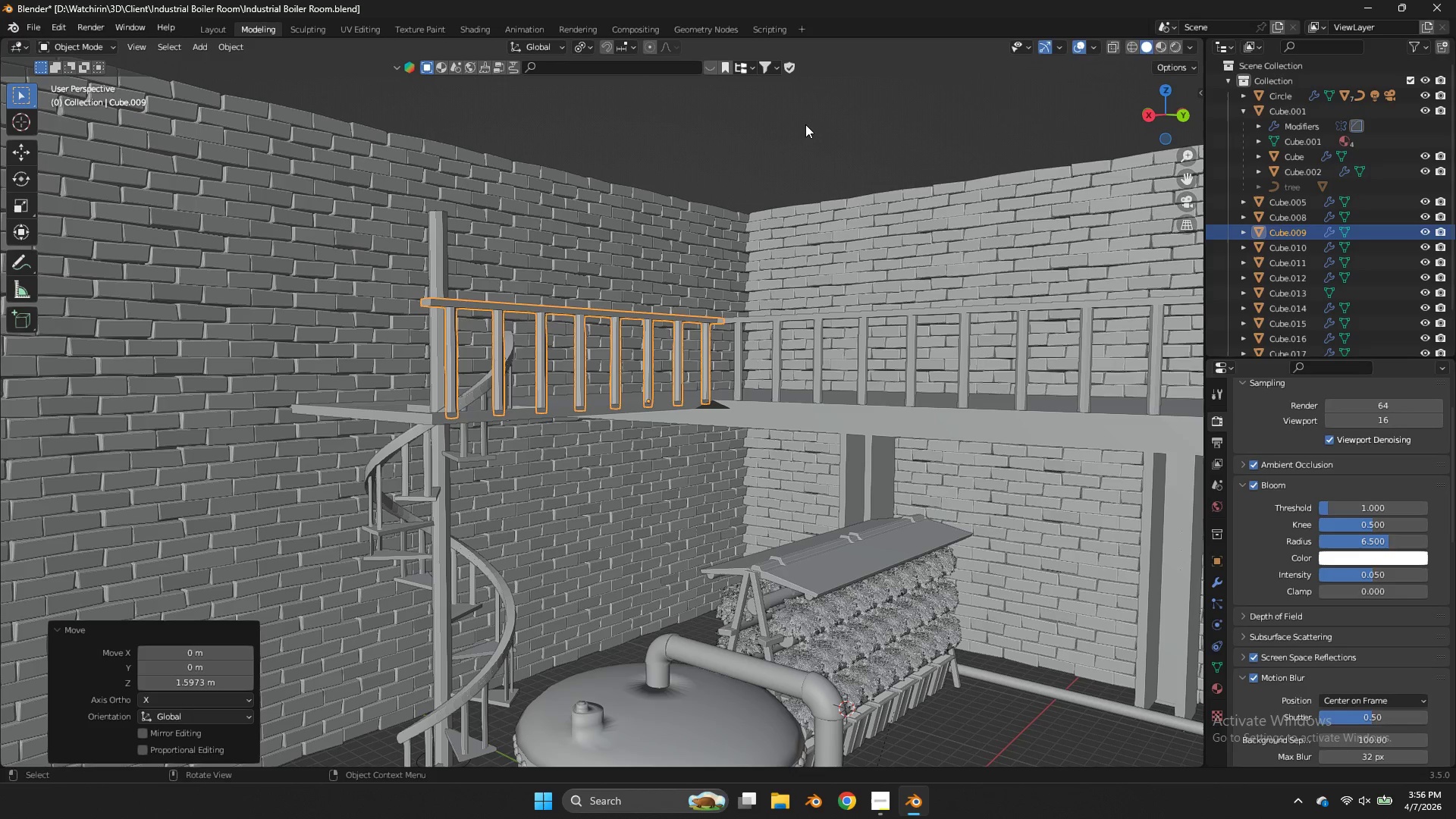 
wait(10.56)
 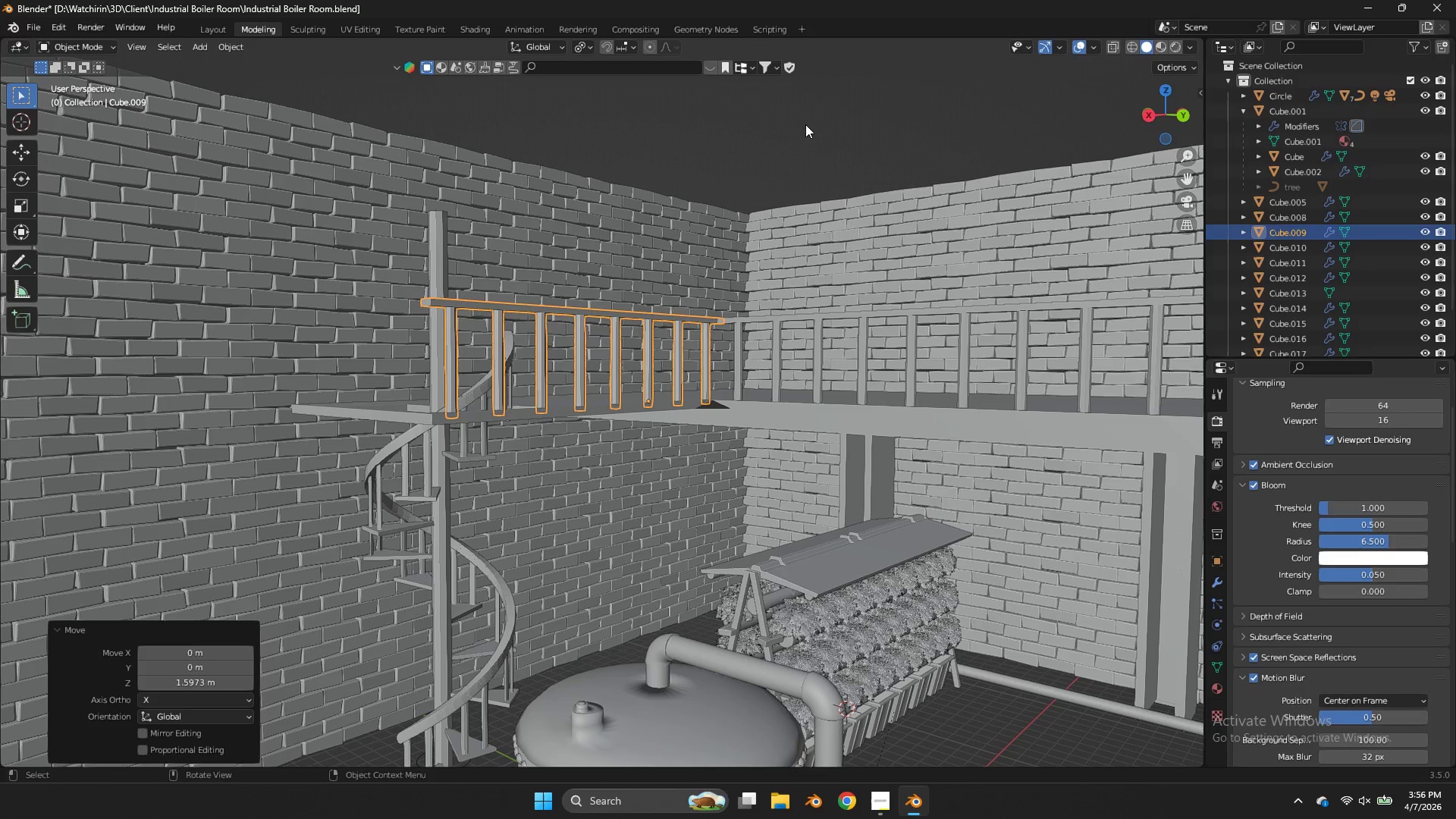 
scroll: coordinate [829, 150], scroll_direction: down, amount: 1.0
 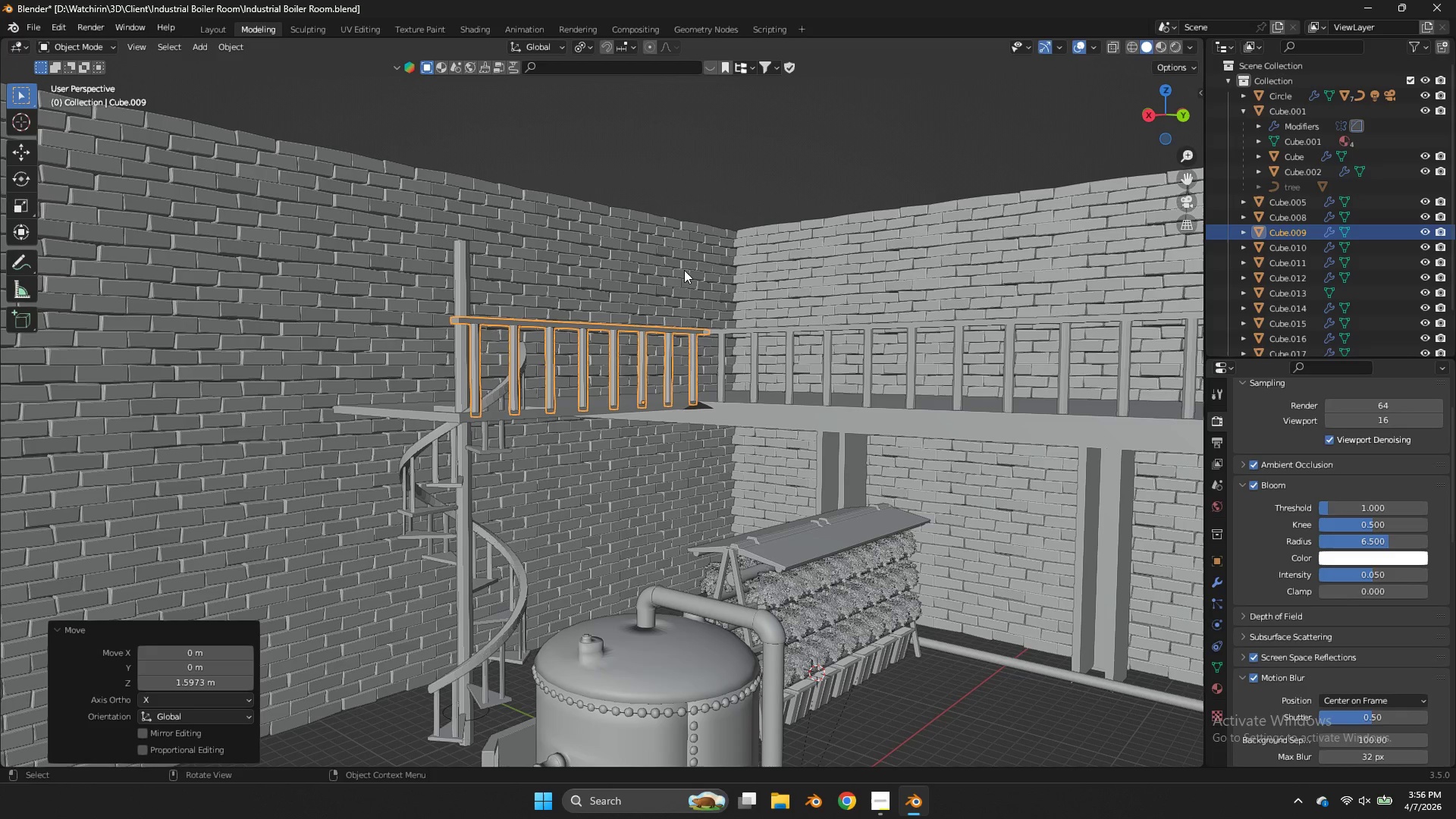 
key(Z)
 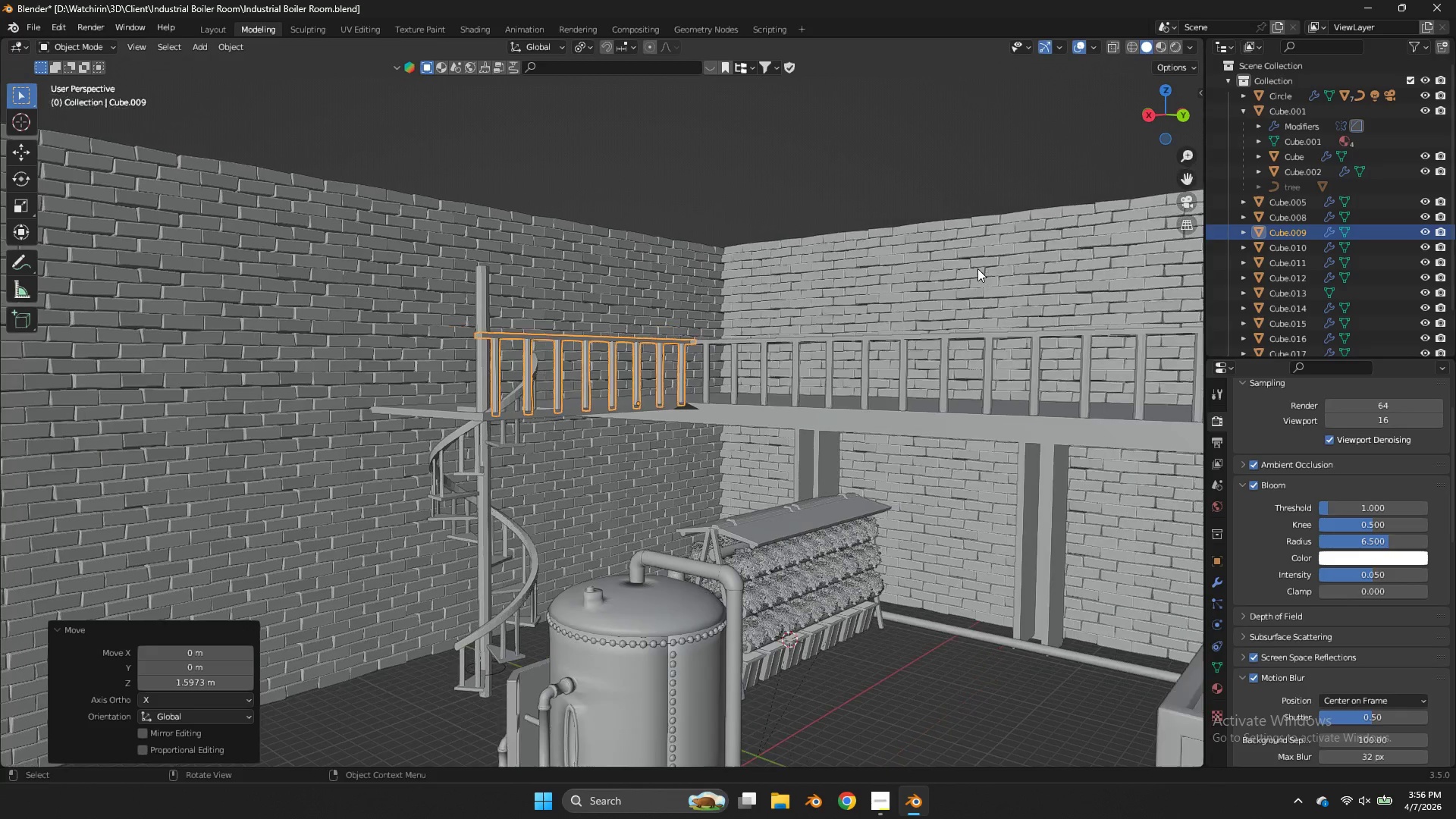 
scroll: coordinate [977, 268], scroll_direction: down, amount: 3.0
 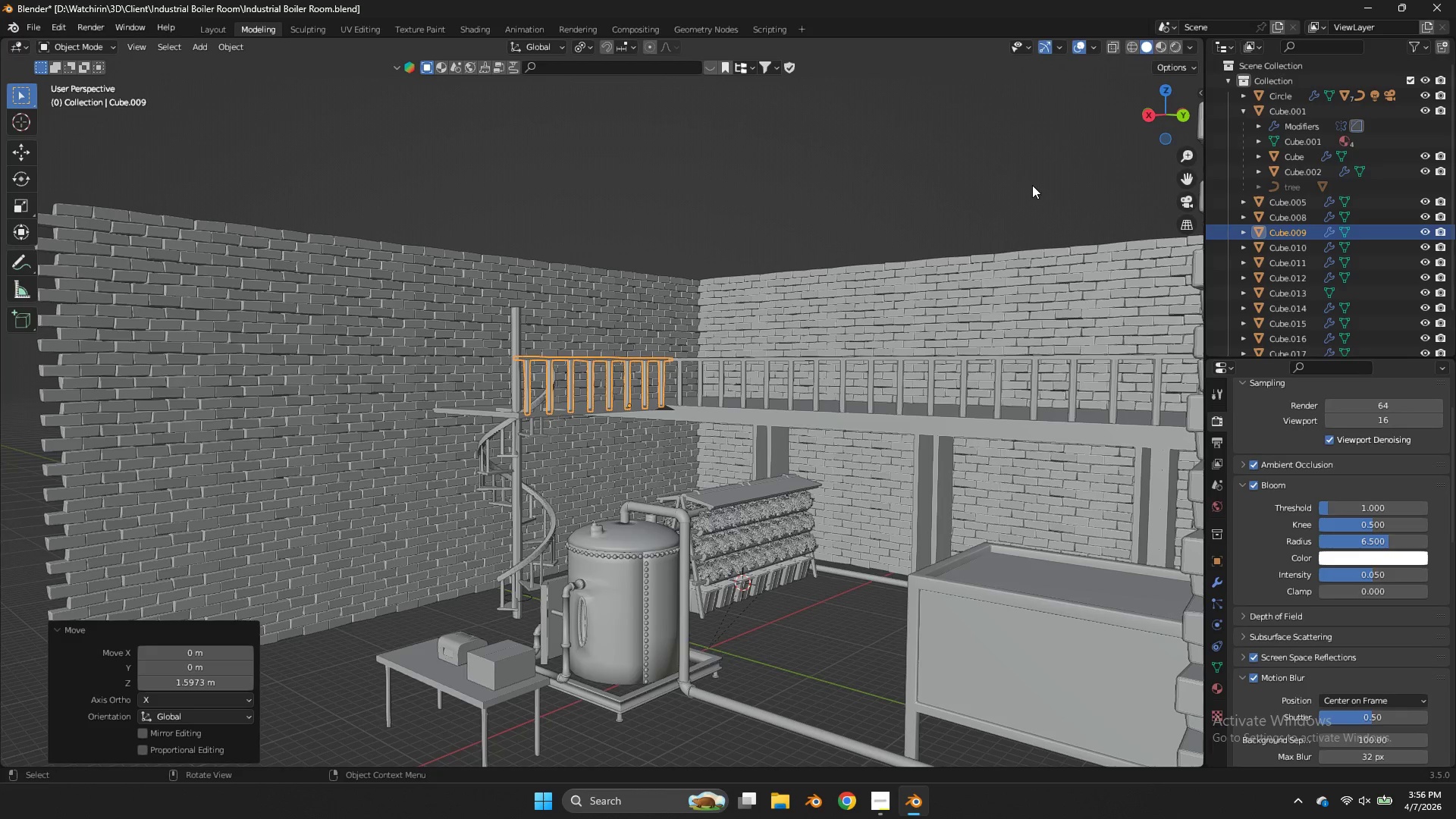 
key(Z)
 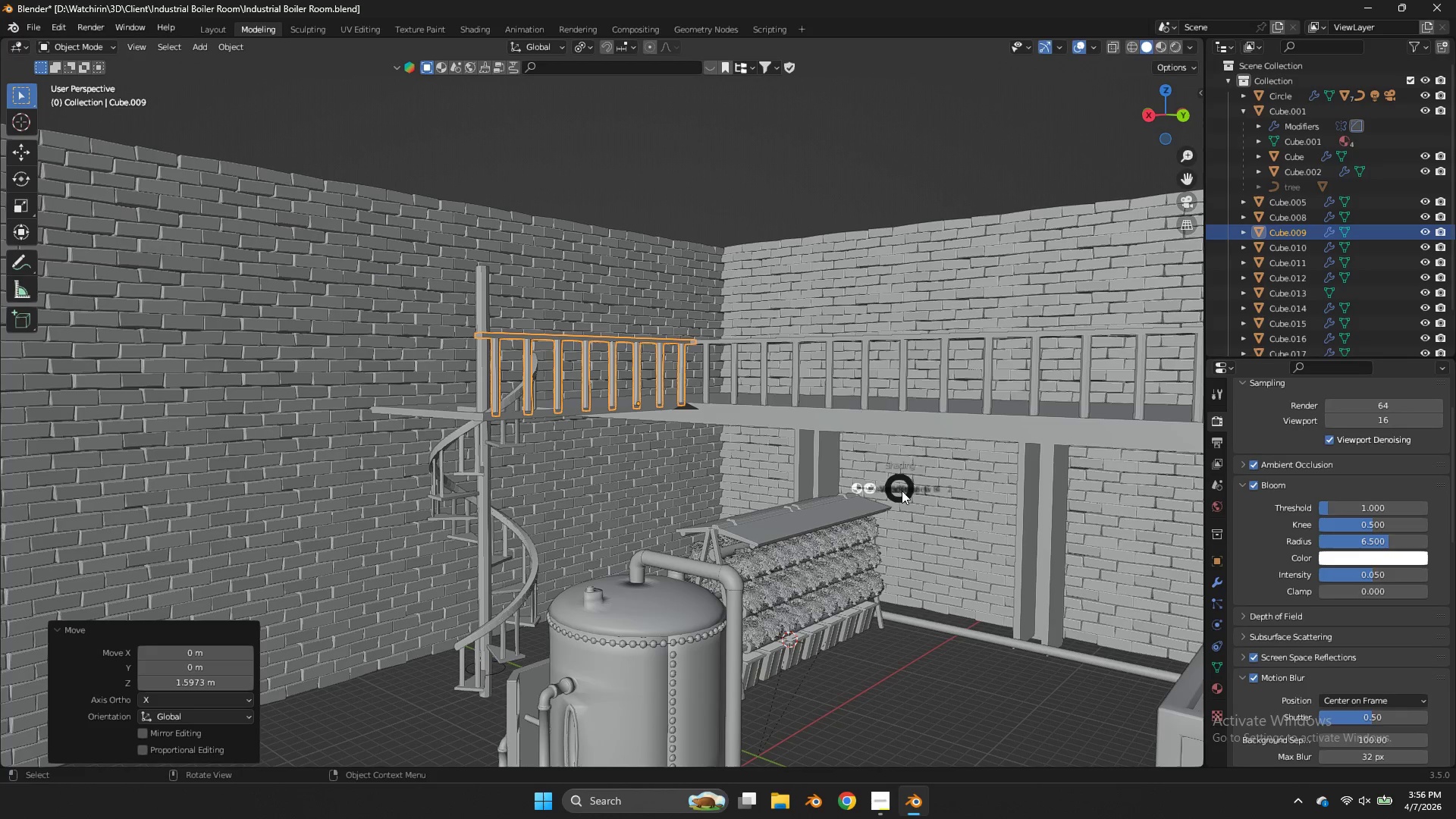 
scroll: coordinate [1032, 183], scroll_direction: up, amount: 2.0
 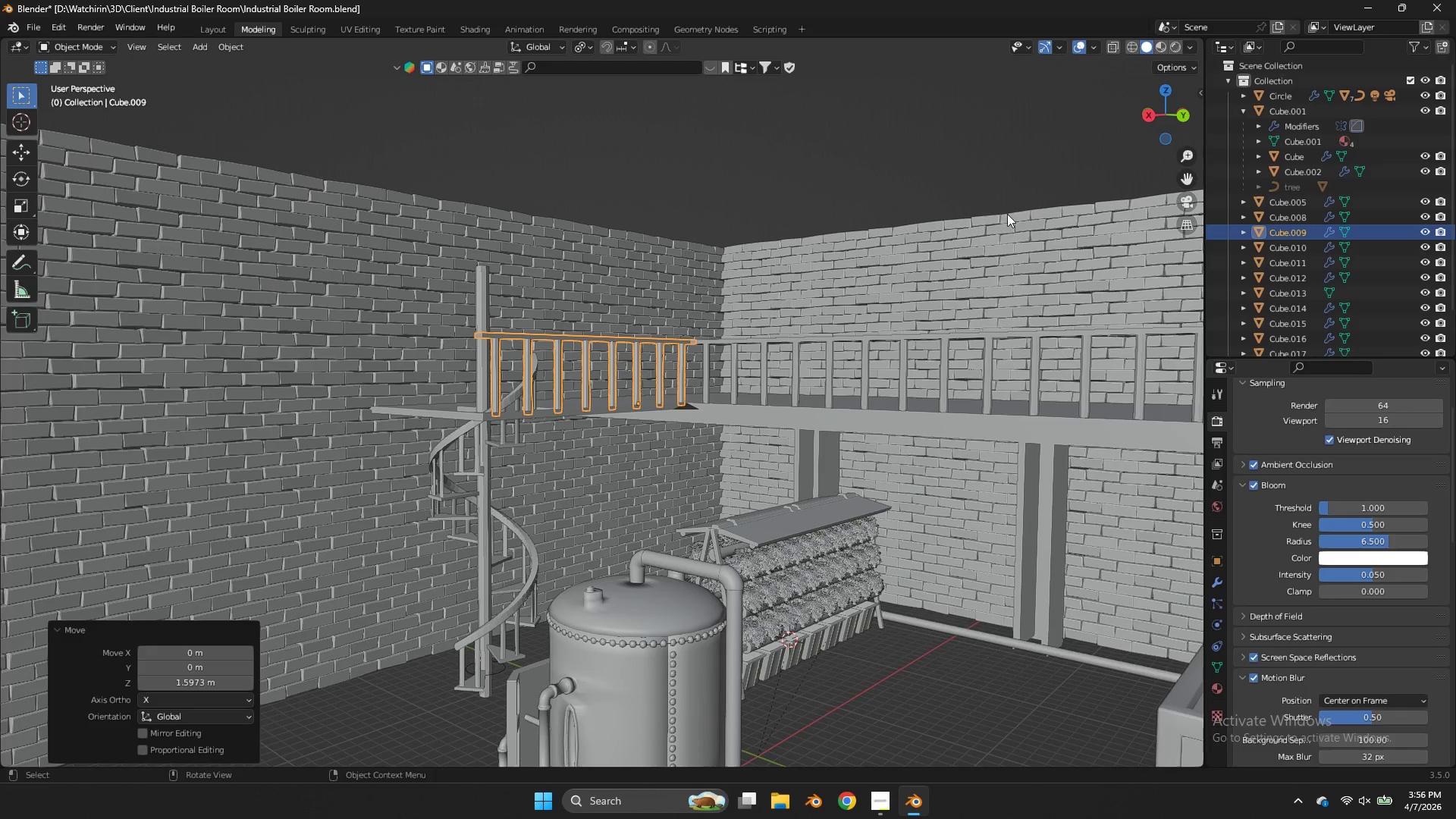 
key(Z)
 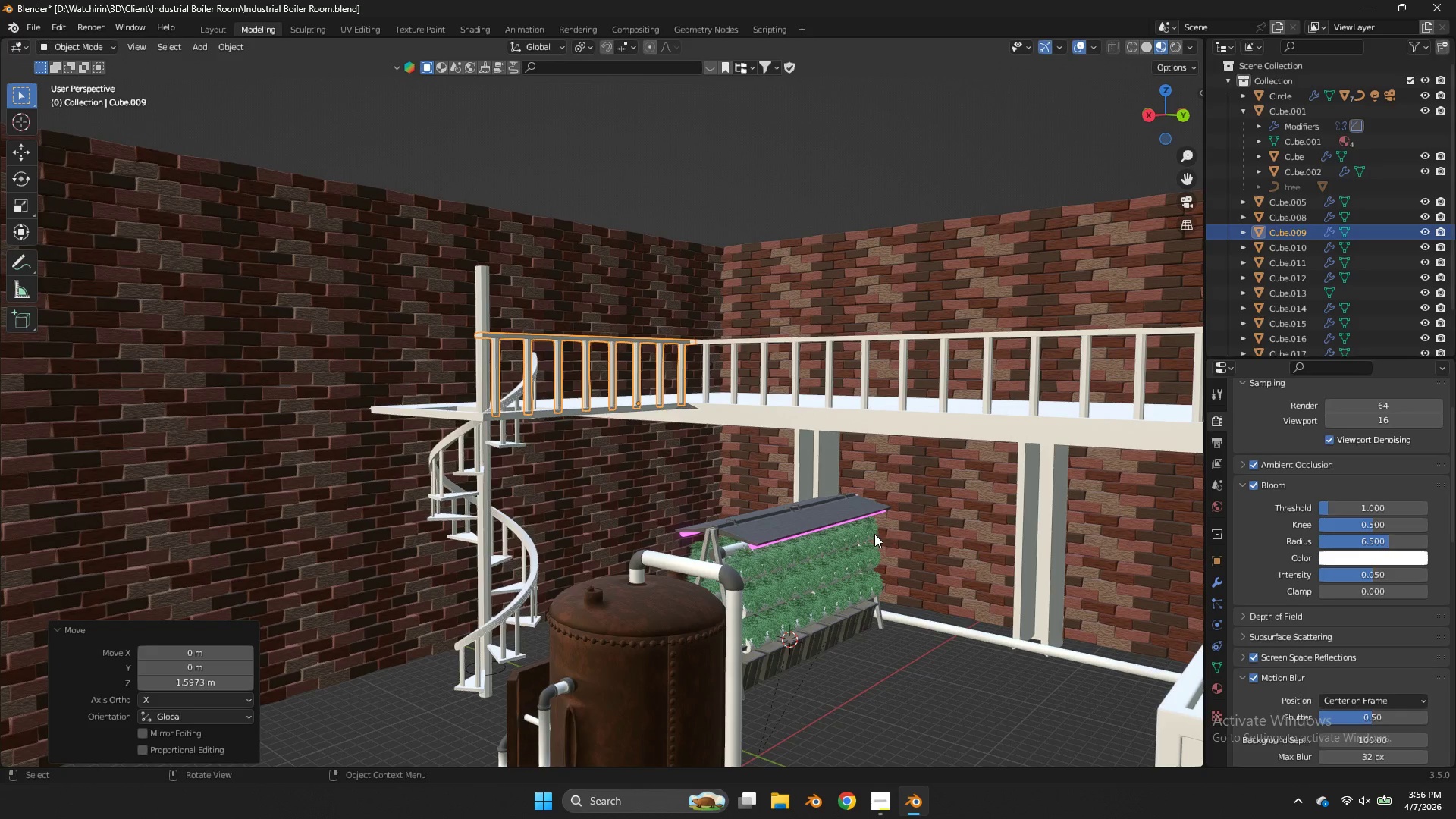 
left_click([852, 516])
 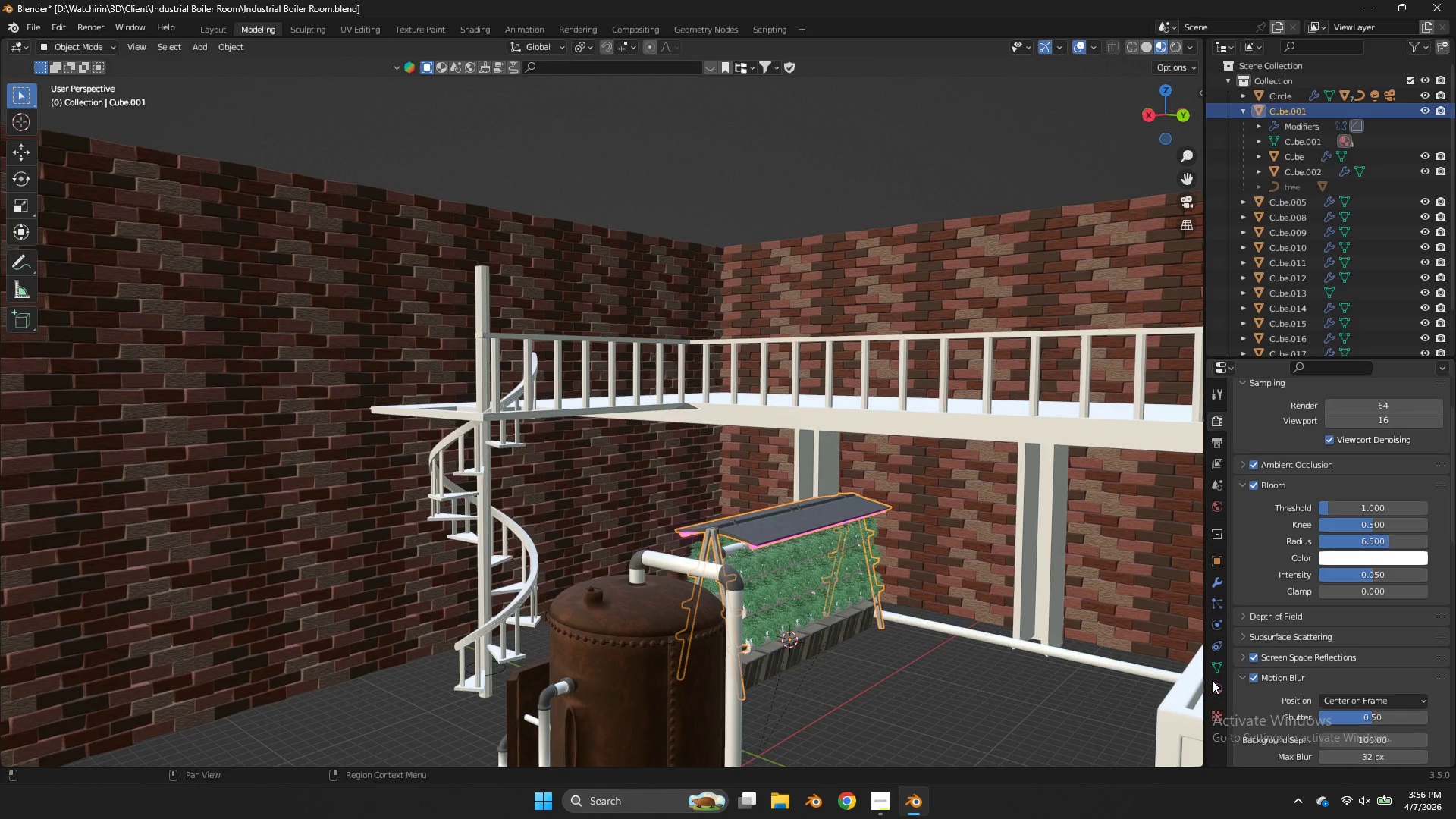 
left_click([1211, 689])
 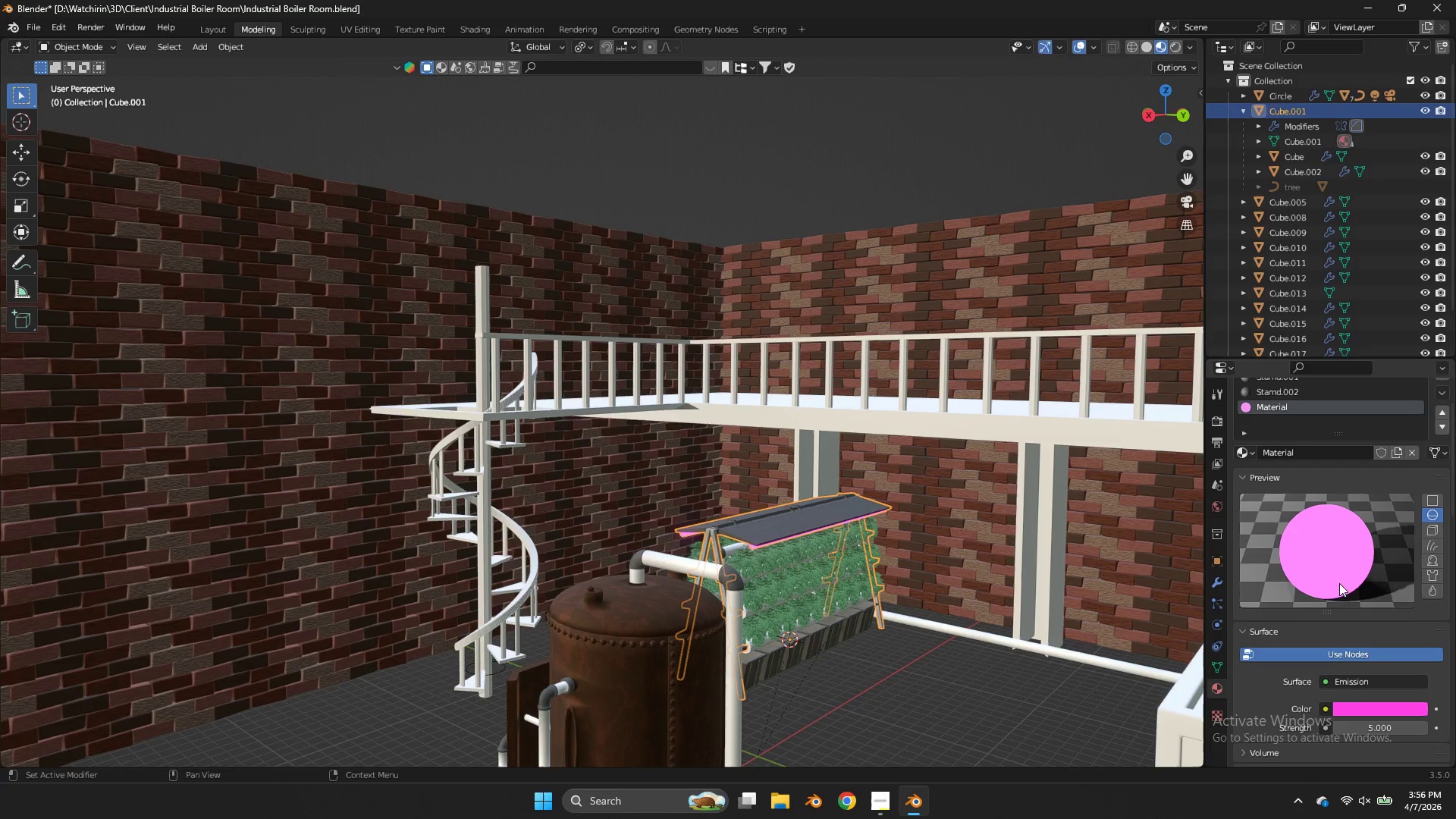 
scroll: coordinate [1344, 714], scroll_direction: down, amount: 1.0
 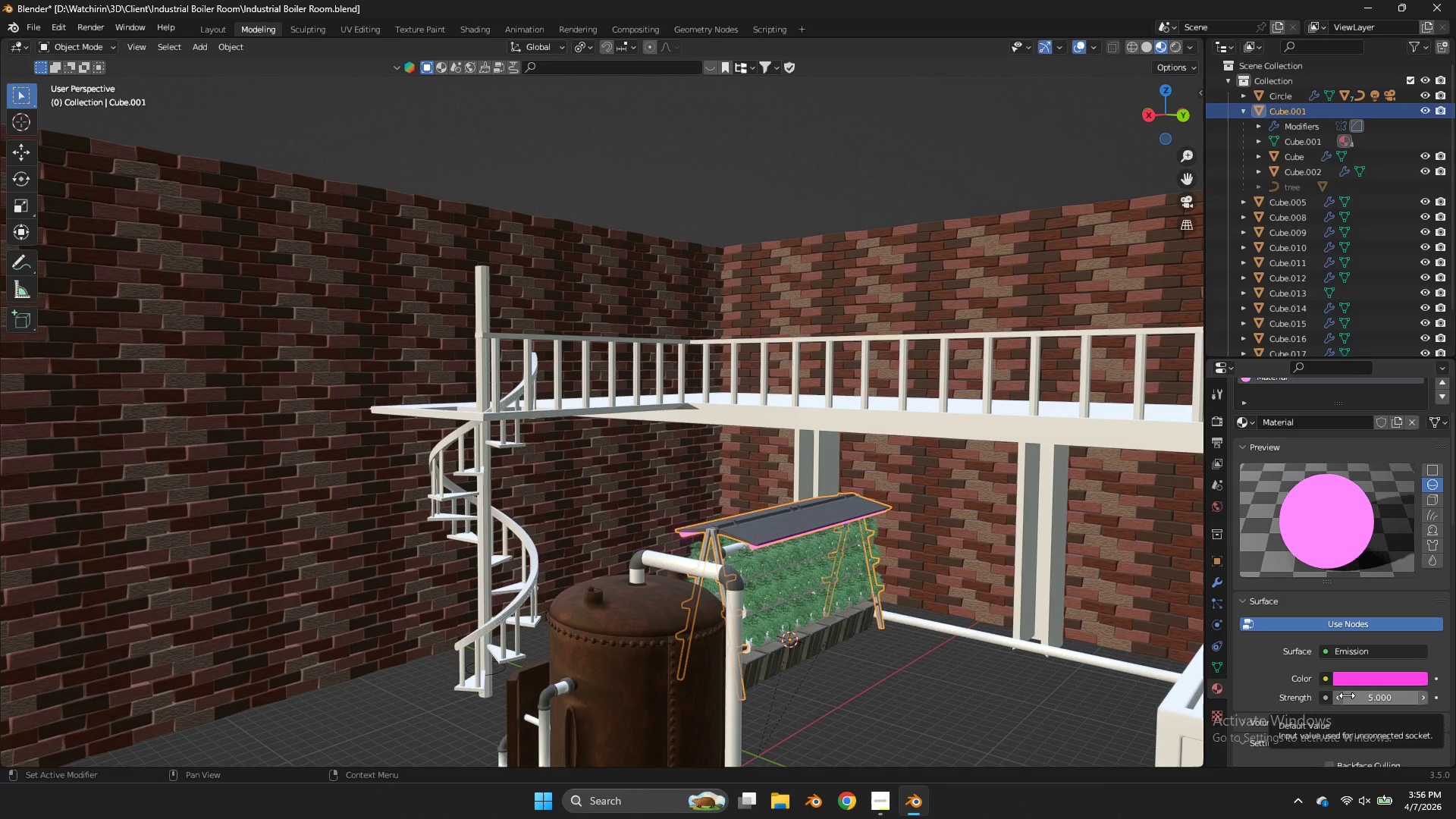 
left_click([1347, 695])
 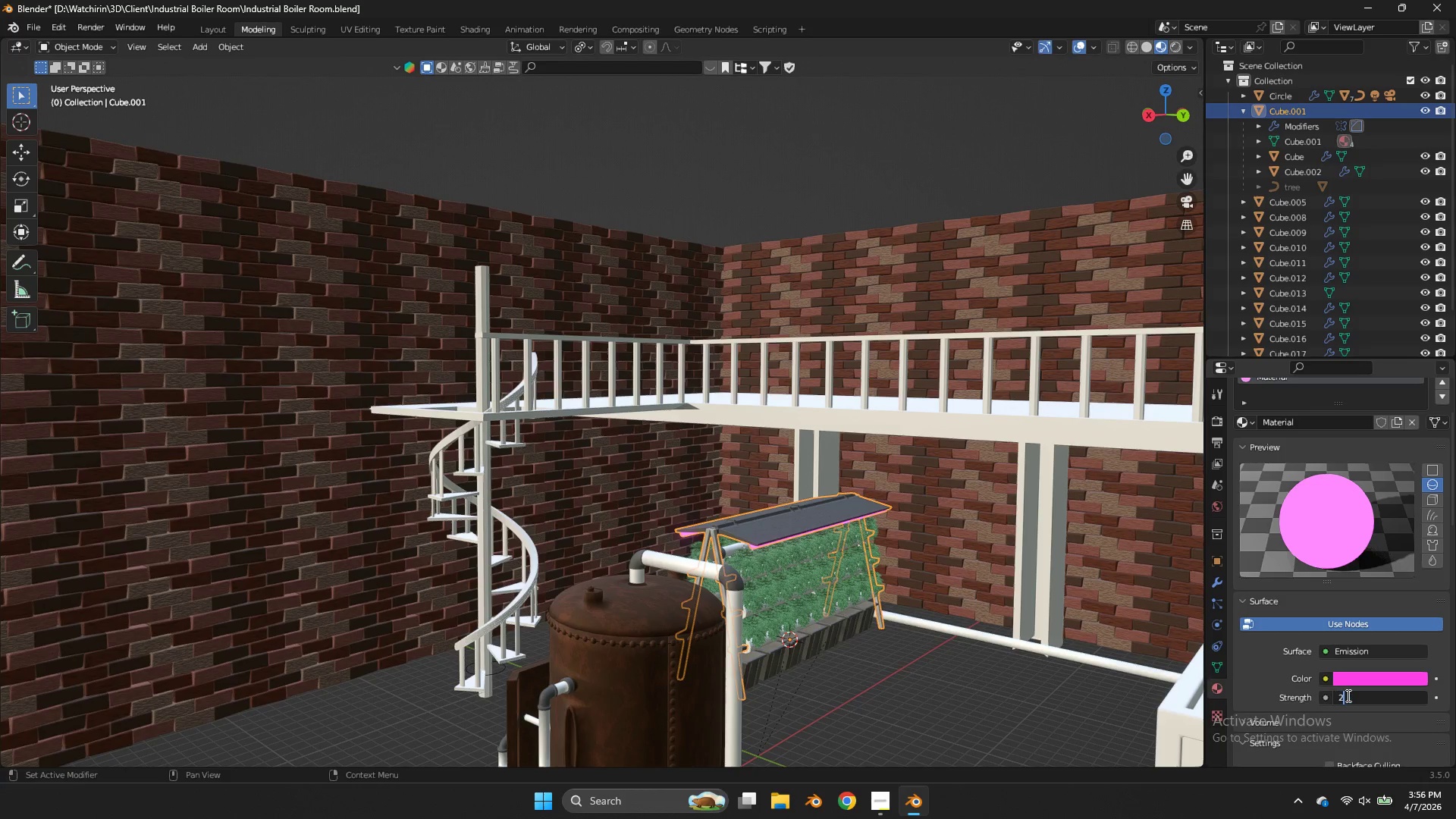 
key(2)
 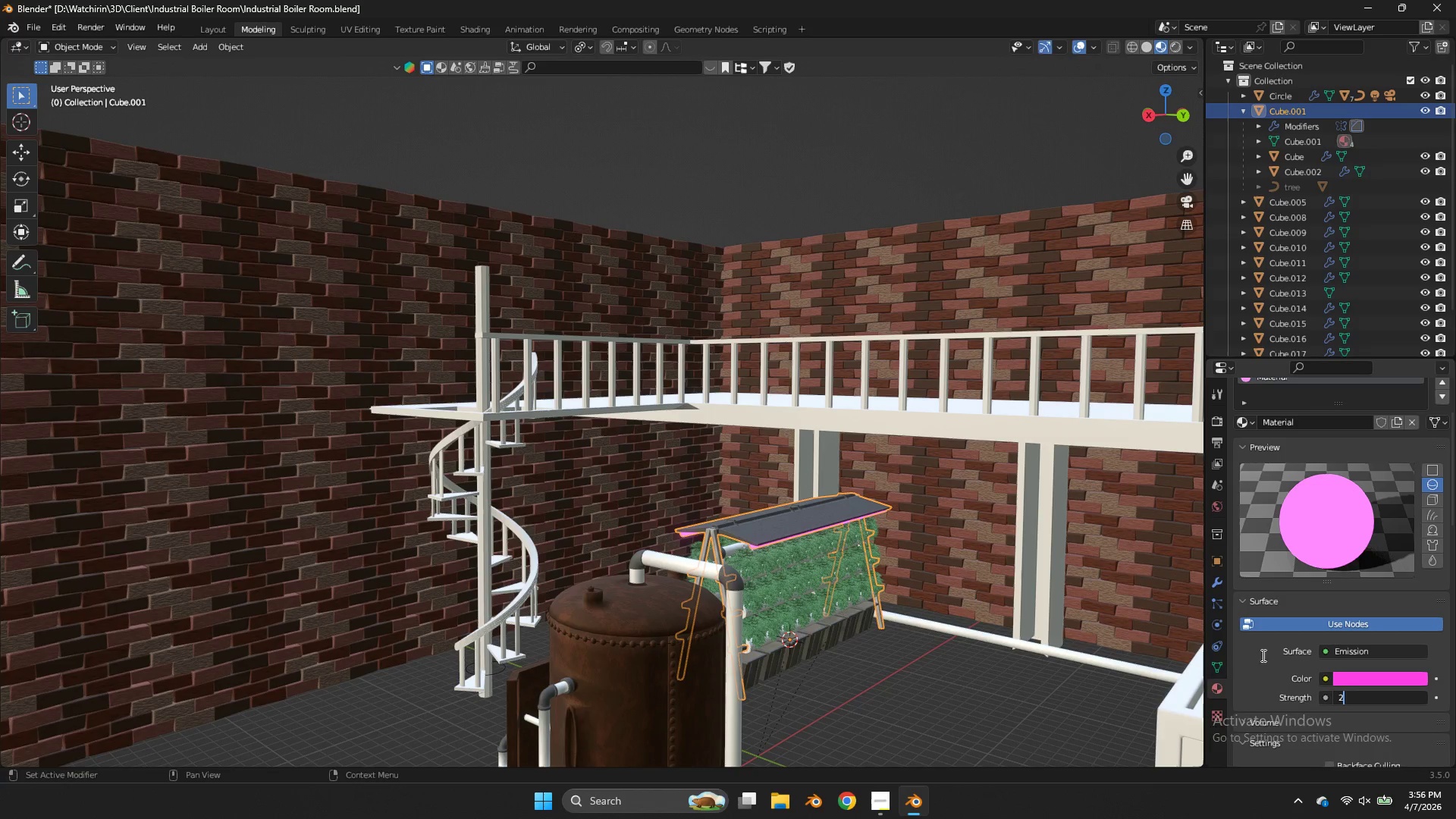 
left_click([1081, 595])
 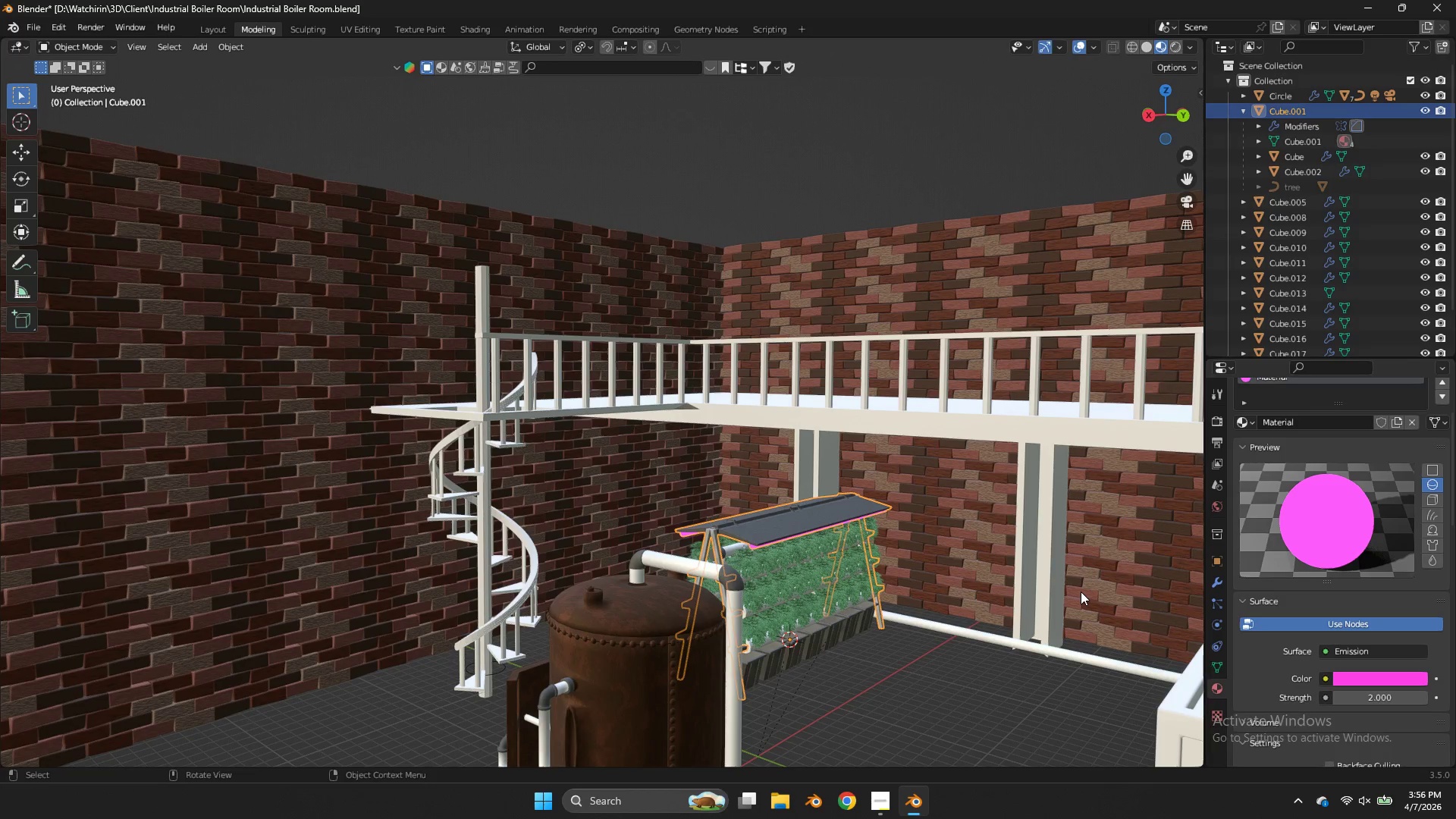 
wait(9.16)
 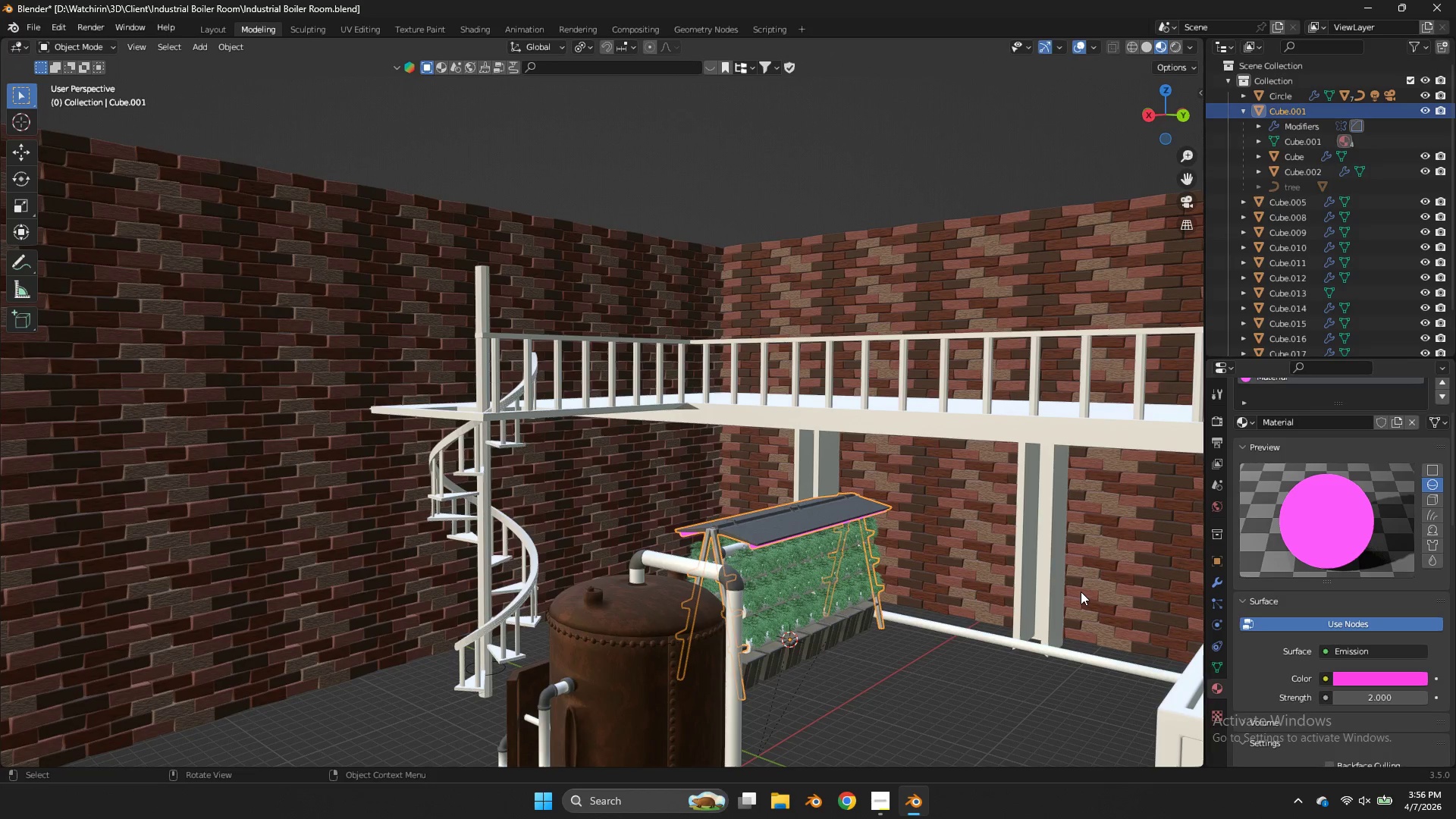 
left_click([812, 548])
 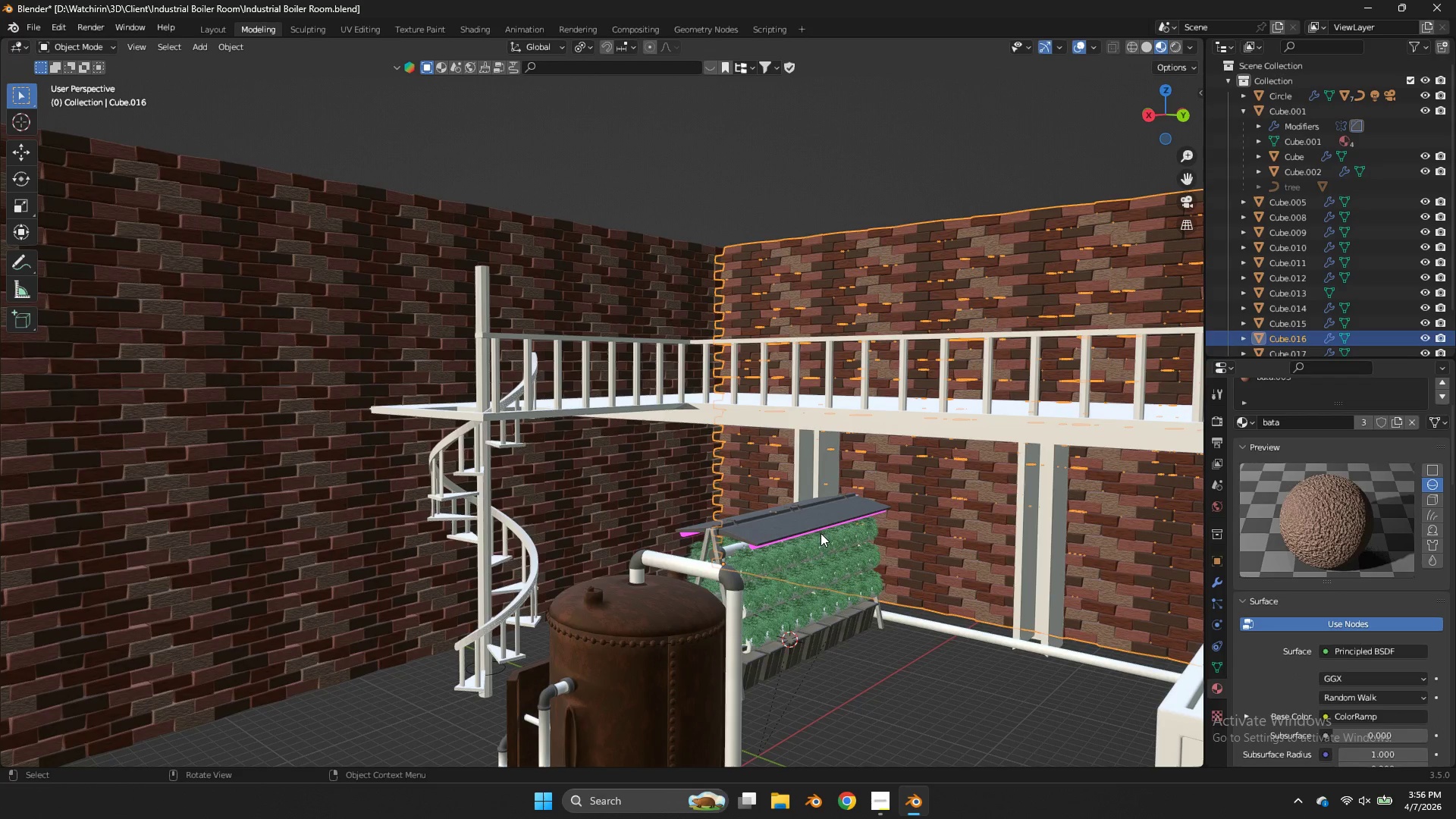 
scroll: coordinate [832, 532], scroll_direction: down, amount: 4.0
 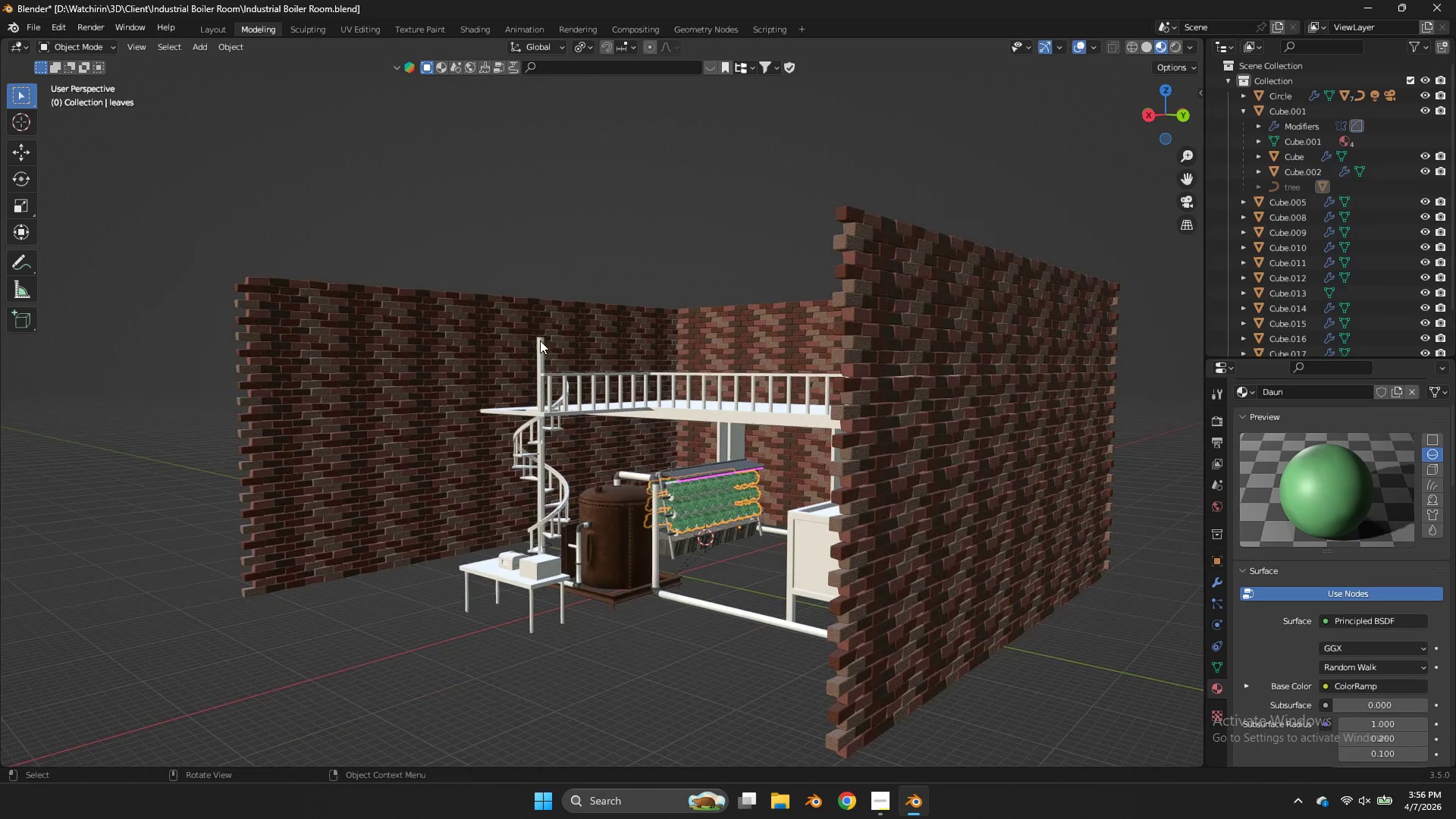 
left_click([538, 339])
 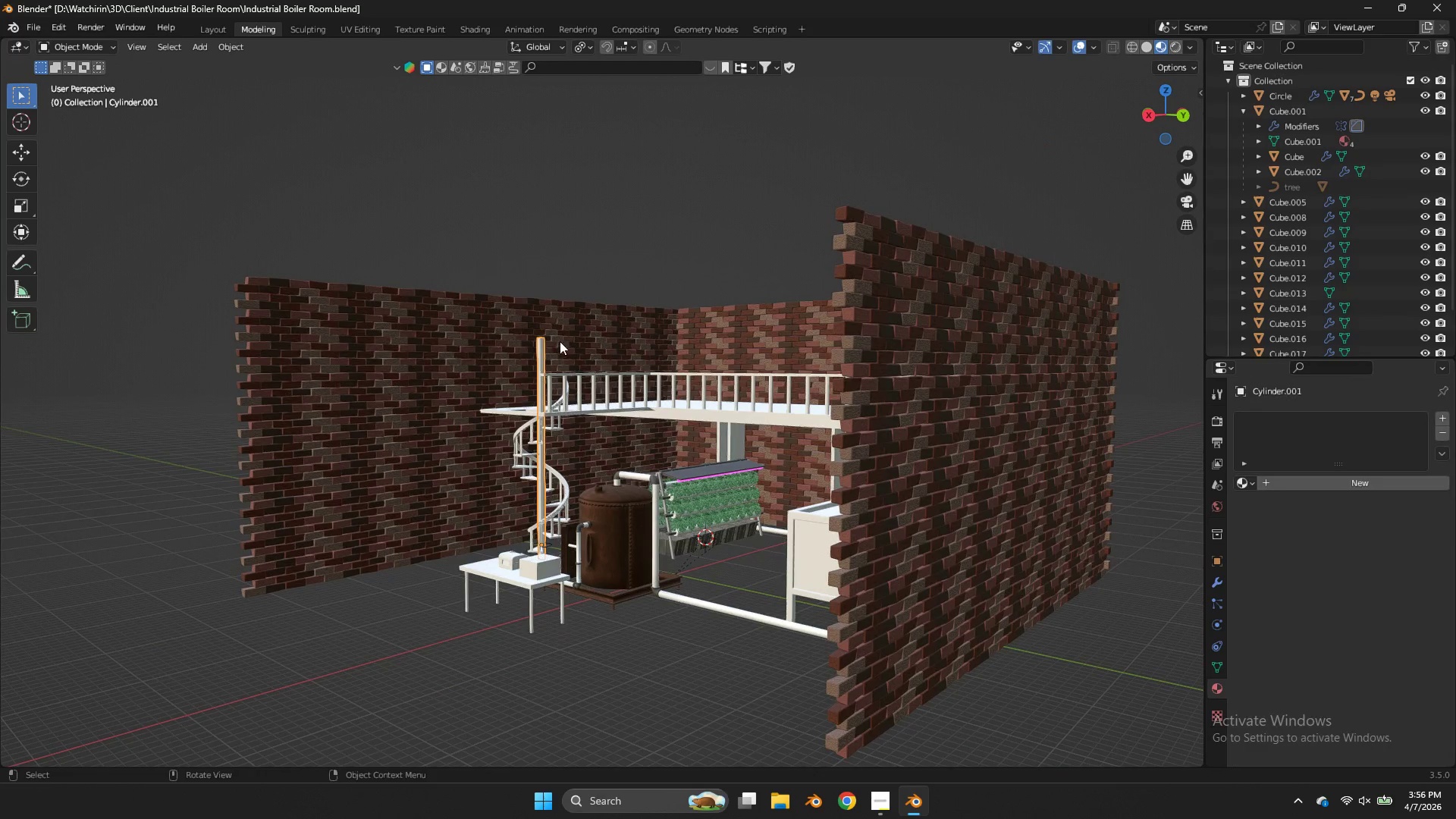 
scroll: coordinate [561, 340], scroll_direction: up, amount: 5.0
 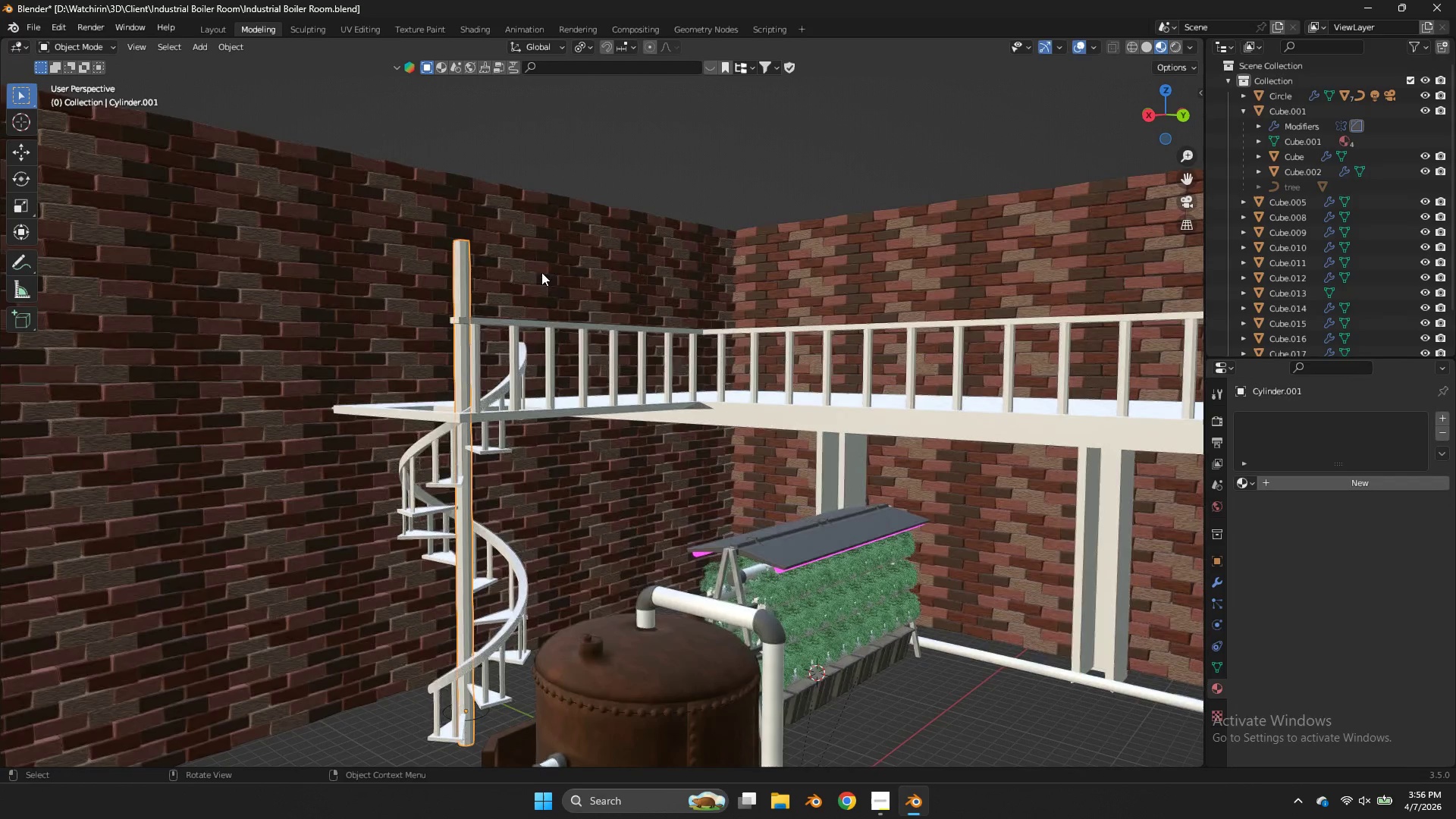 
key(Tab)
type(zgz)
 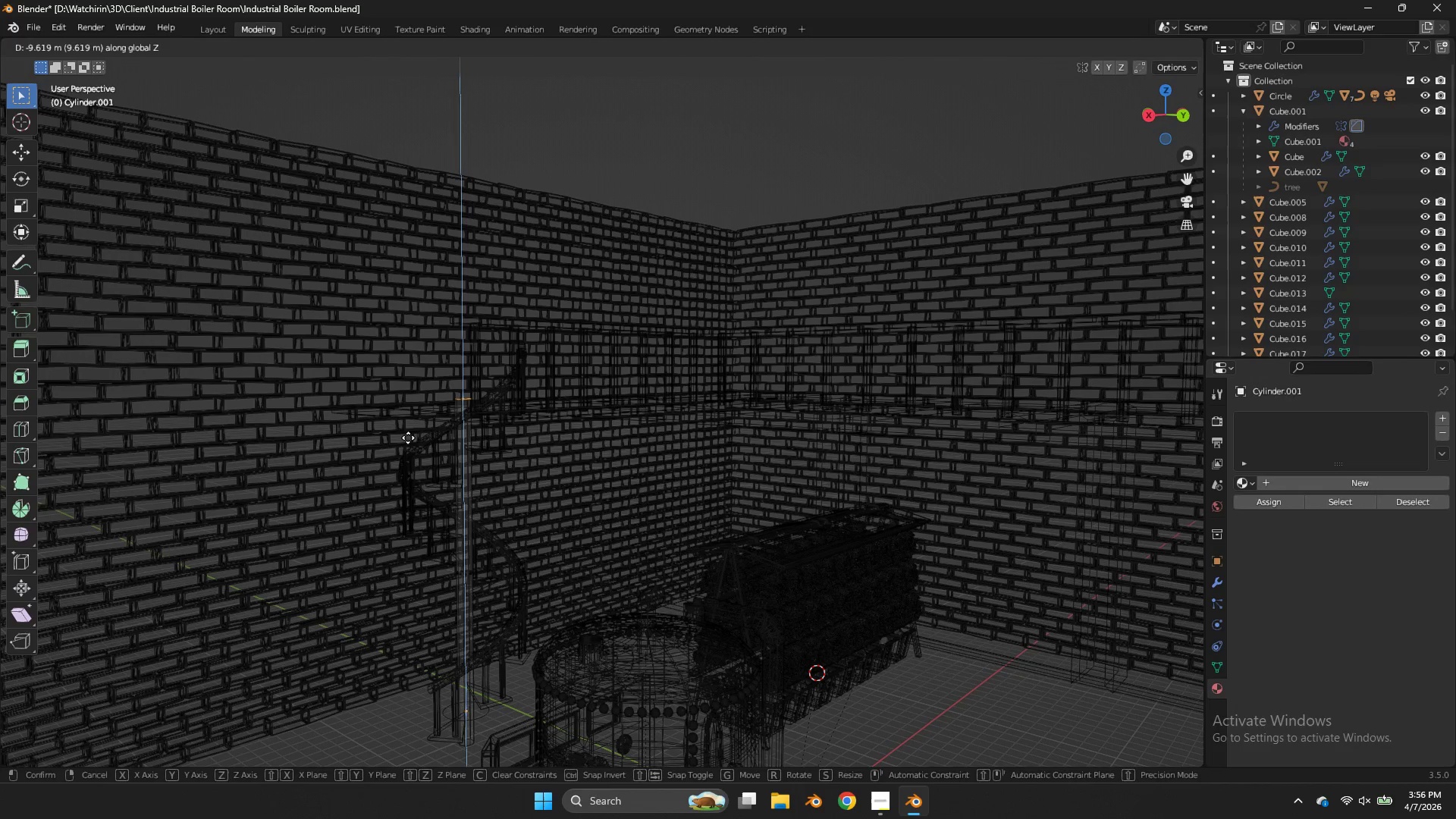 
left_click_drag(start_coordinate=[506, 209], to_coordinate=[401, 275])
 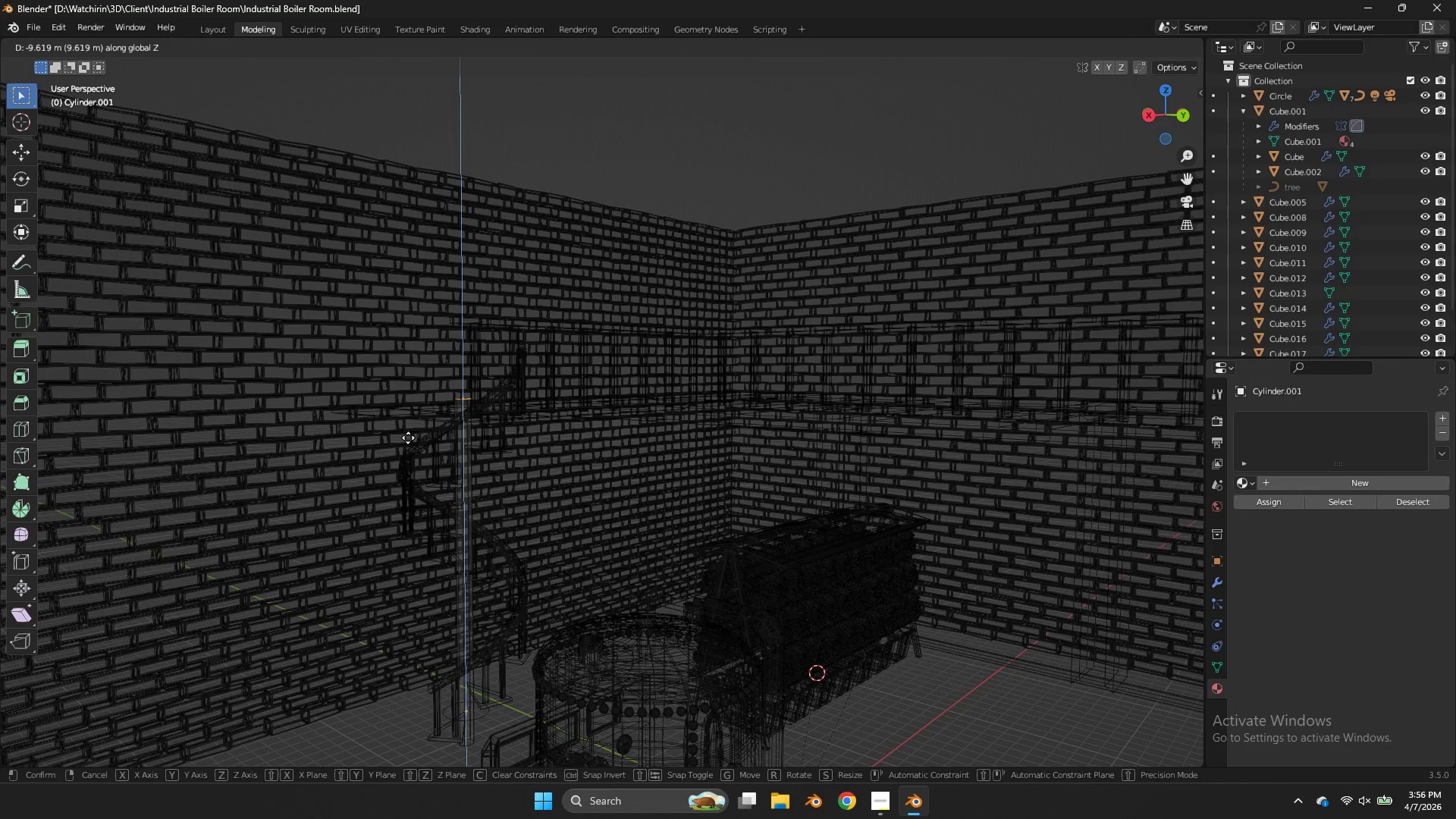 
left_click([410, 441])
 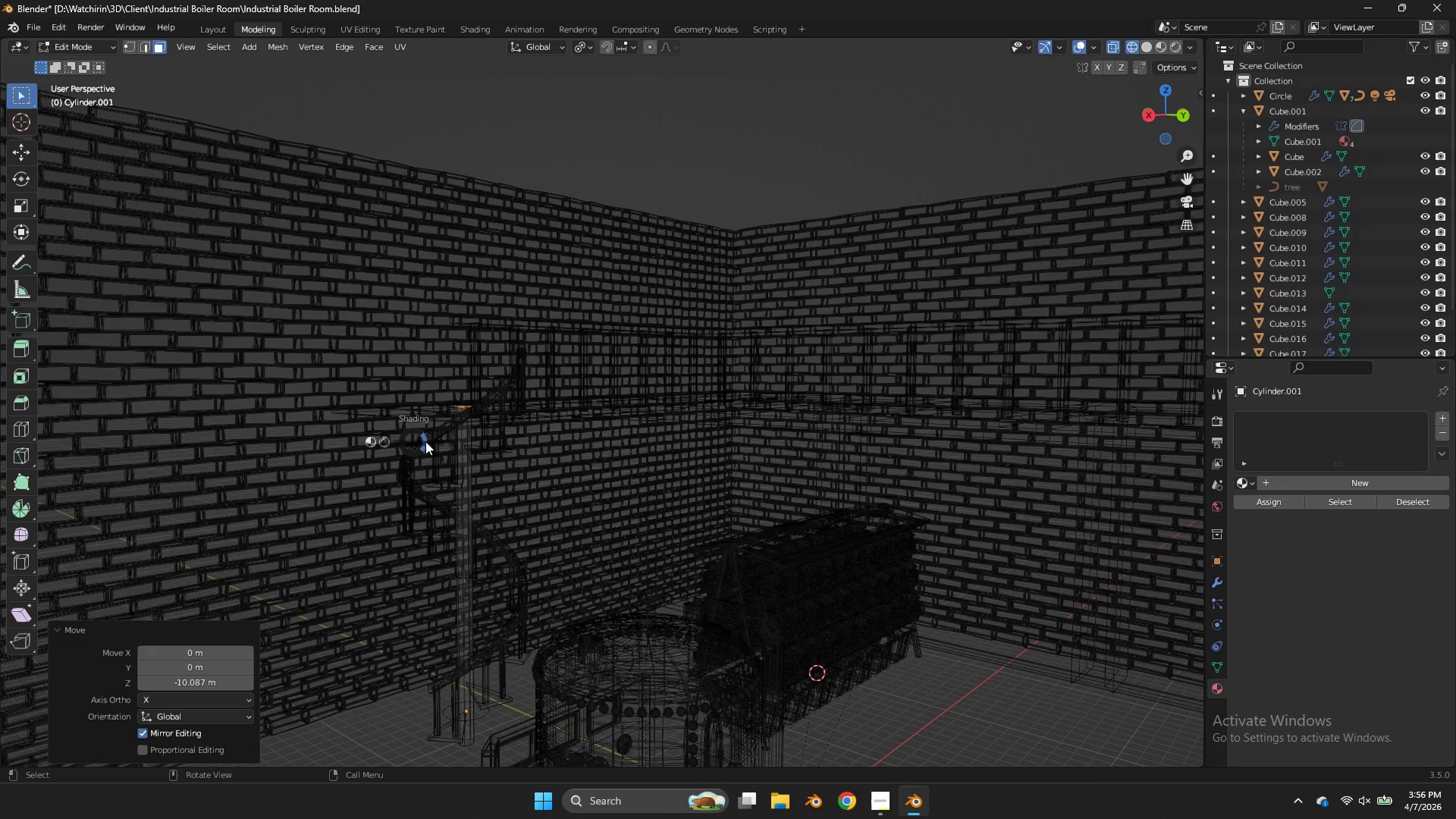 
key(Z)
 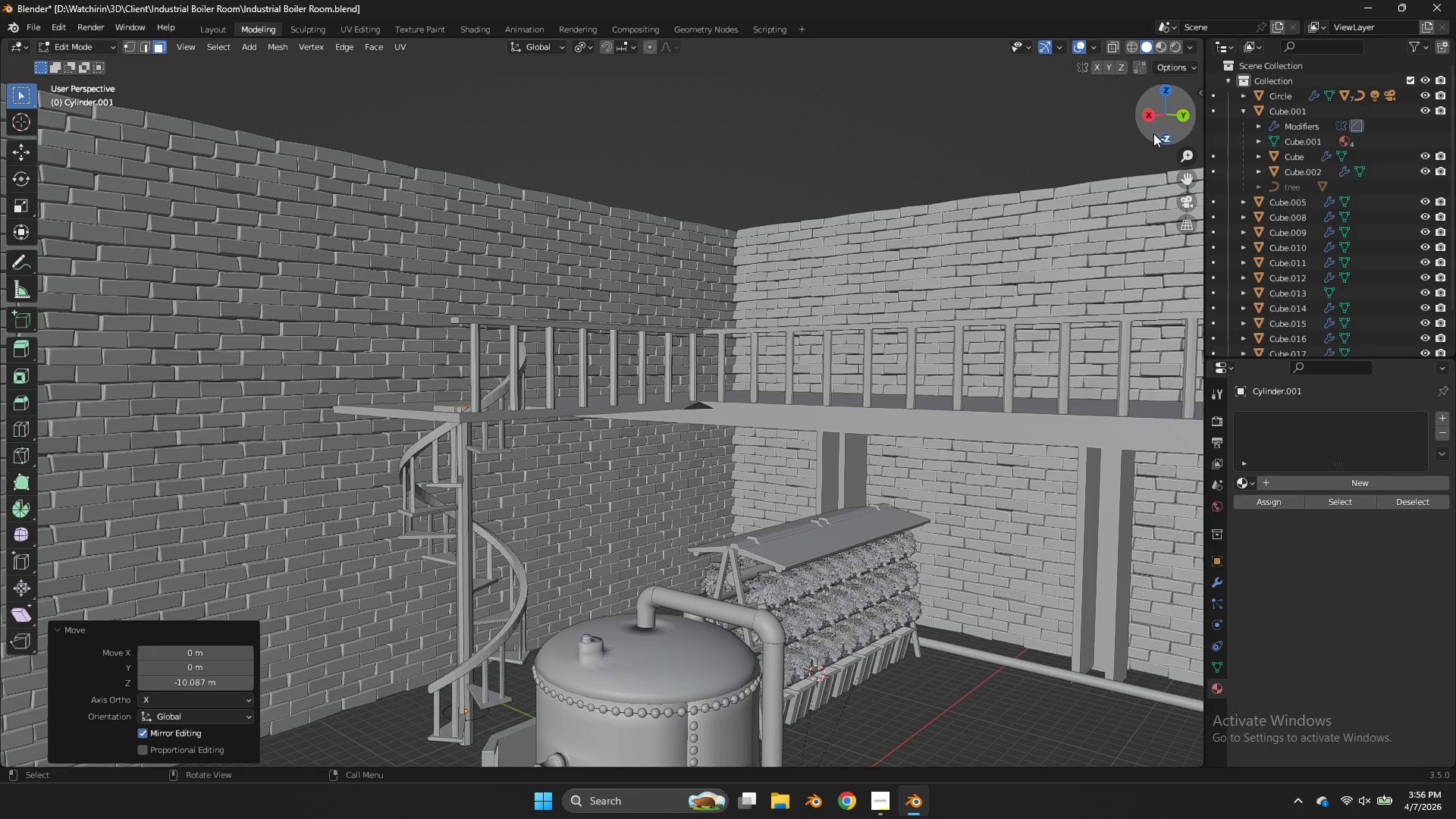 
left_click_drag(start_coordinate=[1163, 127], to_coordinate=[109, 182])
 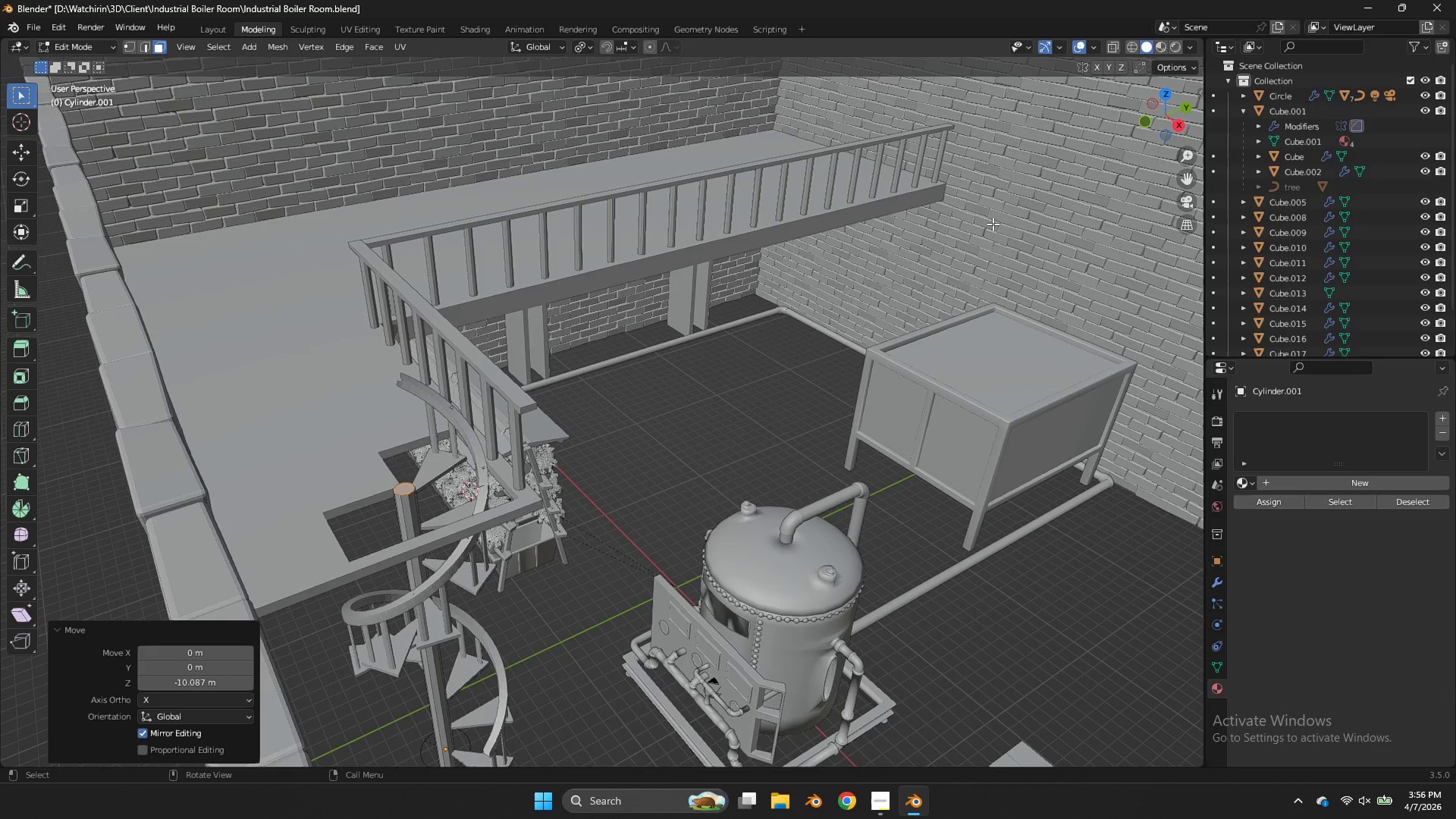 
type(gz)
 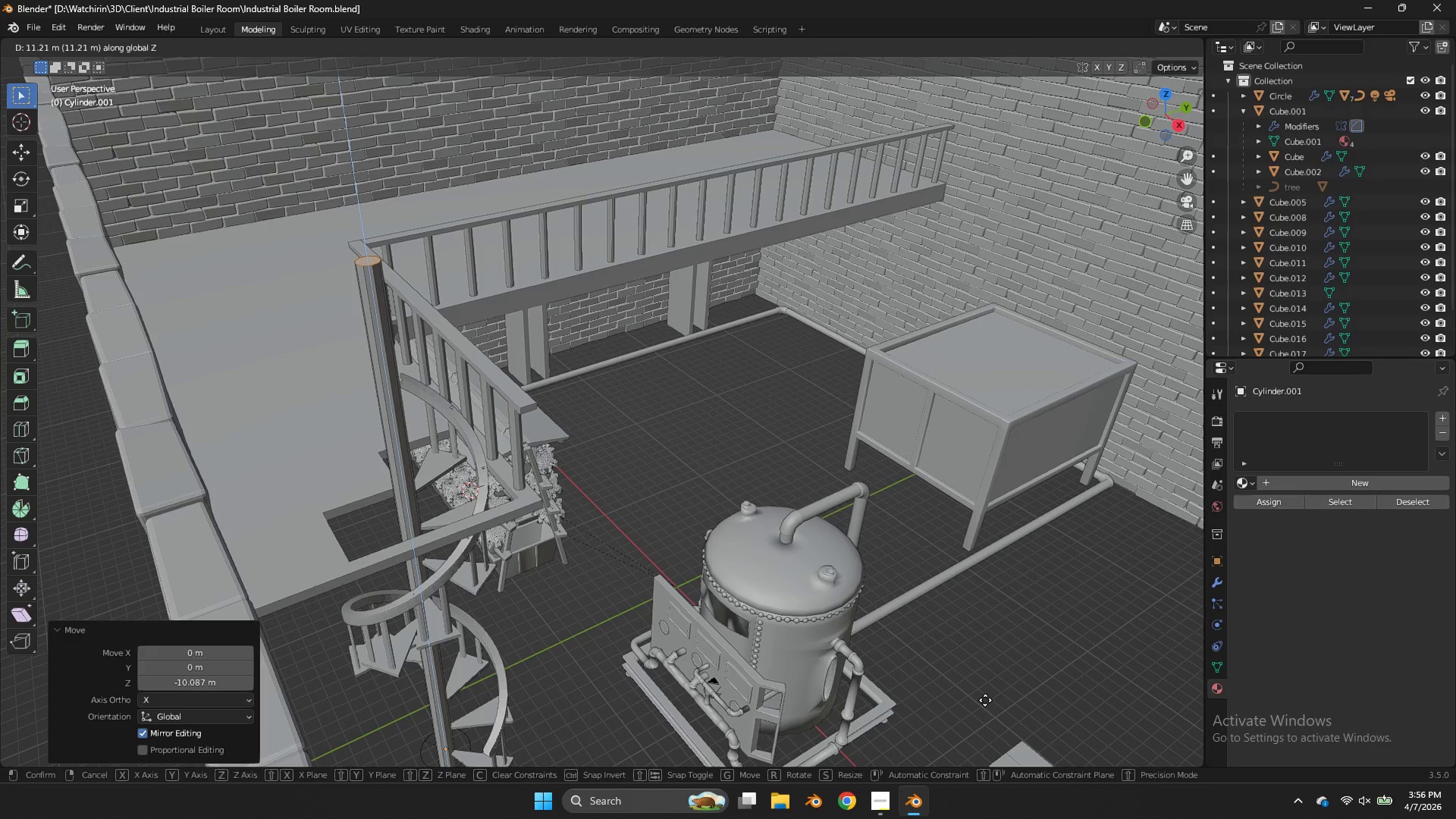 
left_click([985, 700])
 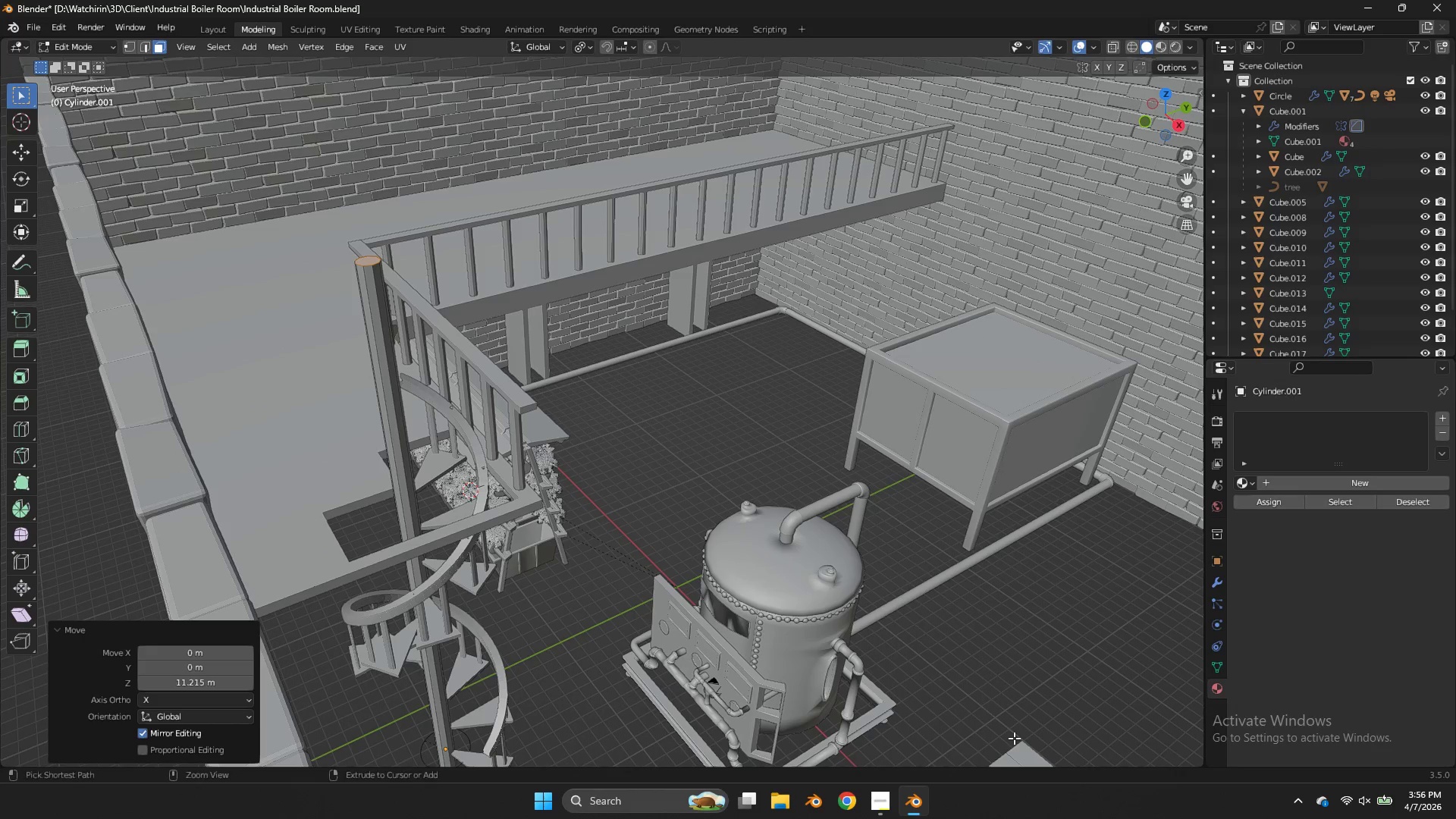 
hold_key(key=ControlLeft, duration=0.55)
 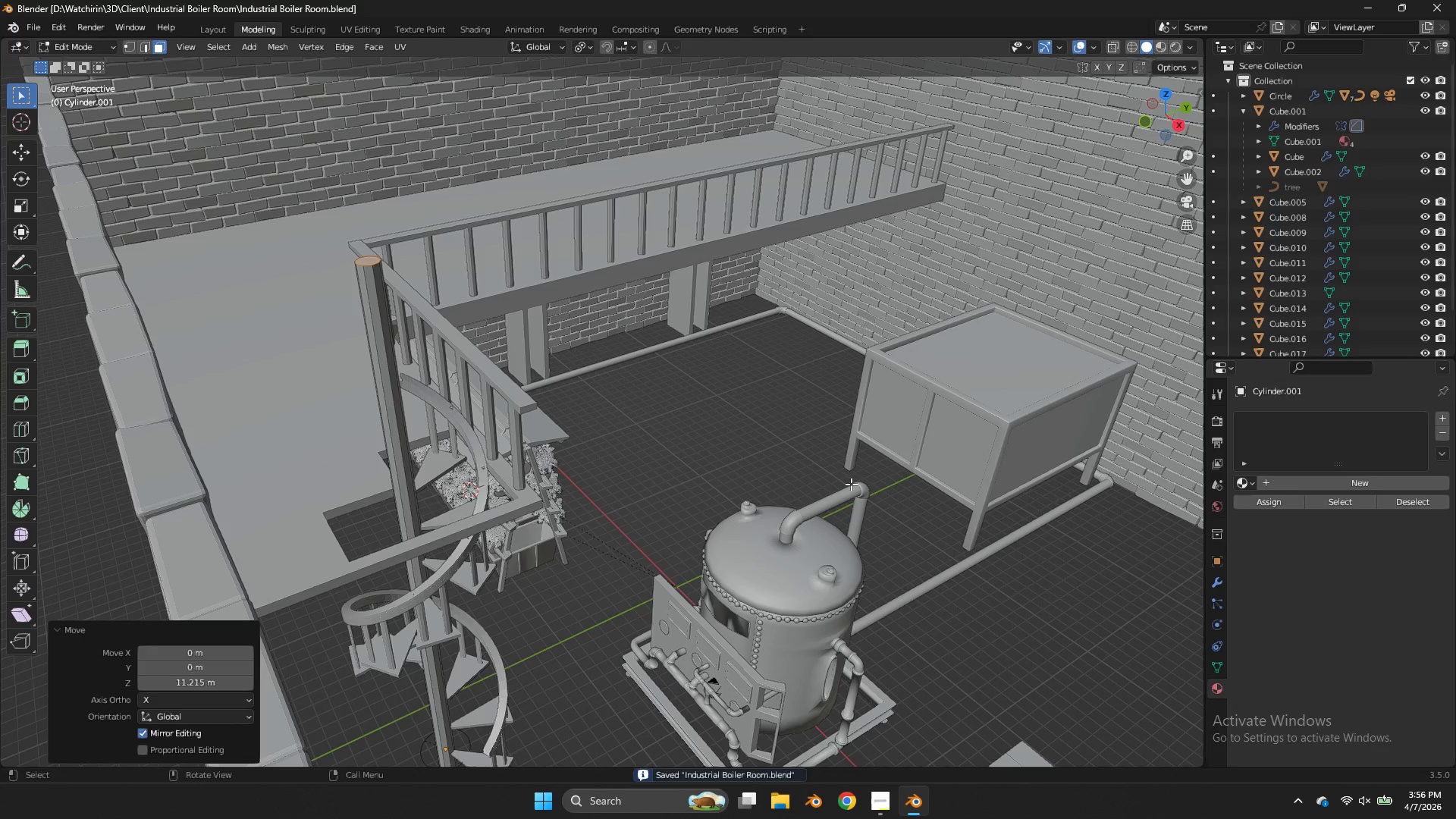 
type(zz)
 